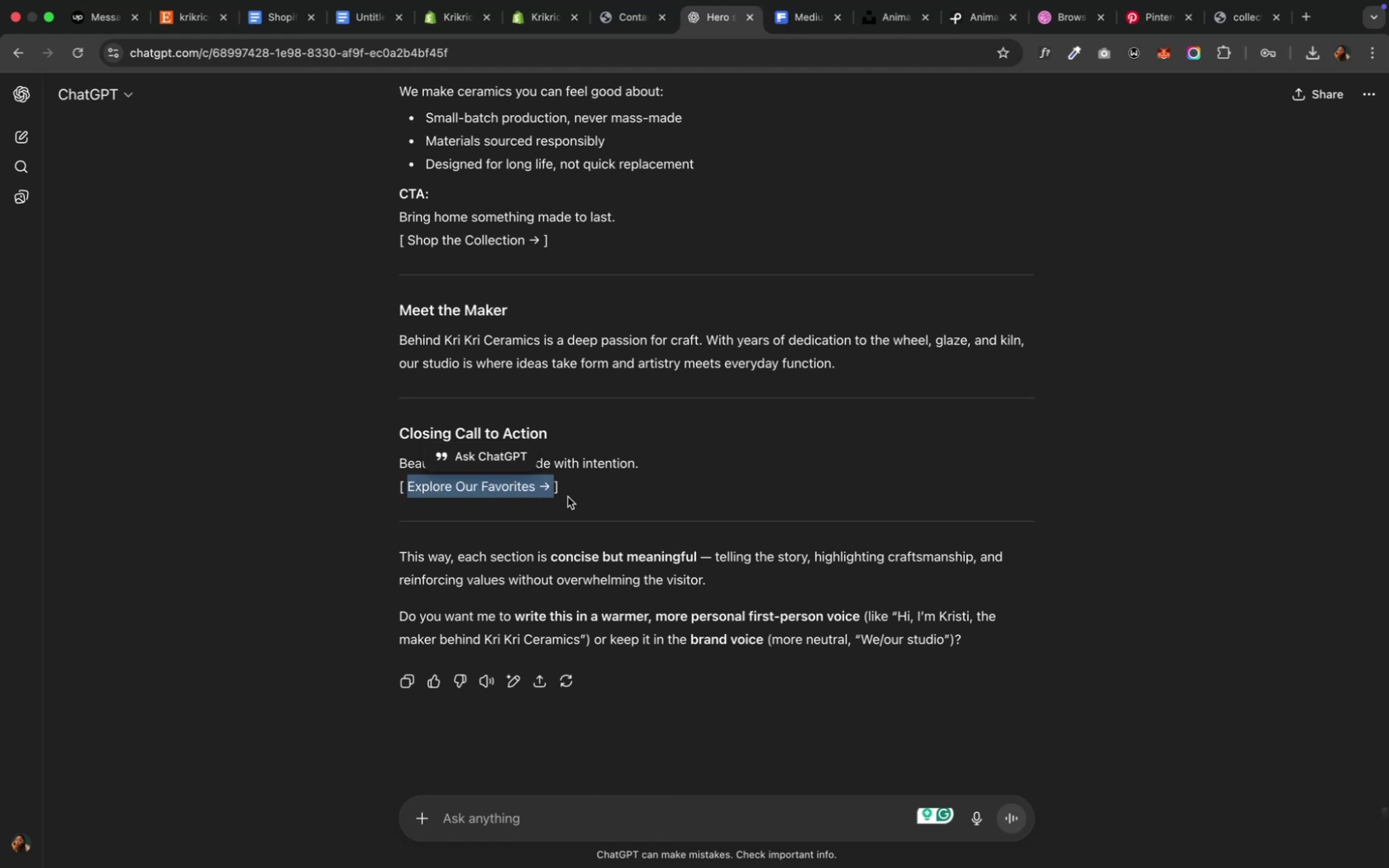 
key(Meta+C)
 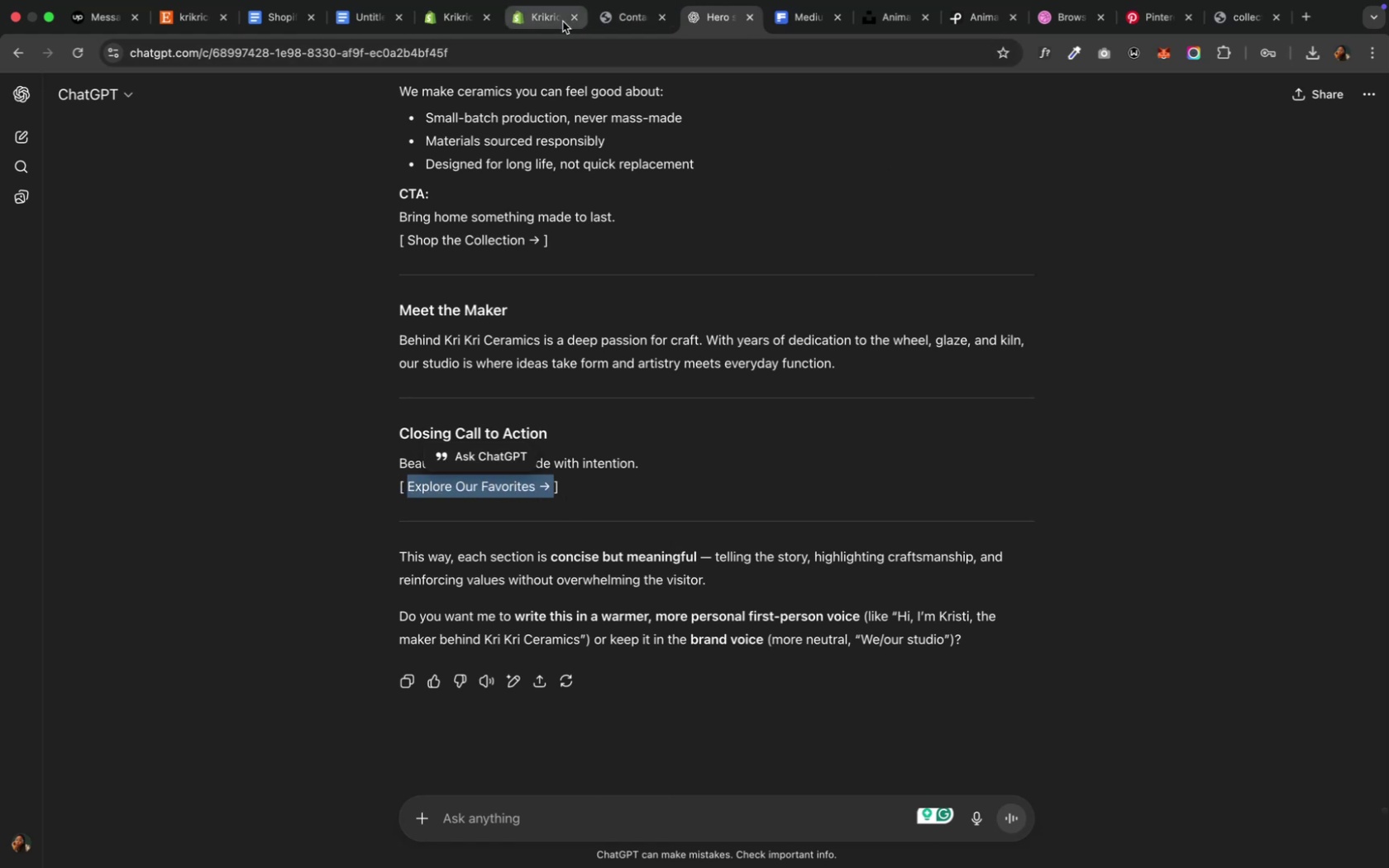 
left_click([542, 22])
 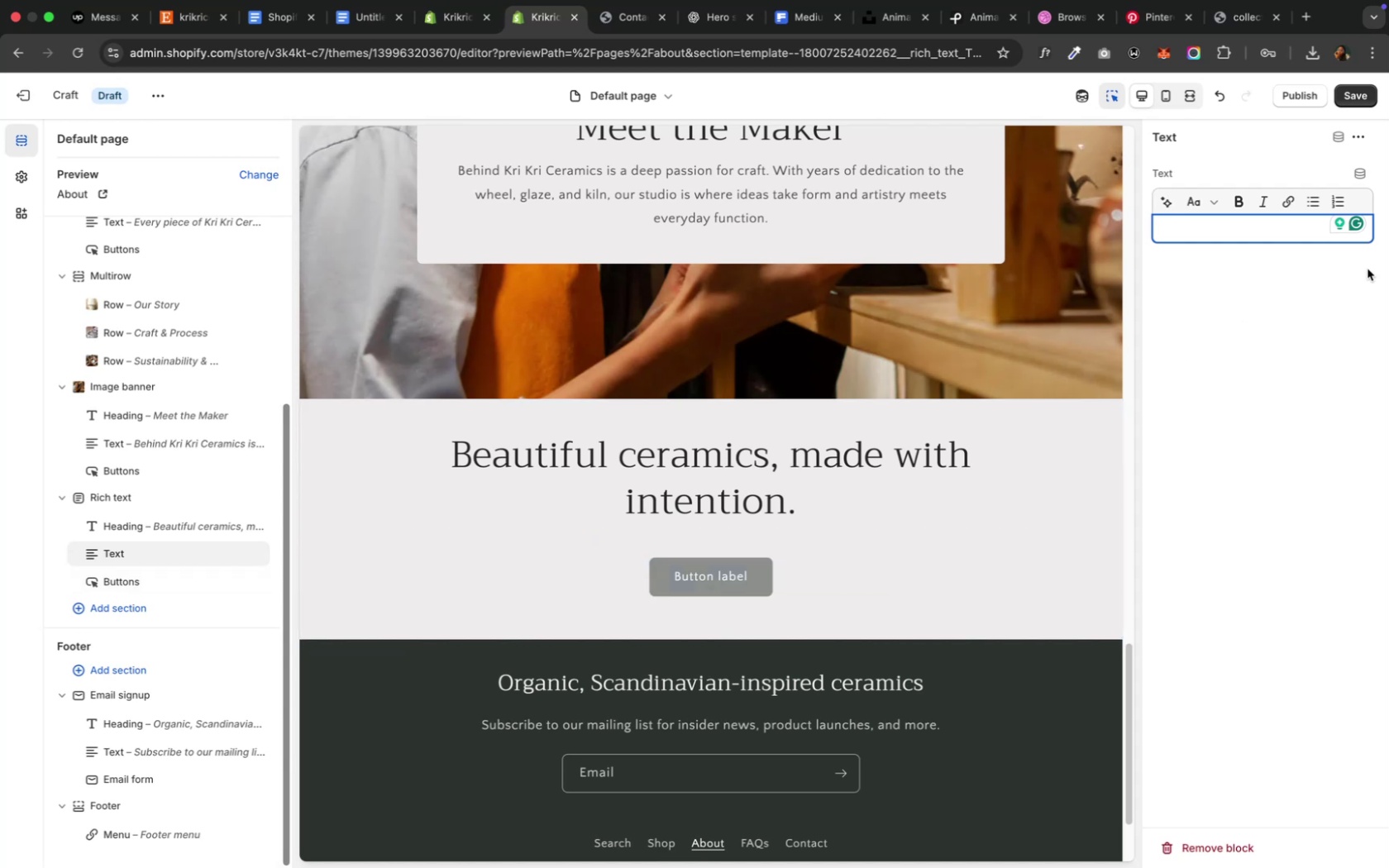 
left_click([759, 586])
 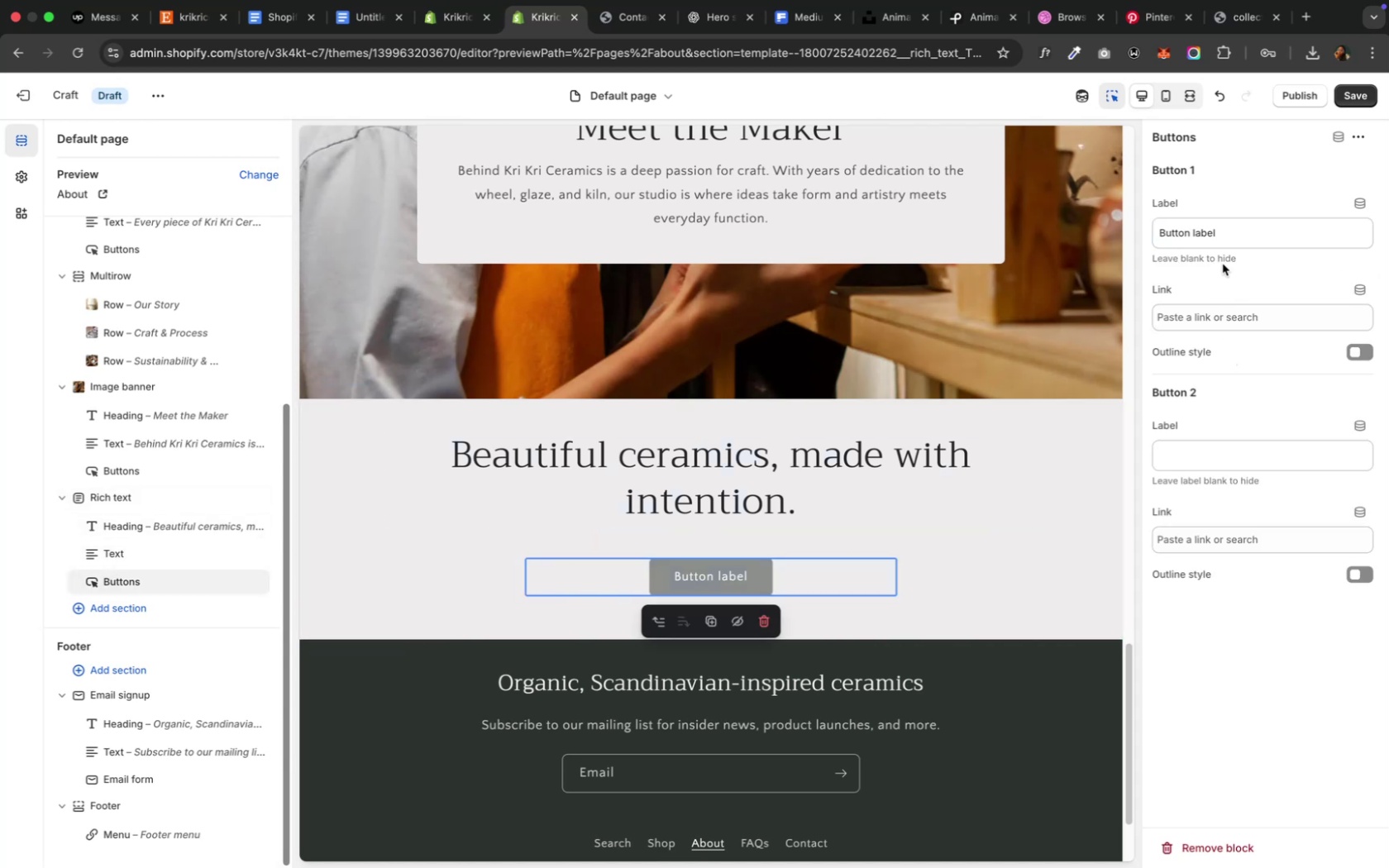 
left_click_drag(start_coordinate=[1229, 238], to_coordinate=[1020, 234])
 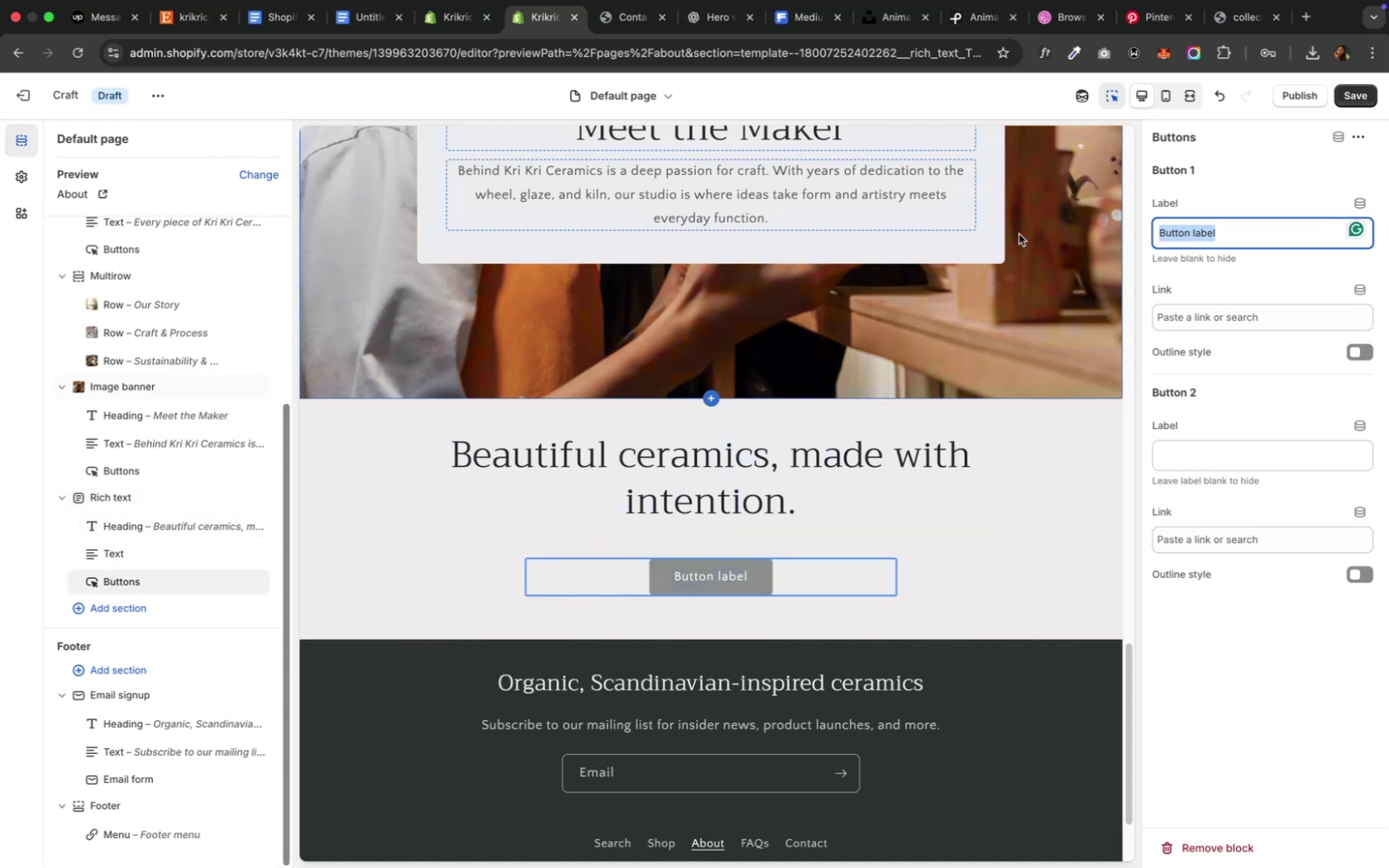 
key(Meta+V)
 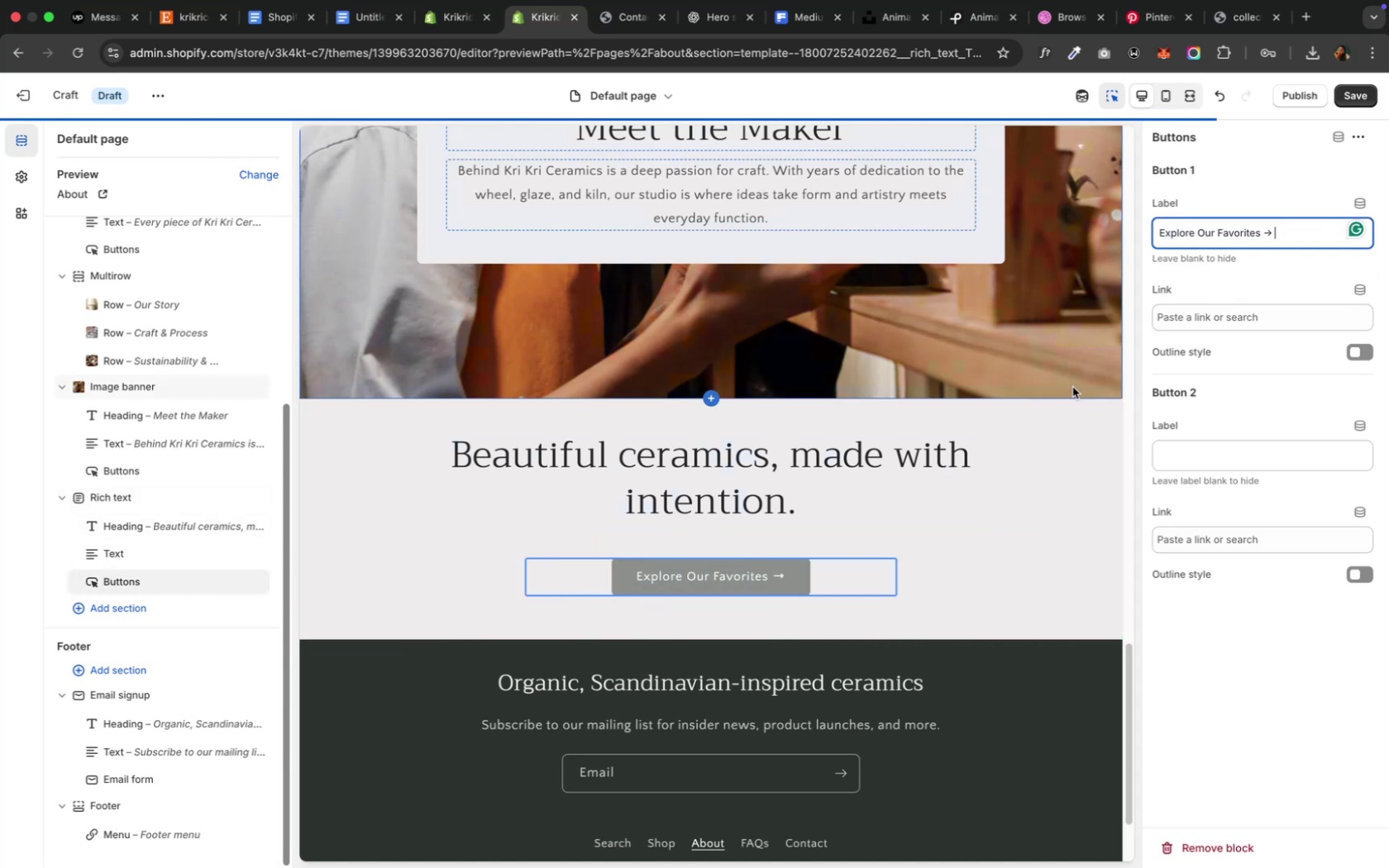 
mouse_move([1228, 292])
 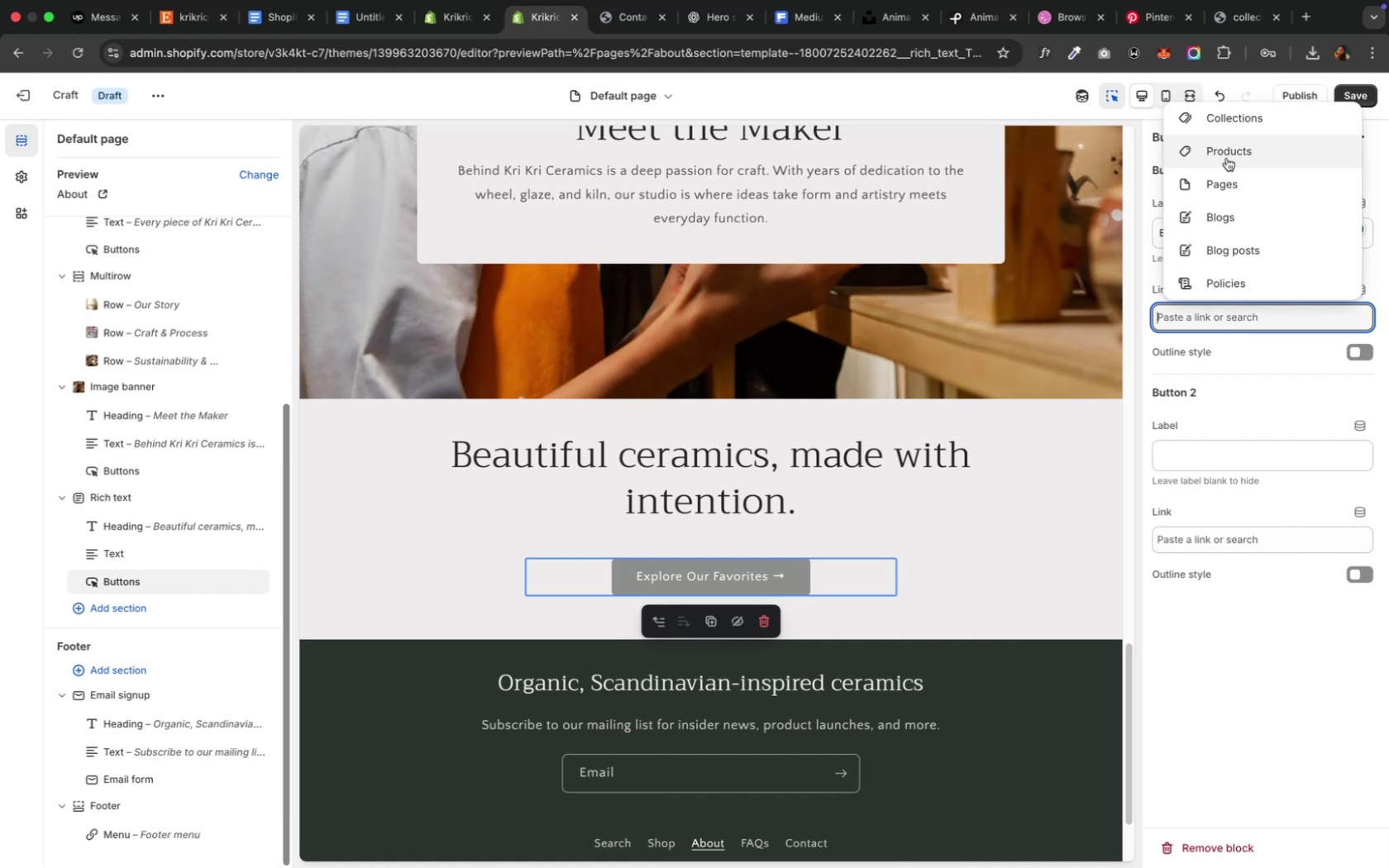 
wait(6.05)
 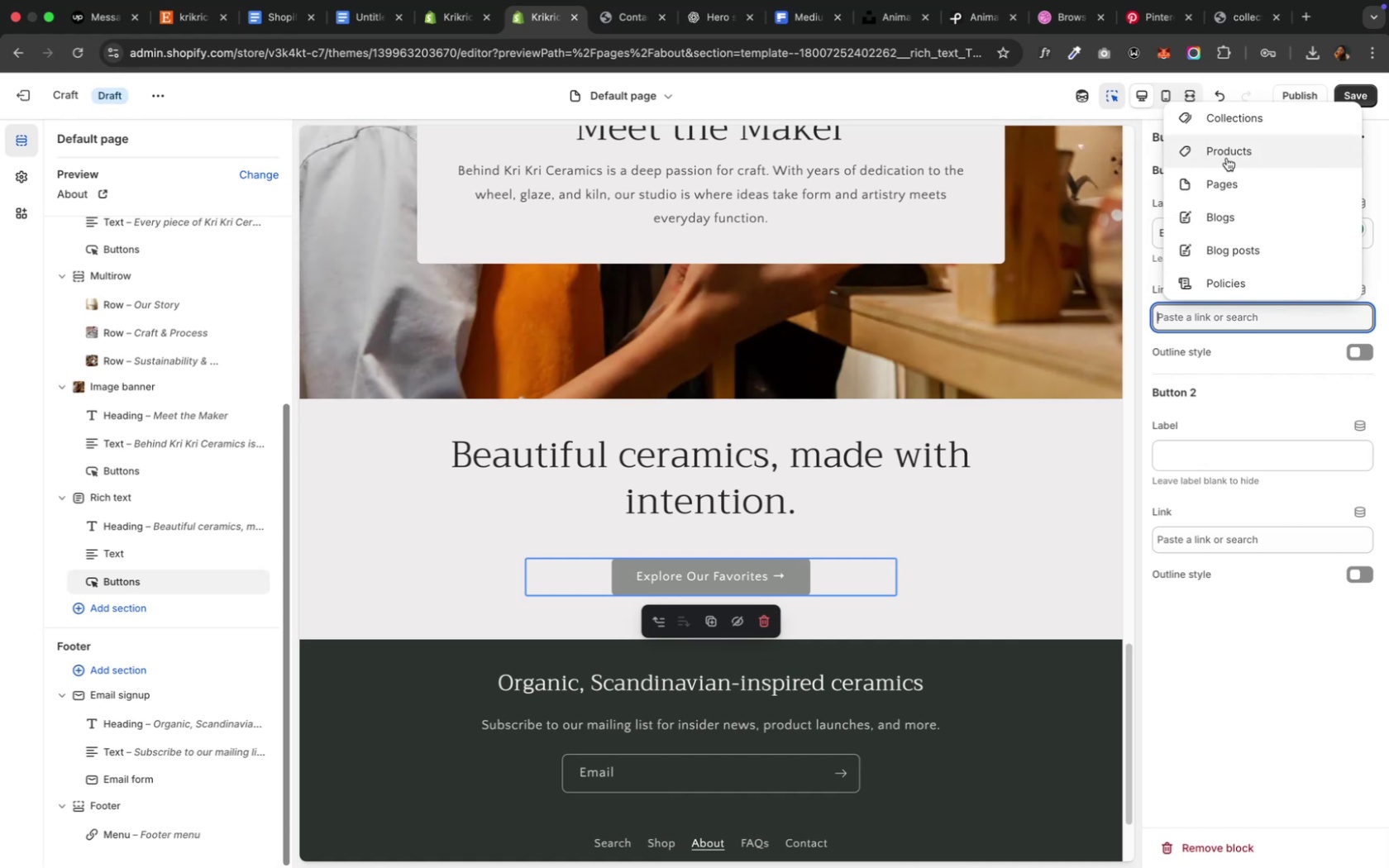 
left_click([1225, 158])
 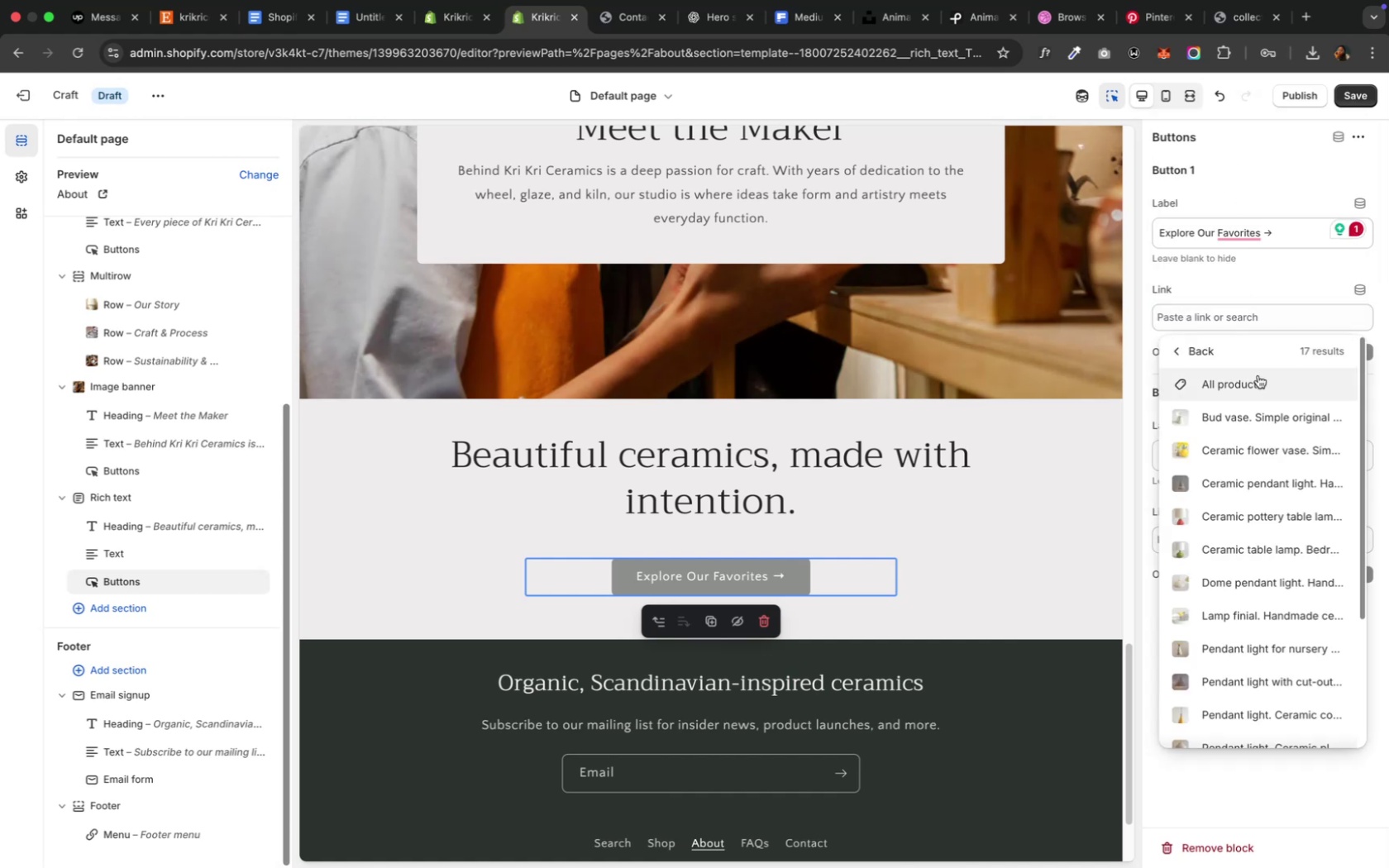 
left_click([1256, 381])
 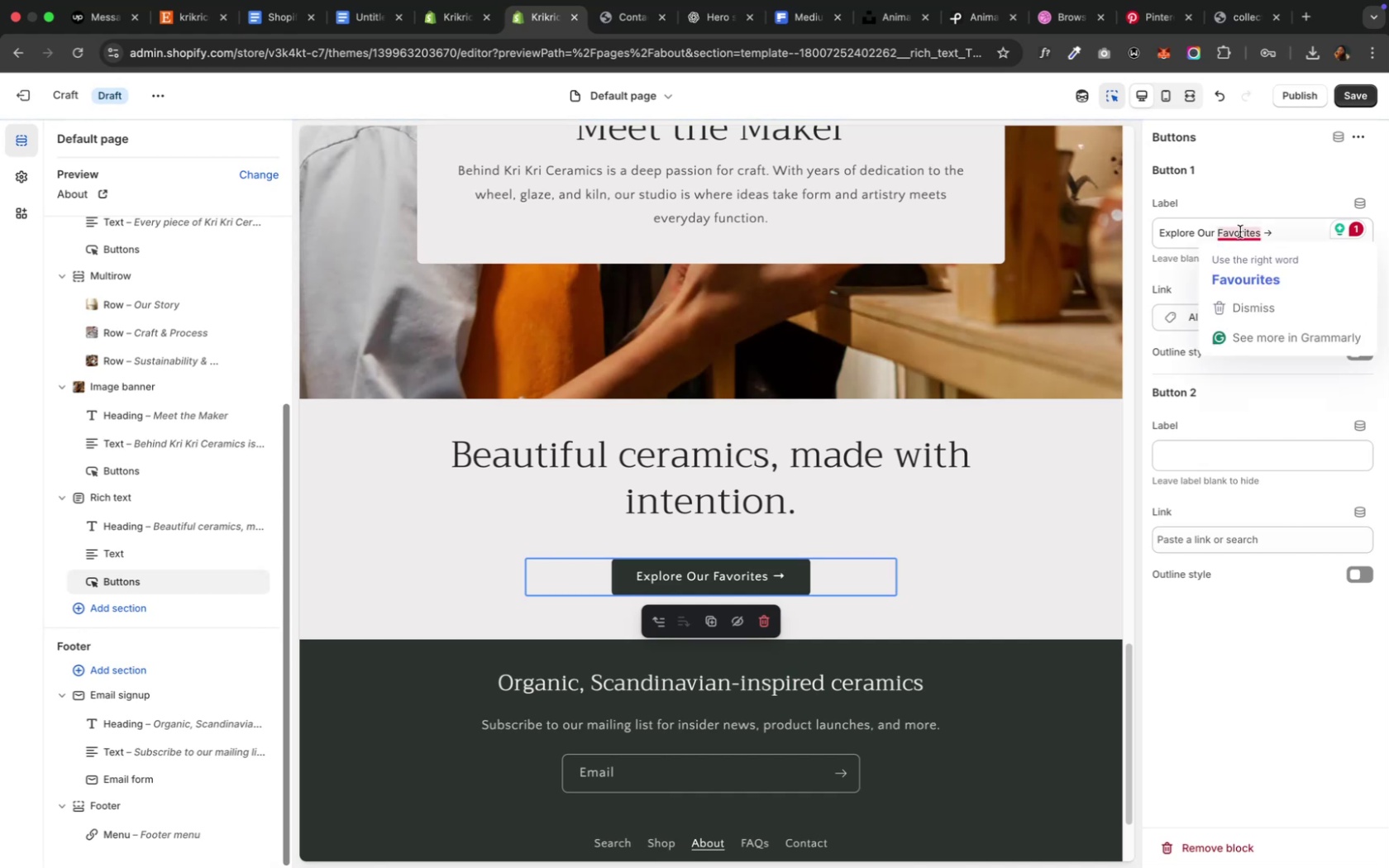 
left_click([1253, 279])
 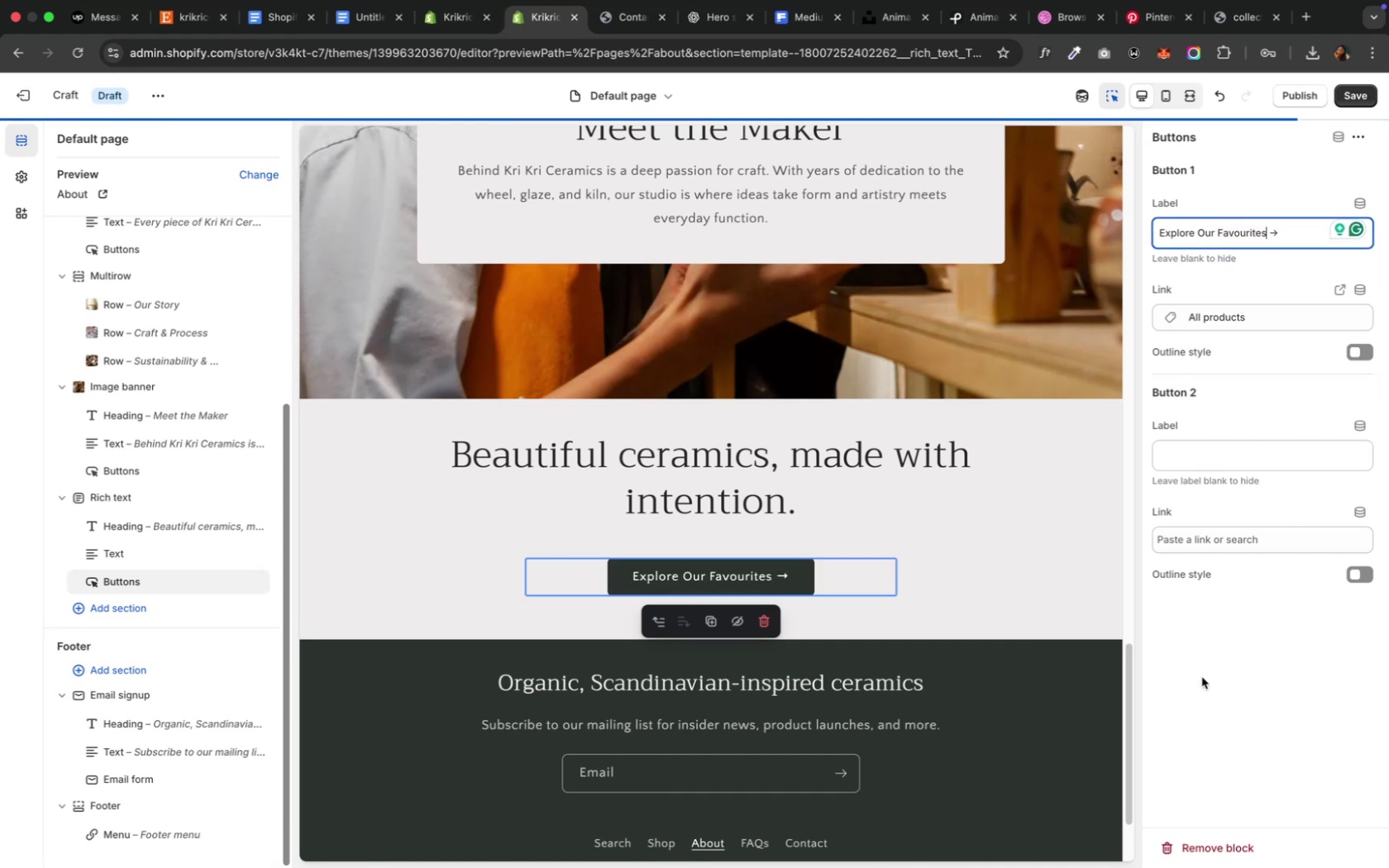 
left_click([1020, 553])
 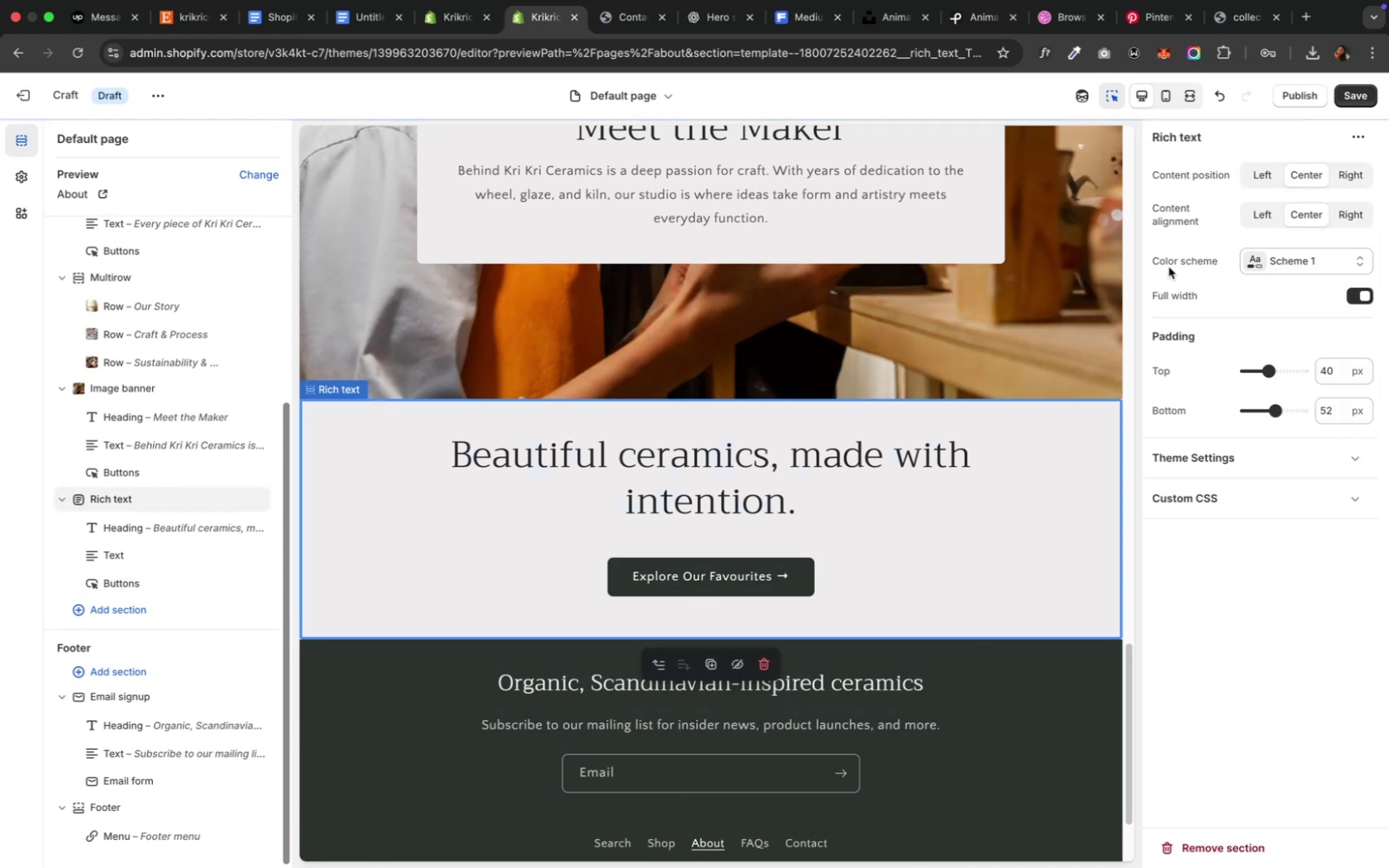 
left_click([1268, 255])
 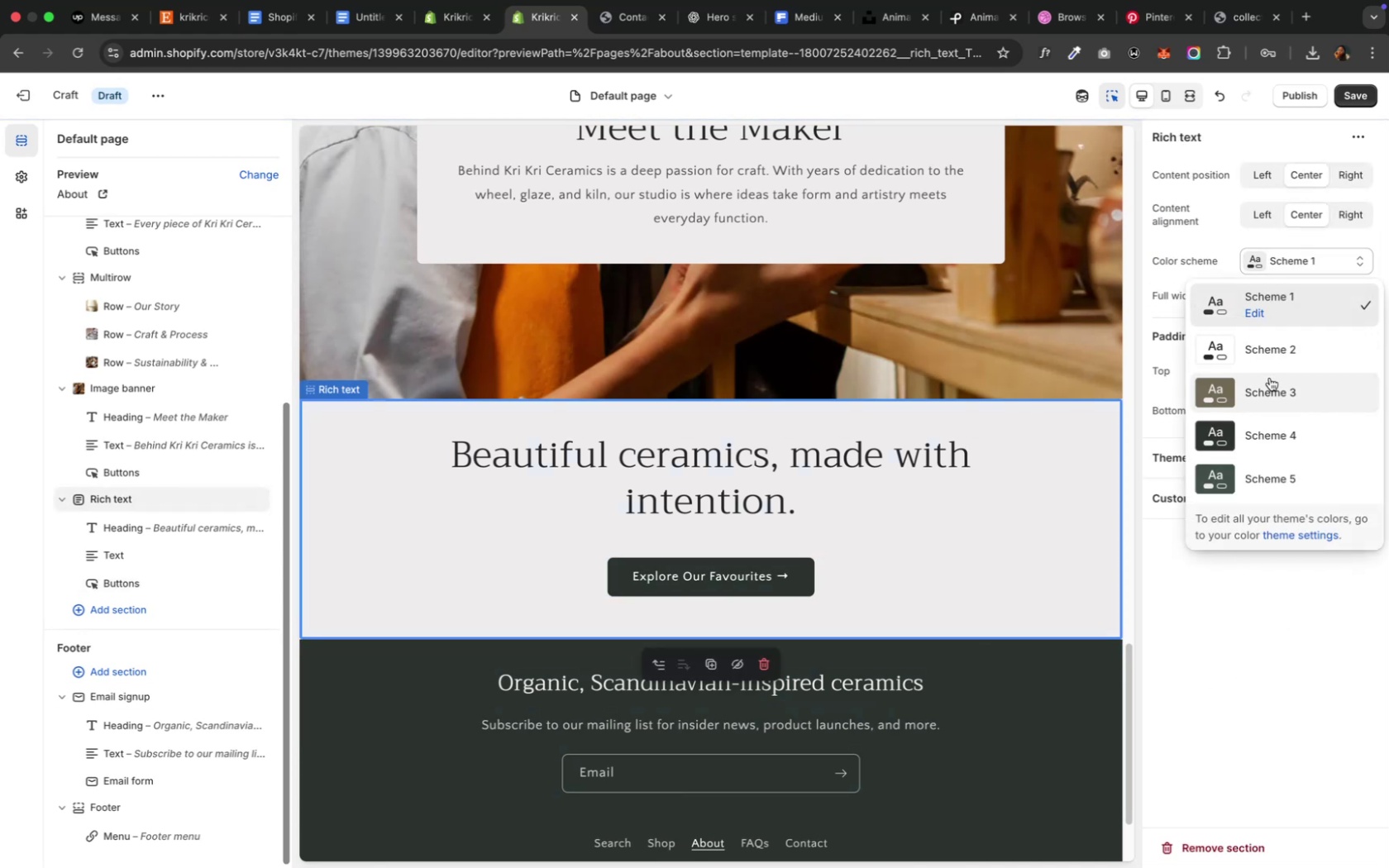 
left_click([1268, 378])
 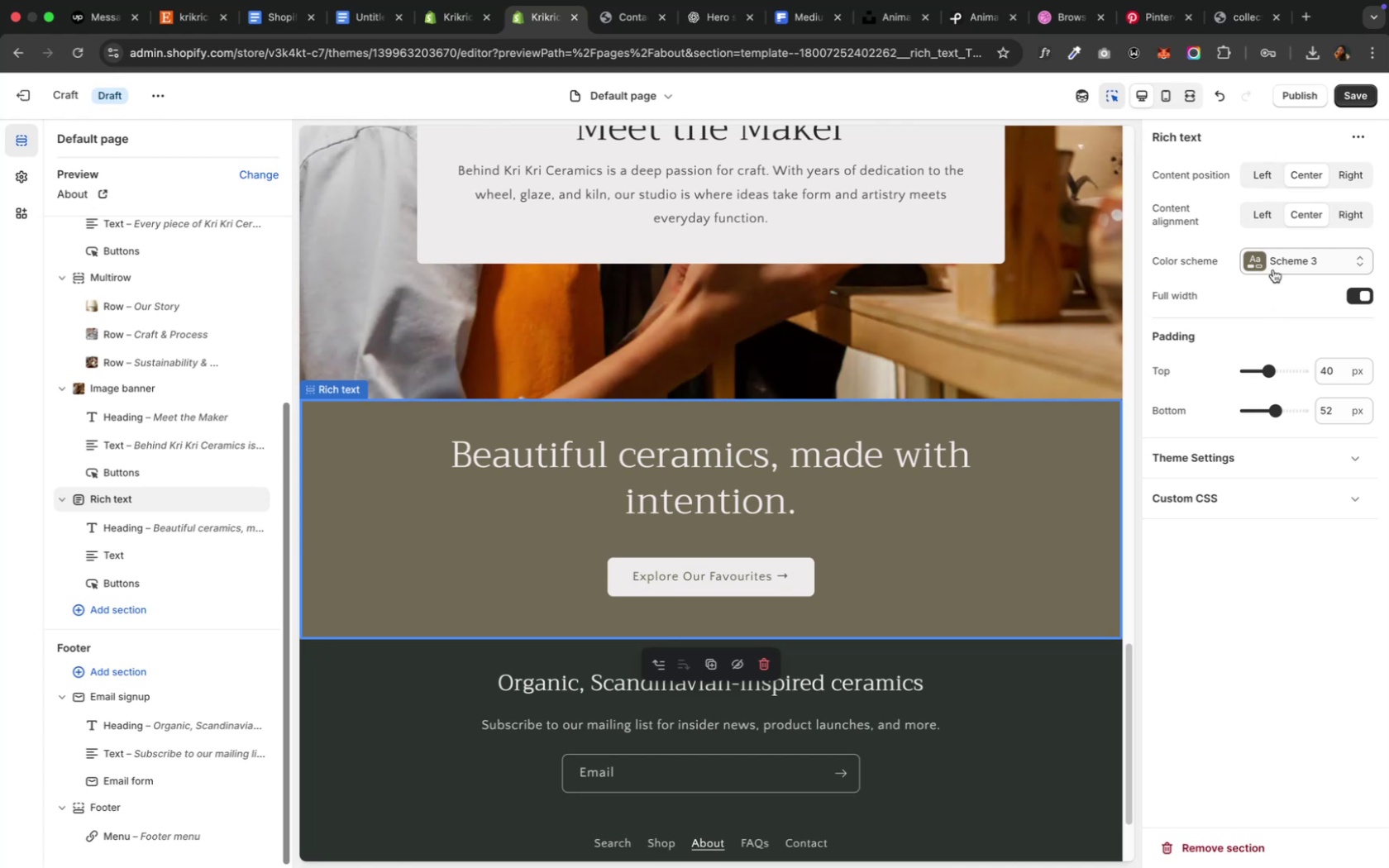 
left_click([1272, 269])
 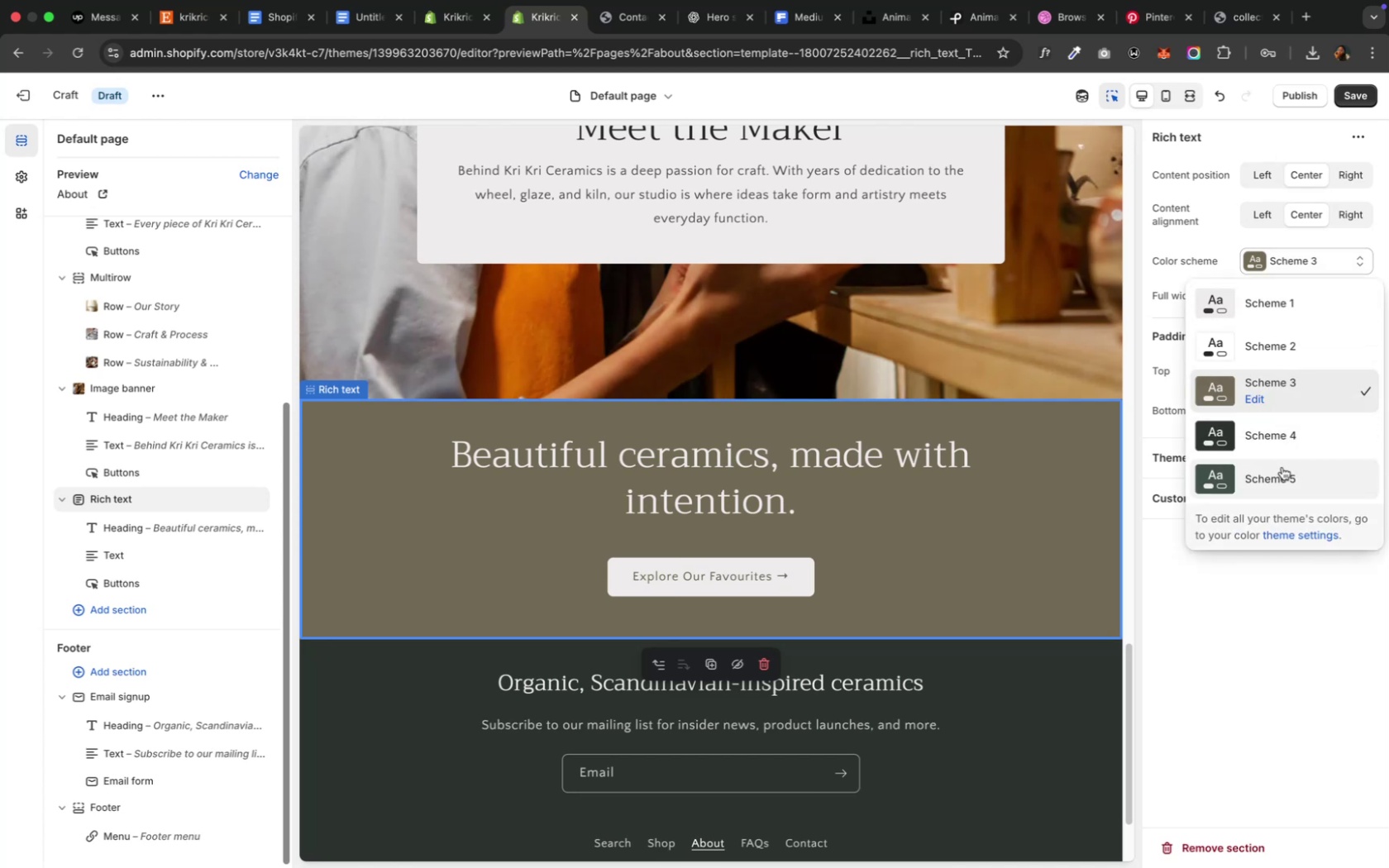 
left_click([1281, 467])
 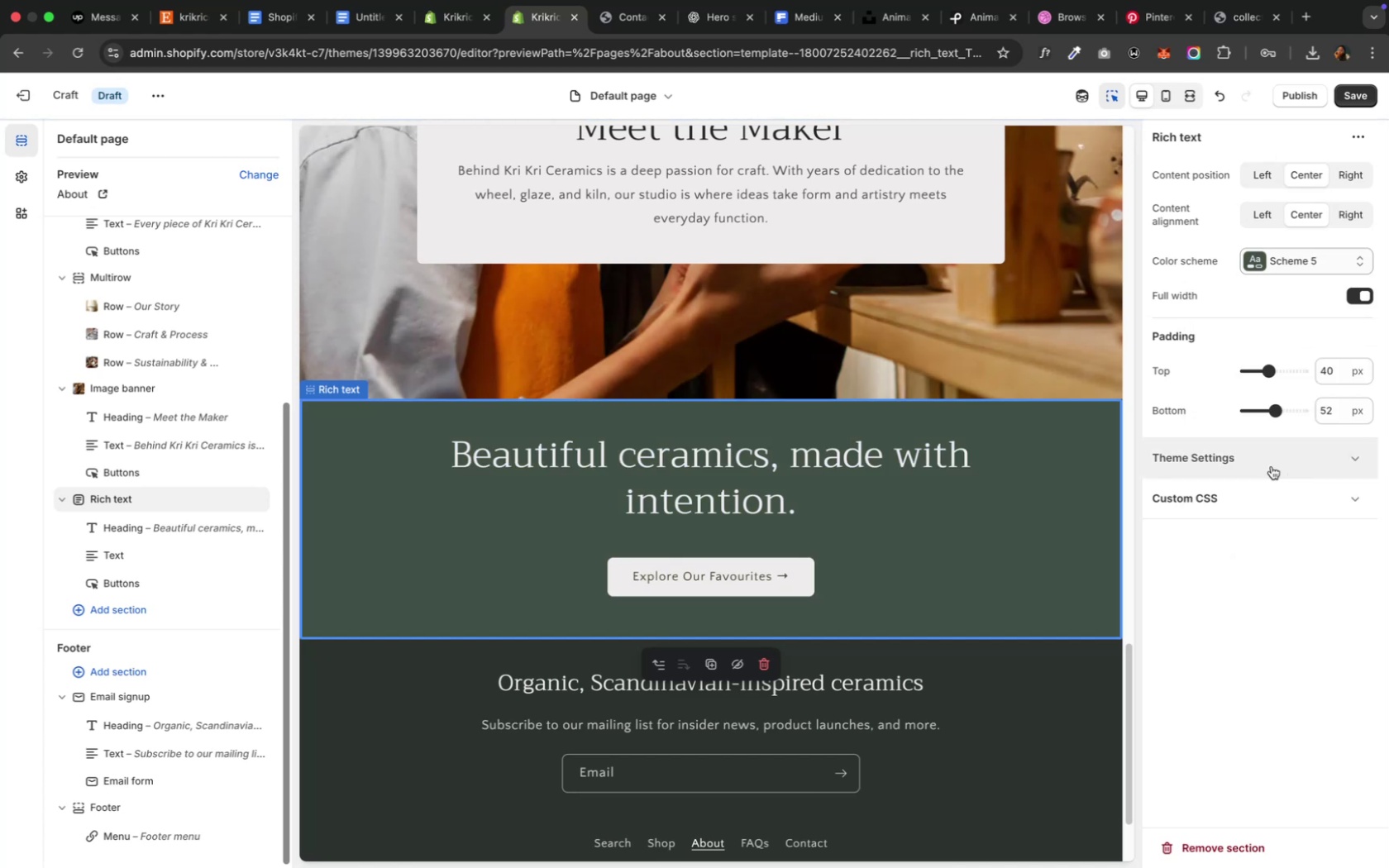 
left_click([994, 316])
 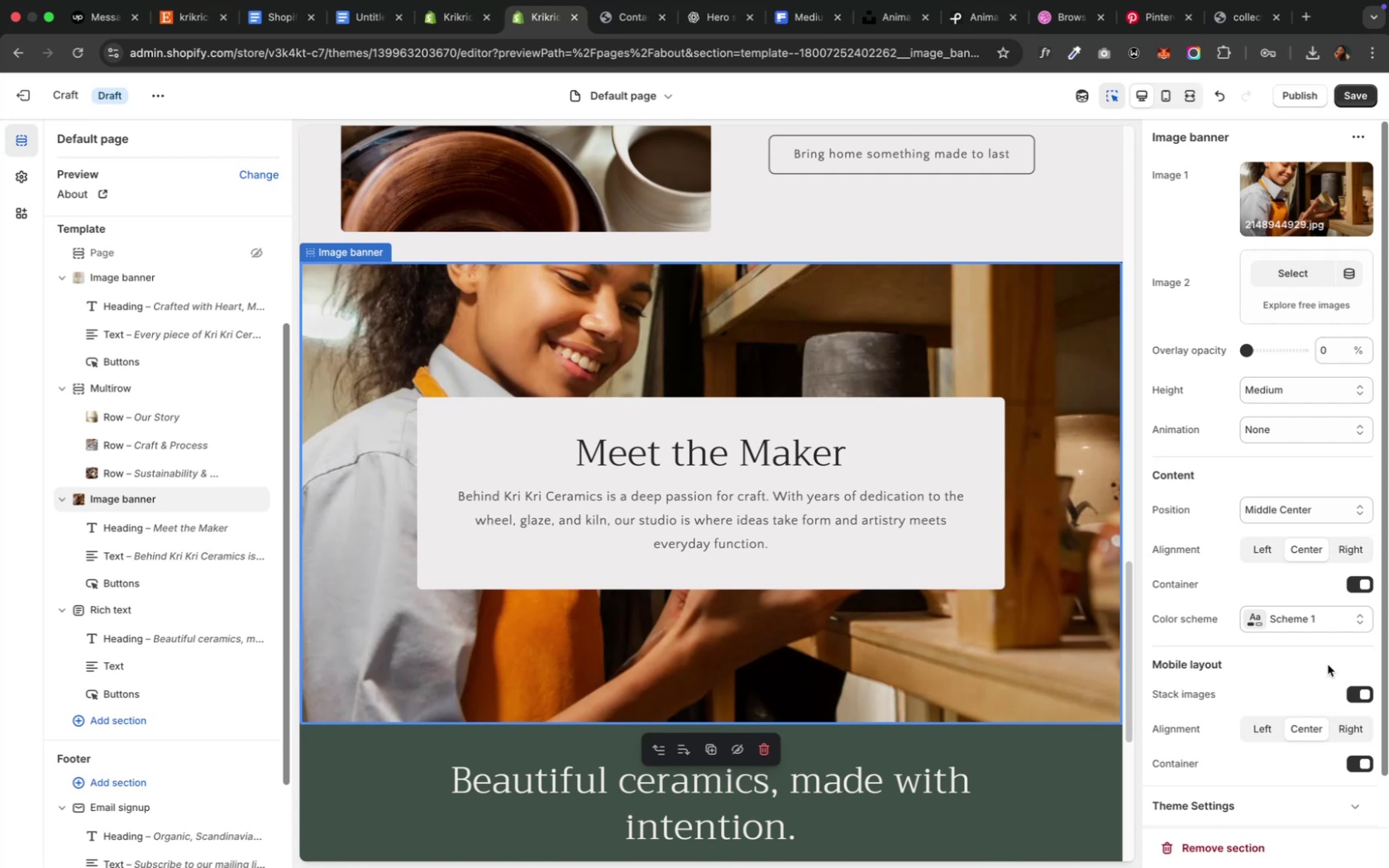 
scroll: coordinate [1326, 665], scroll_direction: down, amount: 16.0
 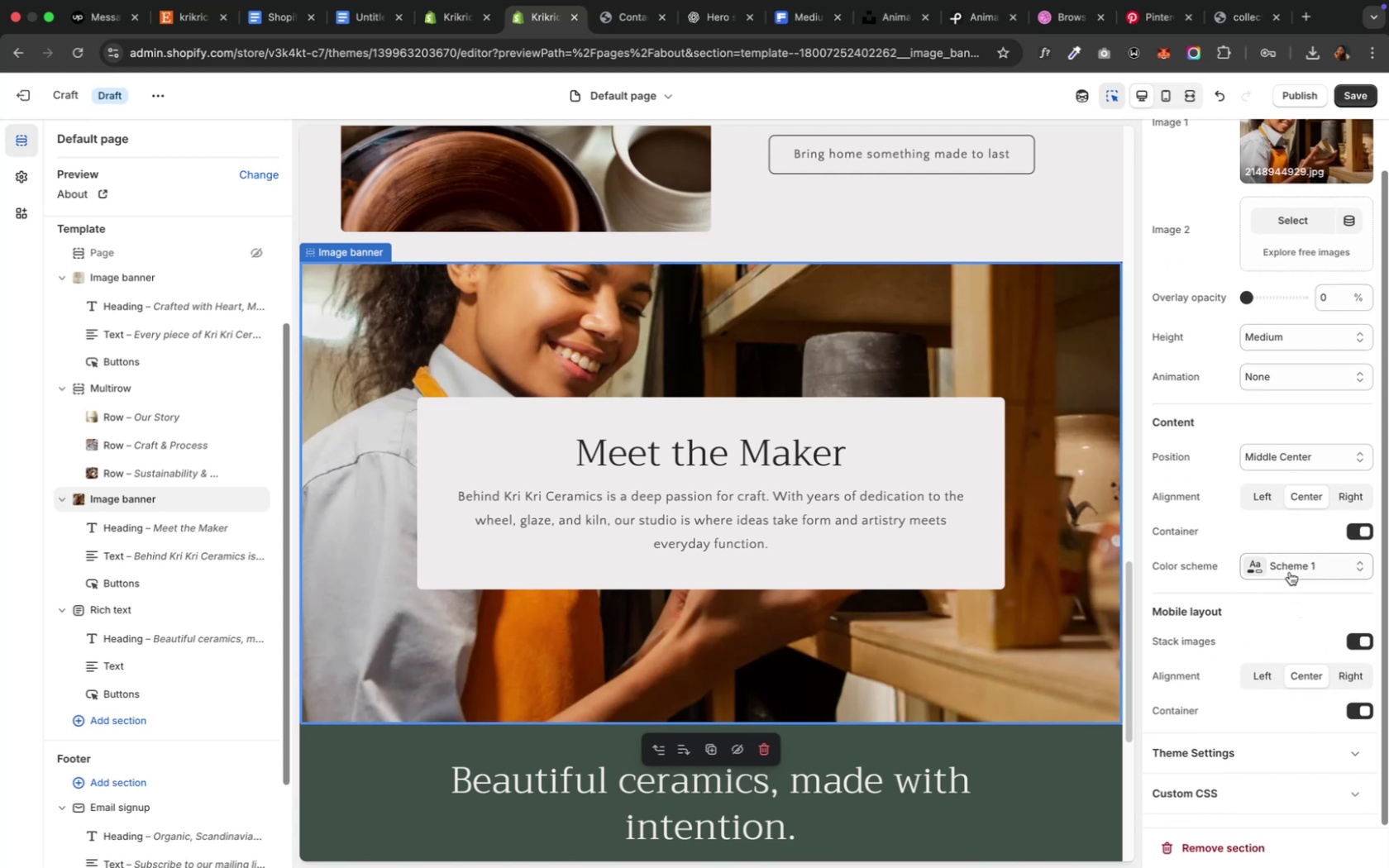 
left_click([1288, 572])
 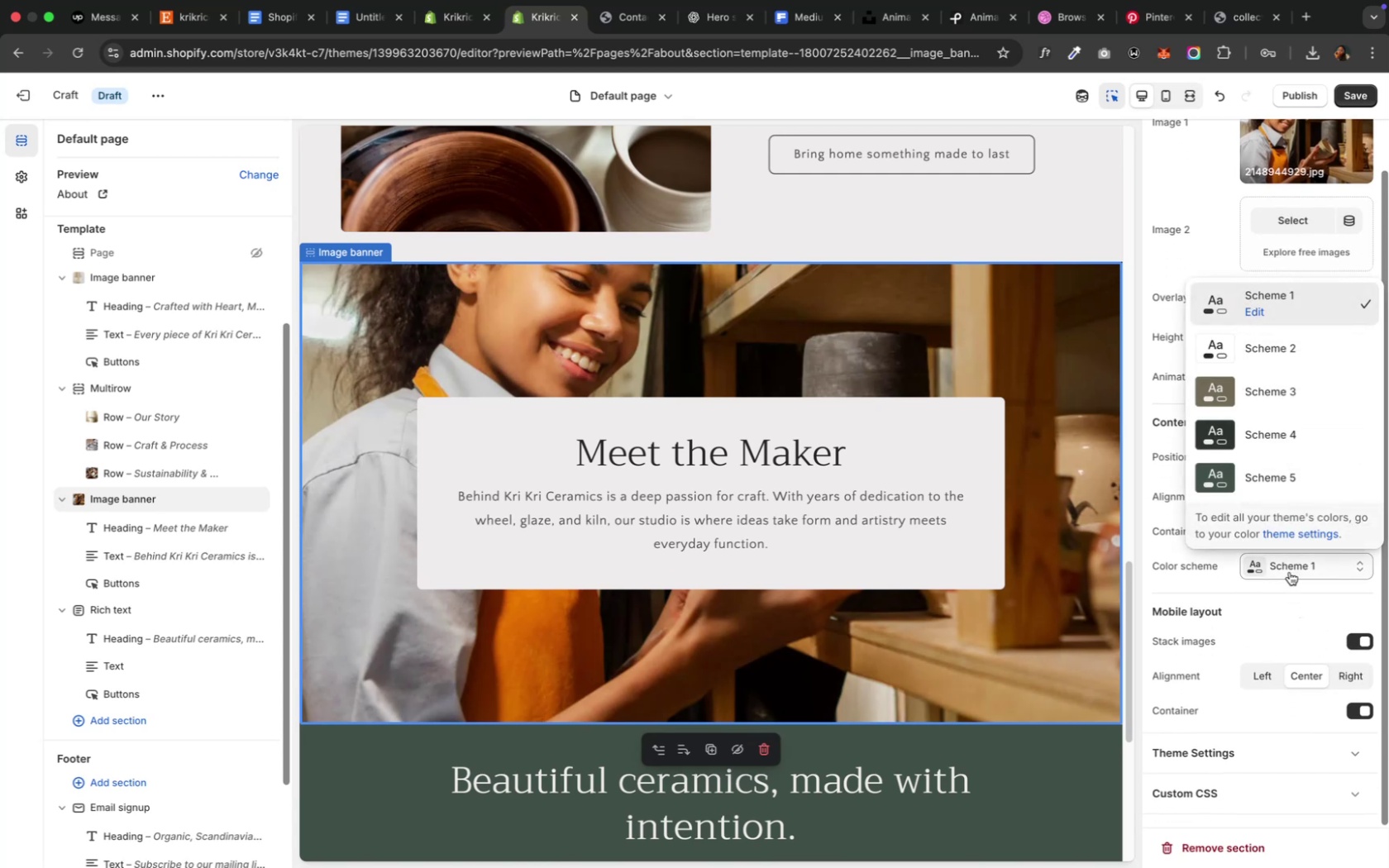 
left_click([1288, 572])
 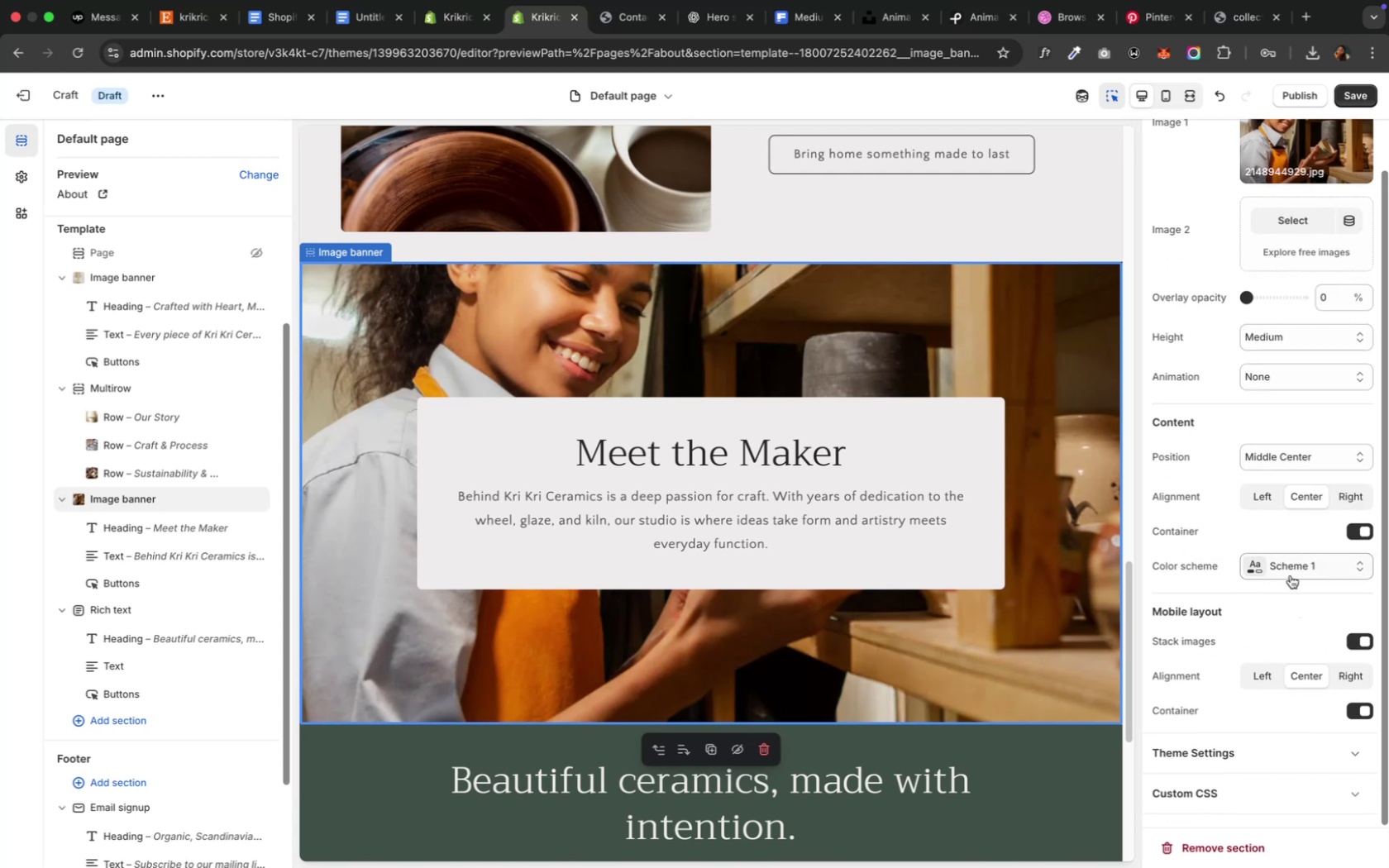 
left_click([1289, 575])
 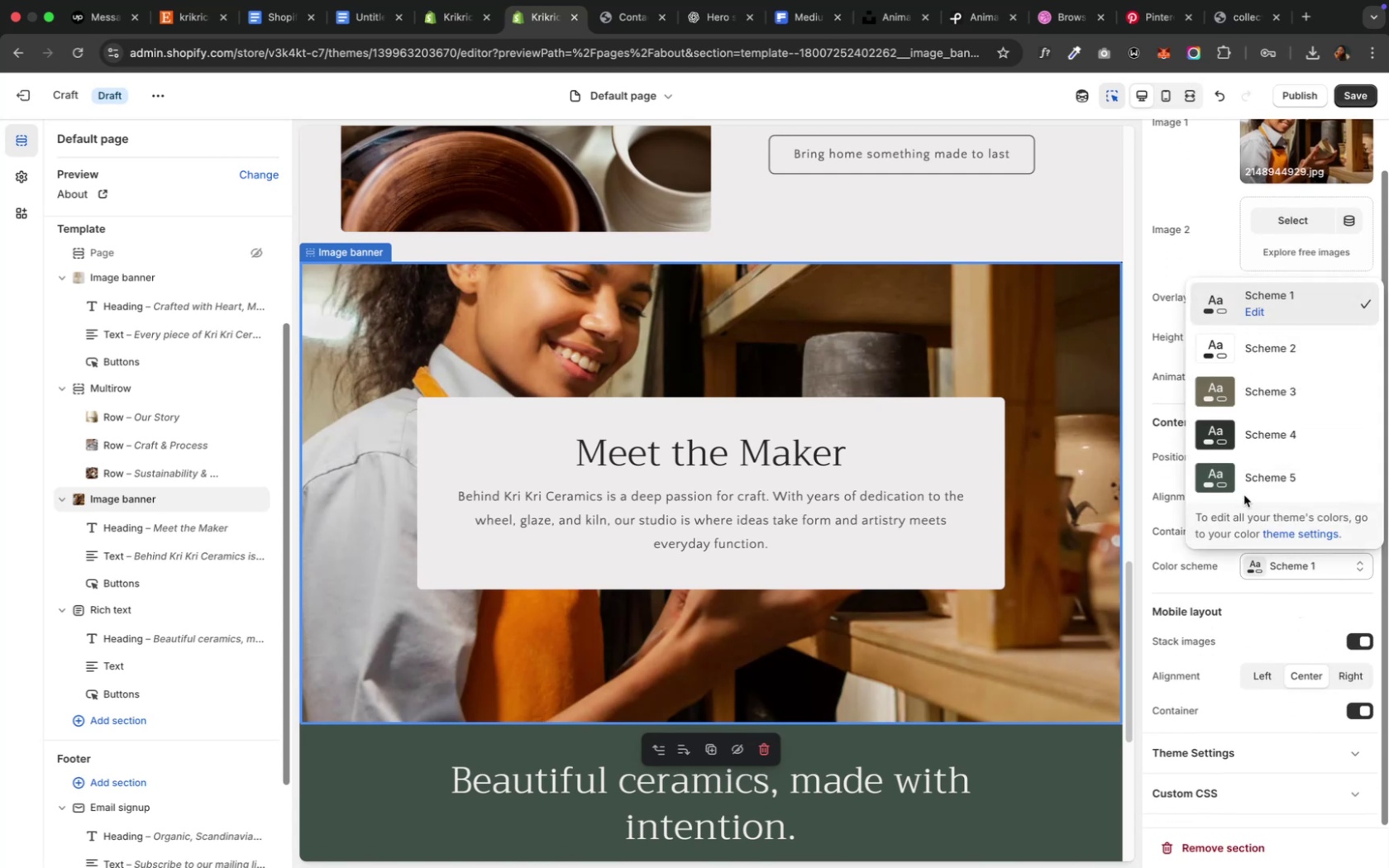 
left_click([1238, 480])
 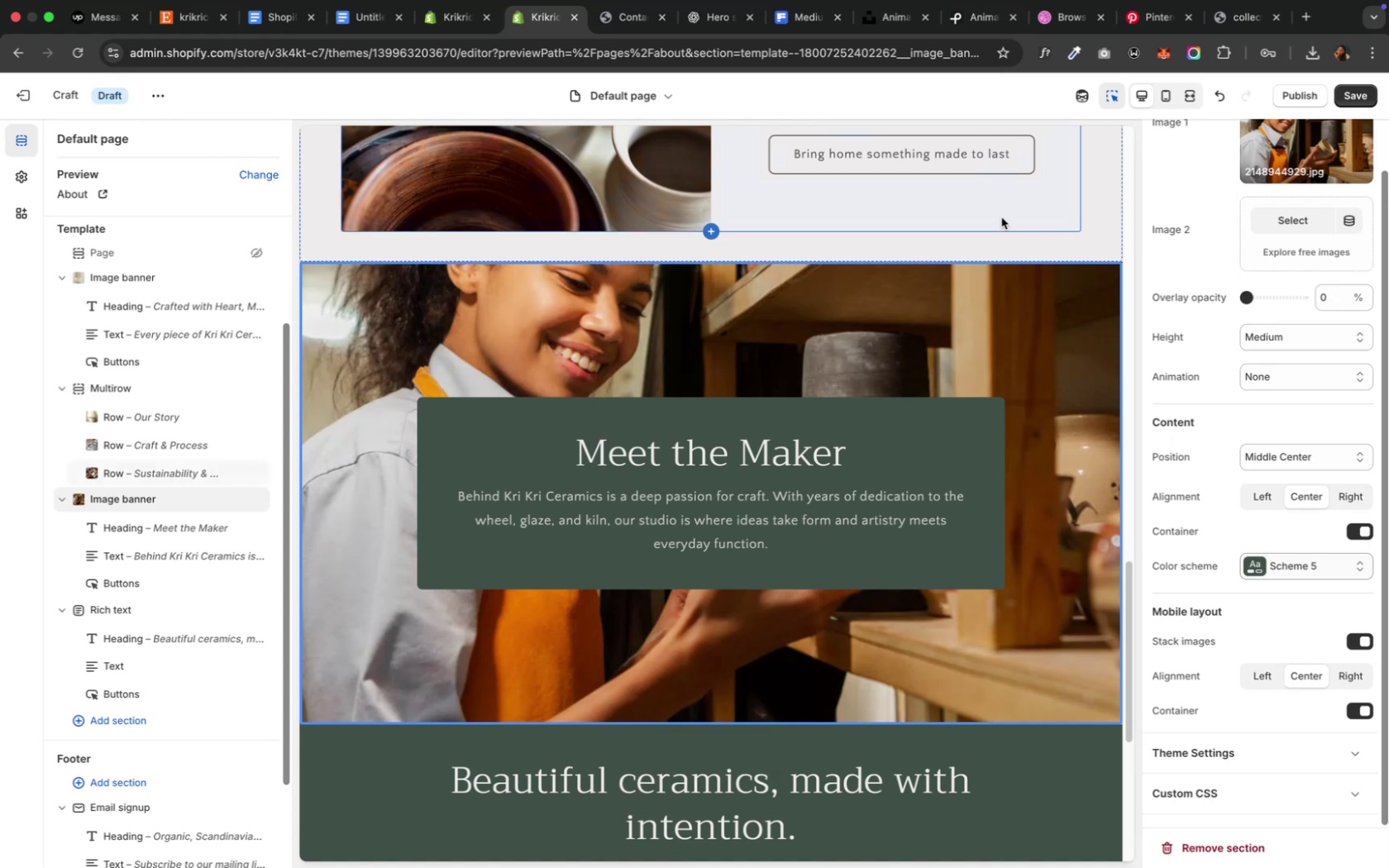 
left_click([1095, 227])
 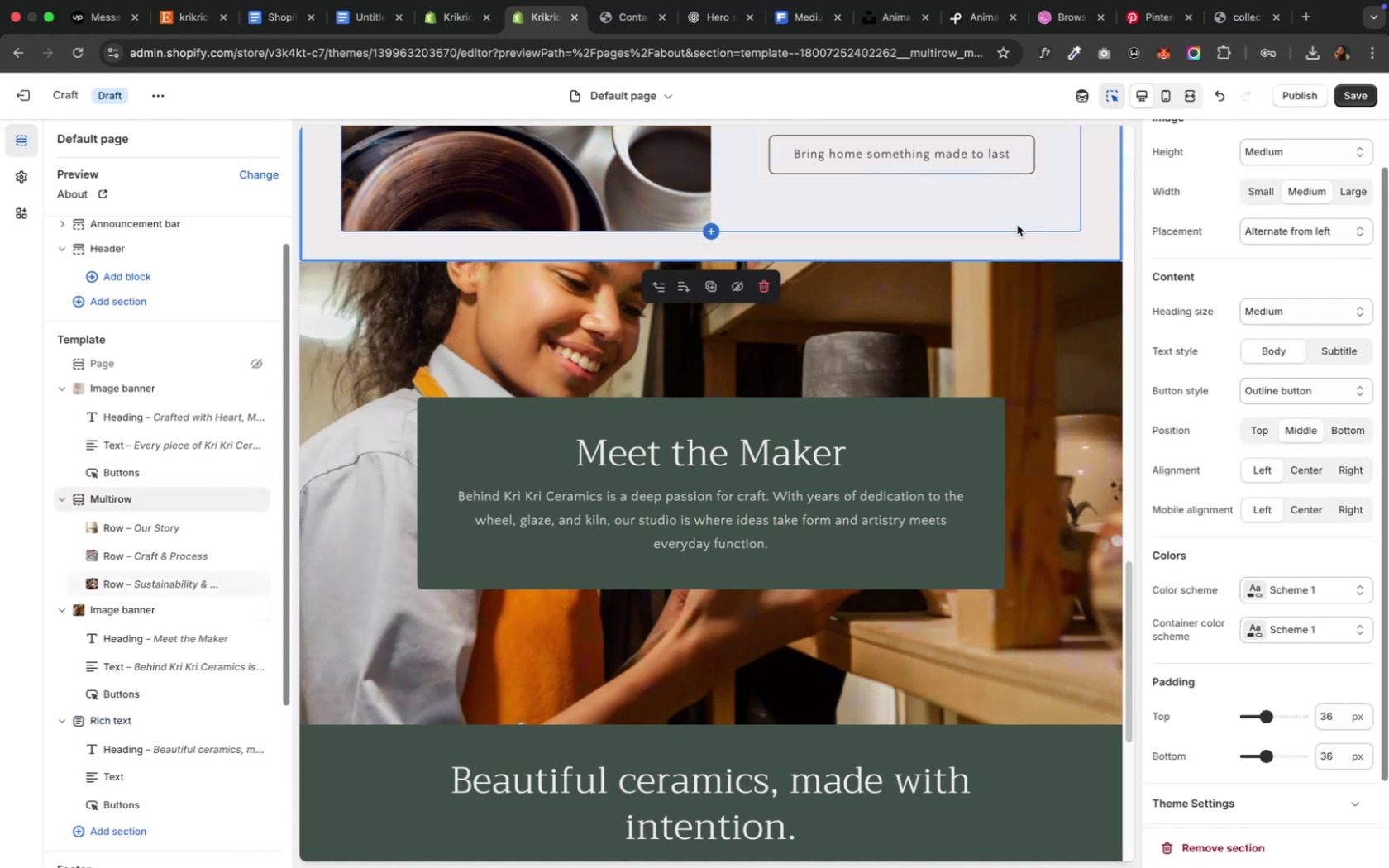 
scroll: coordinate [981, 354], scroll_direction: down, amount: 11.0
 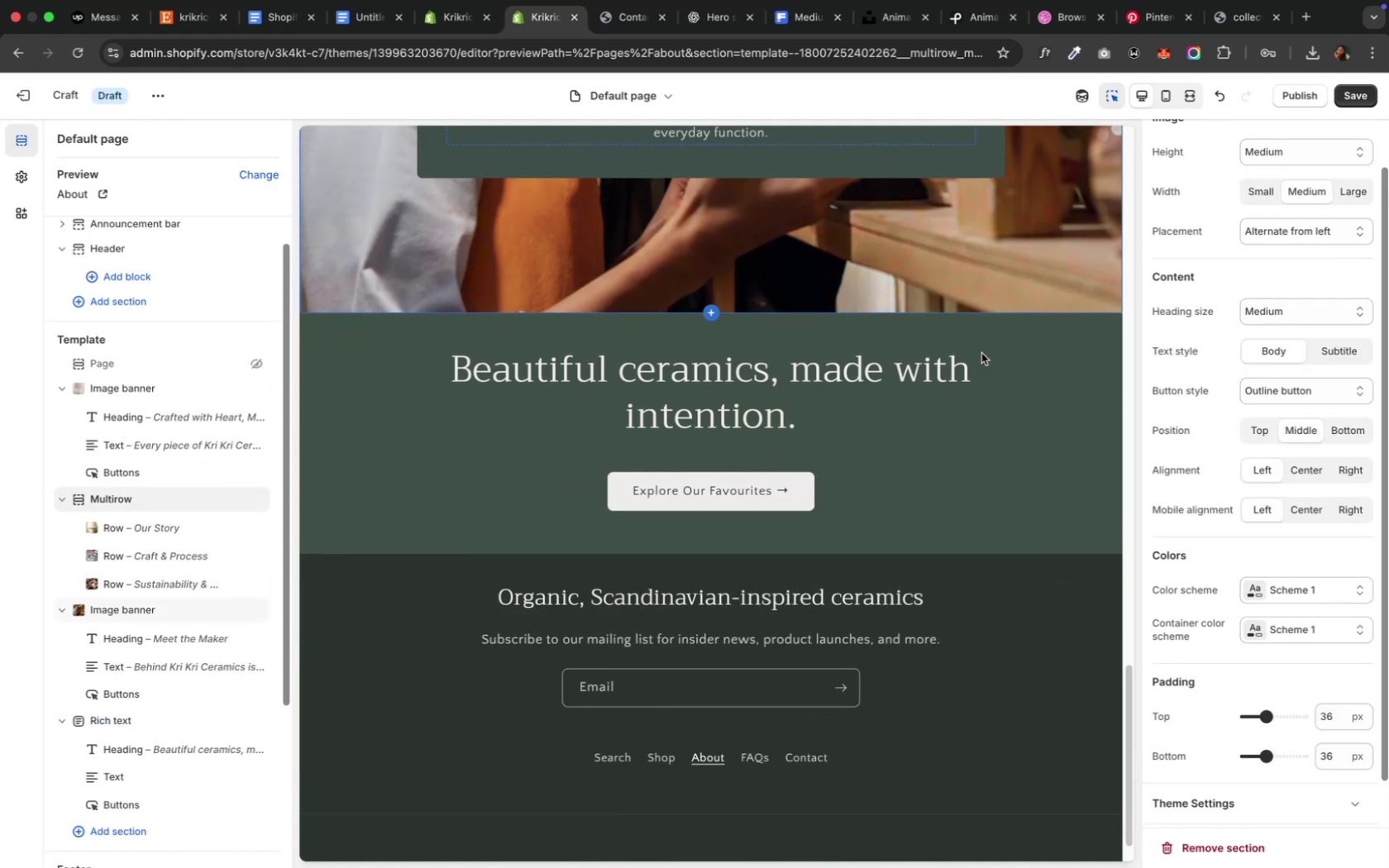 
scroll: coordinate [981, 353], scroll_direction: up, amount: 4.0
 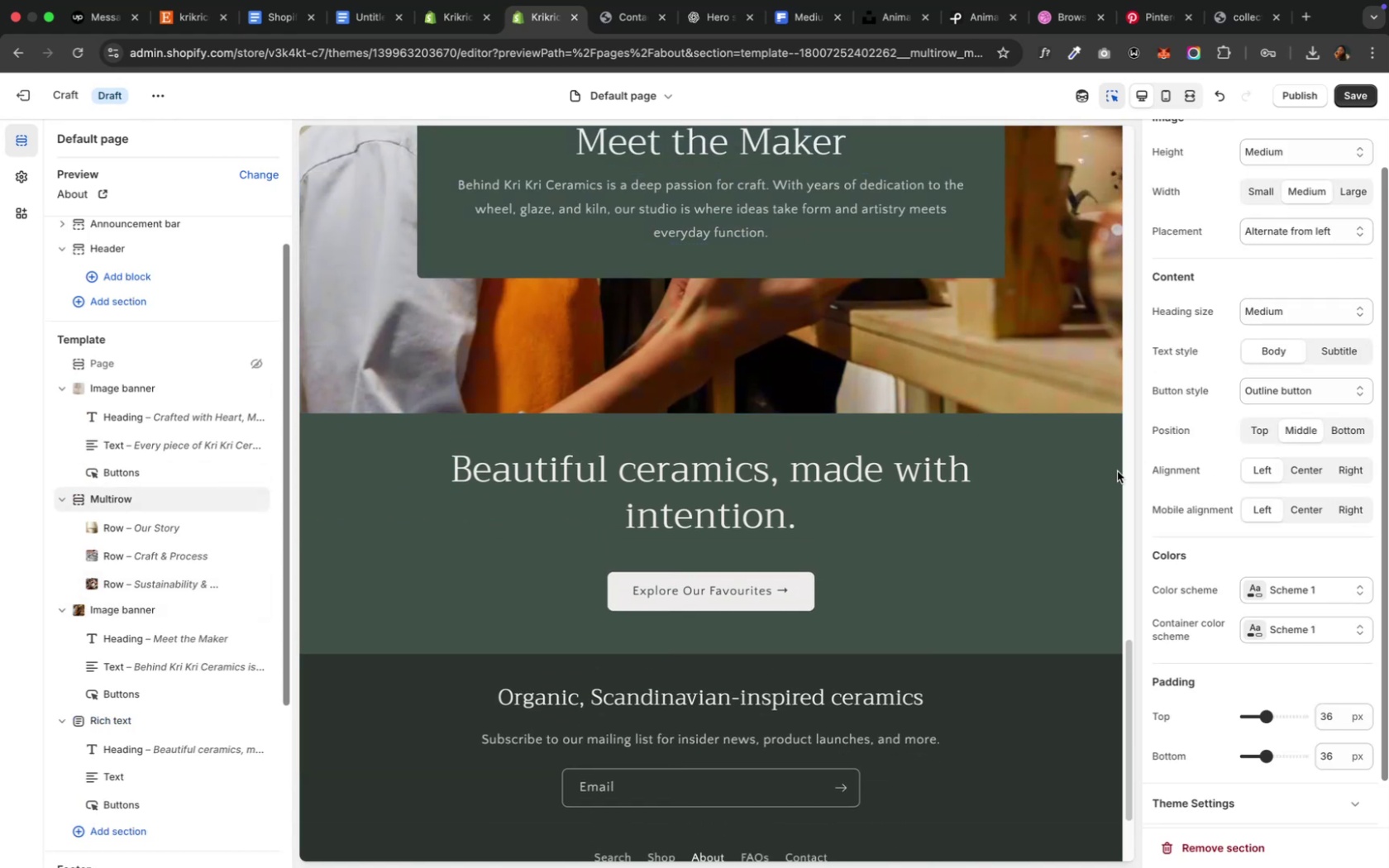 
left_click([1112, 470])
 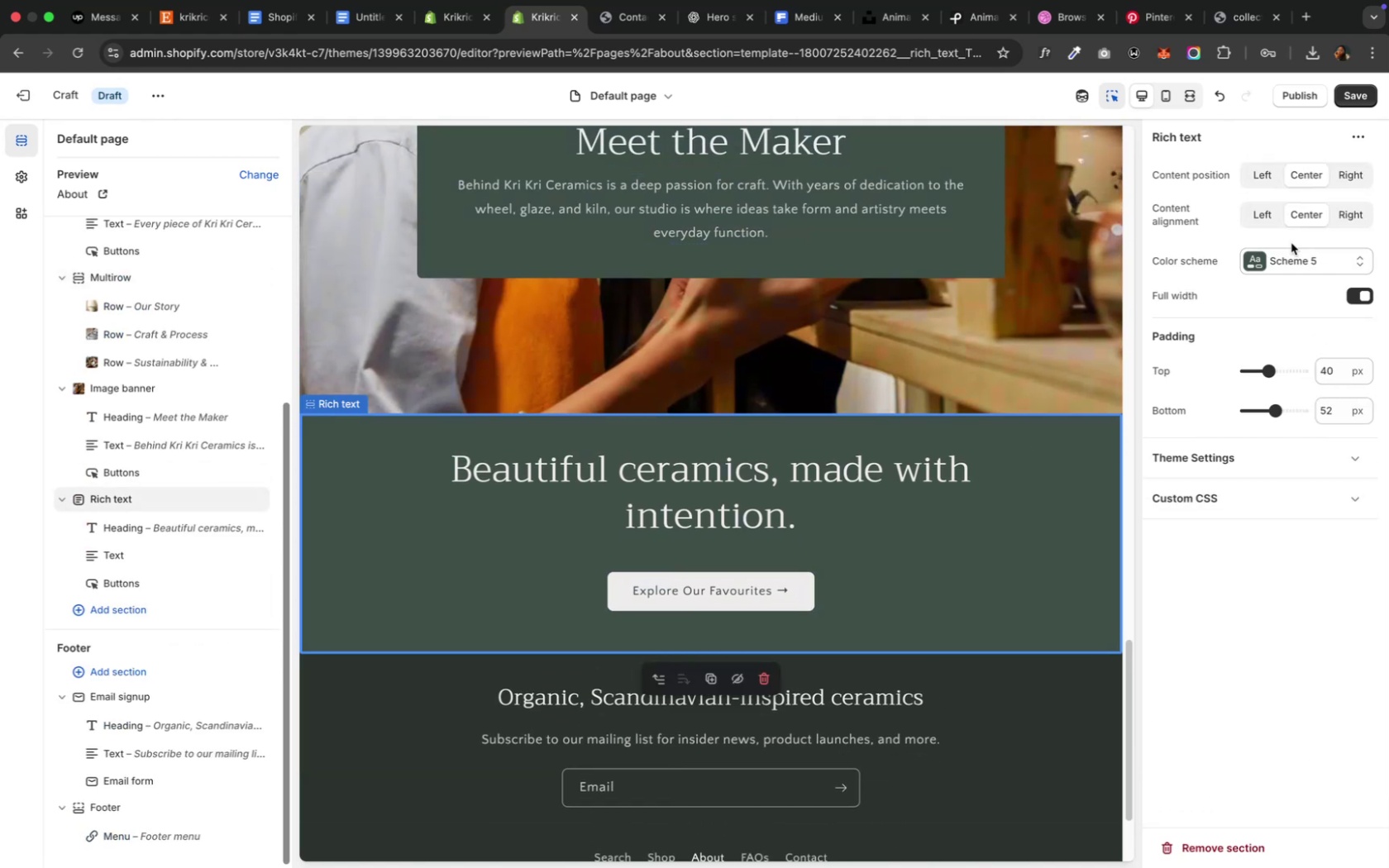 
left_click([1287, 255])
 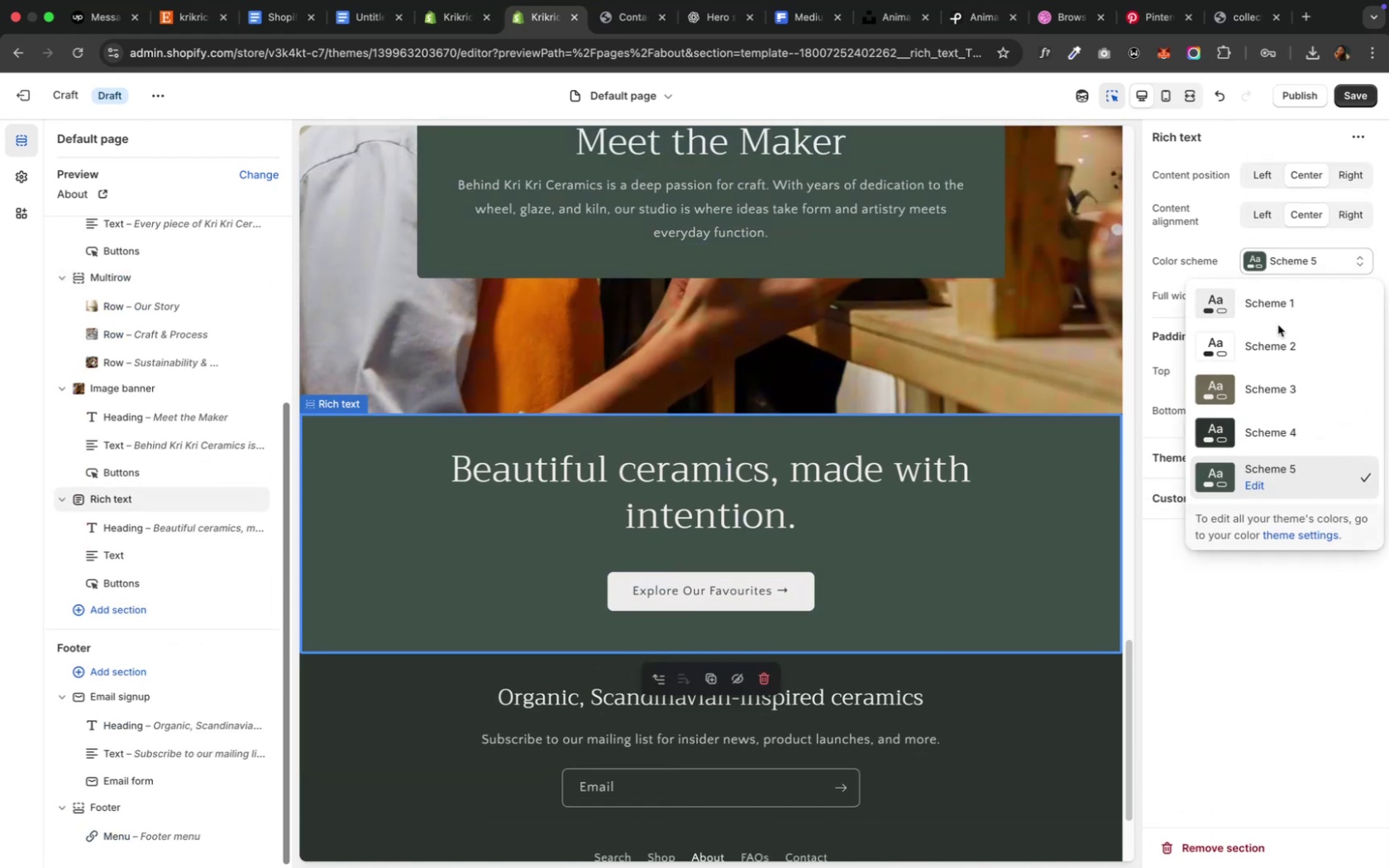 
left_click([1277, 312])
 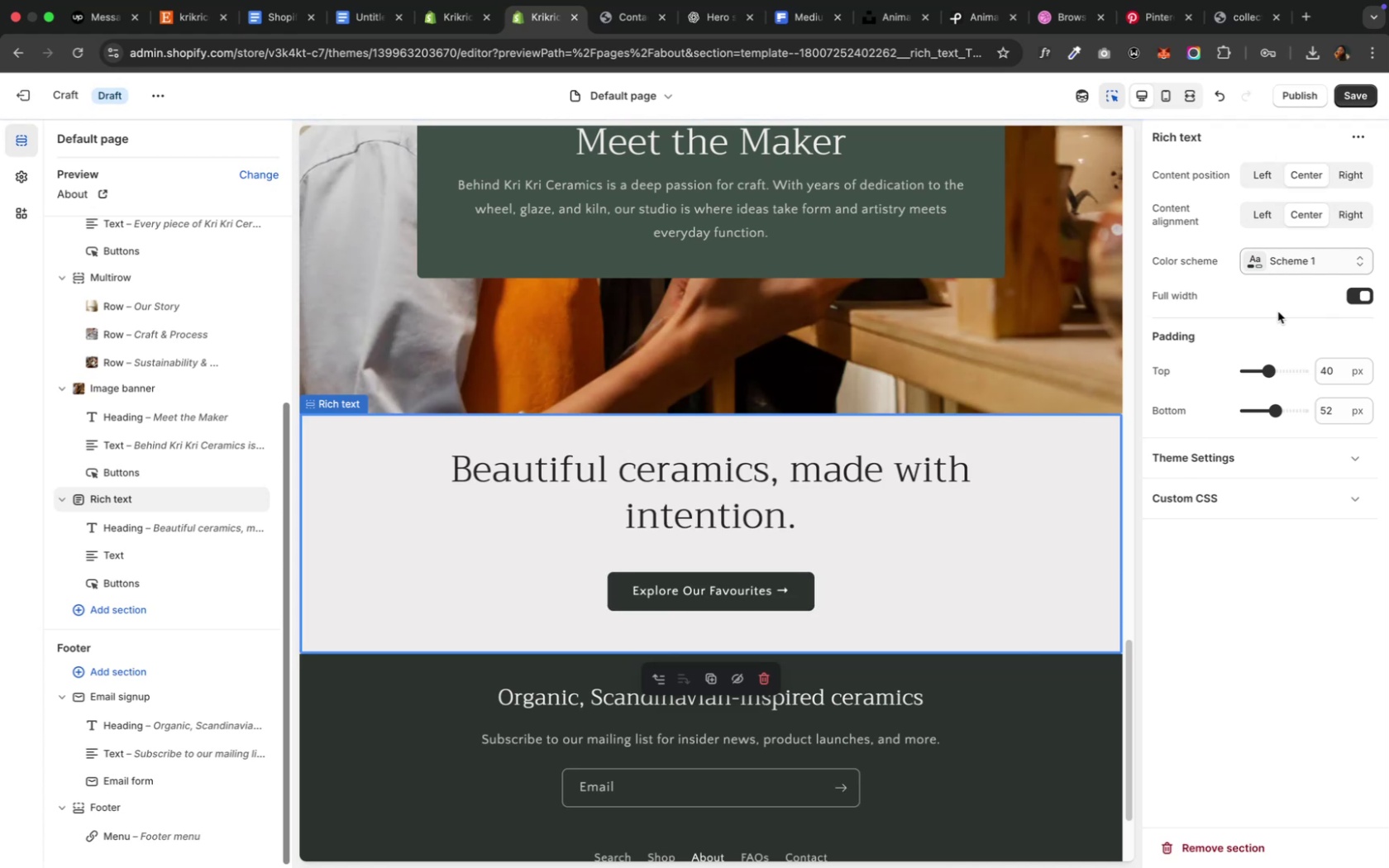 
scroll: coordinate [1128, 459], scroll_direction: up, amount: 8.0
 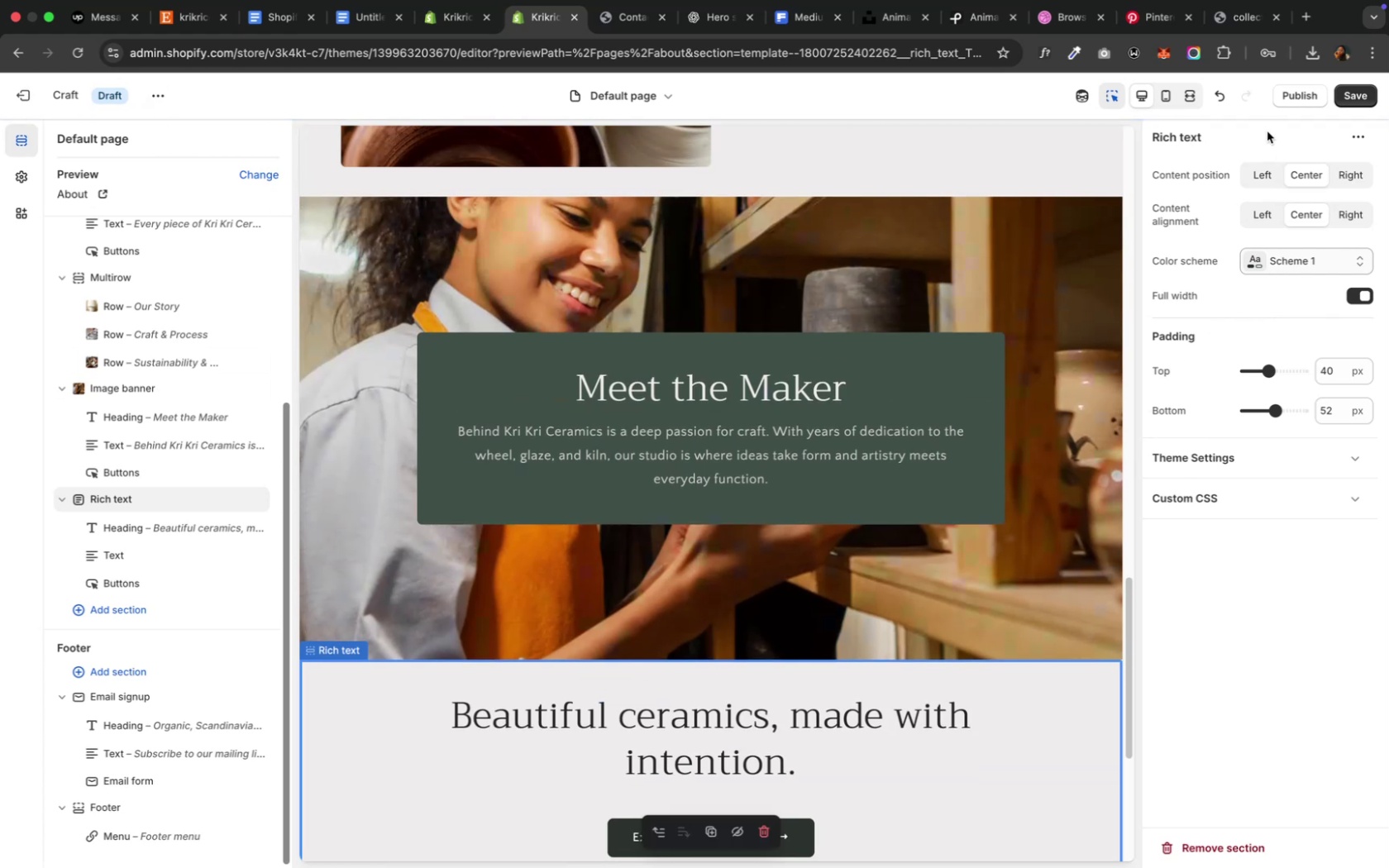 
left_click([1363, 98])
 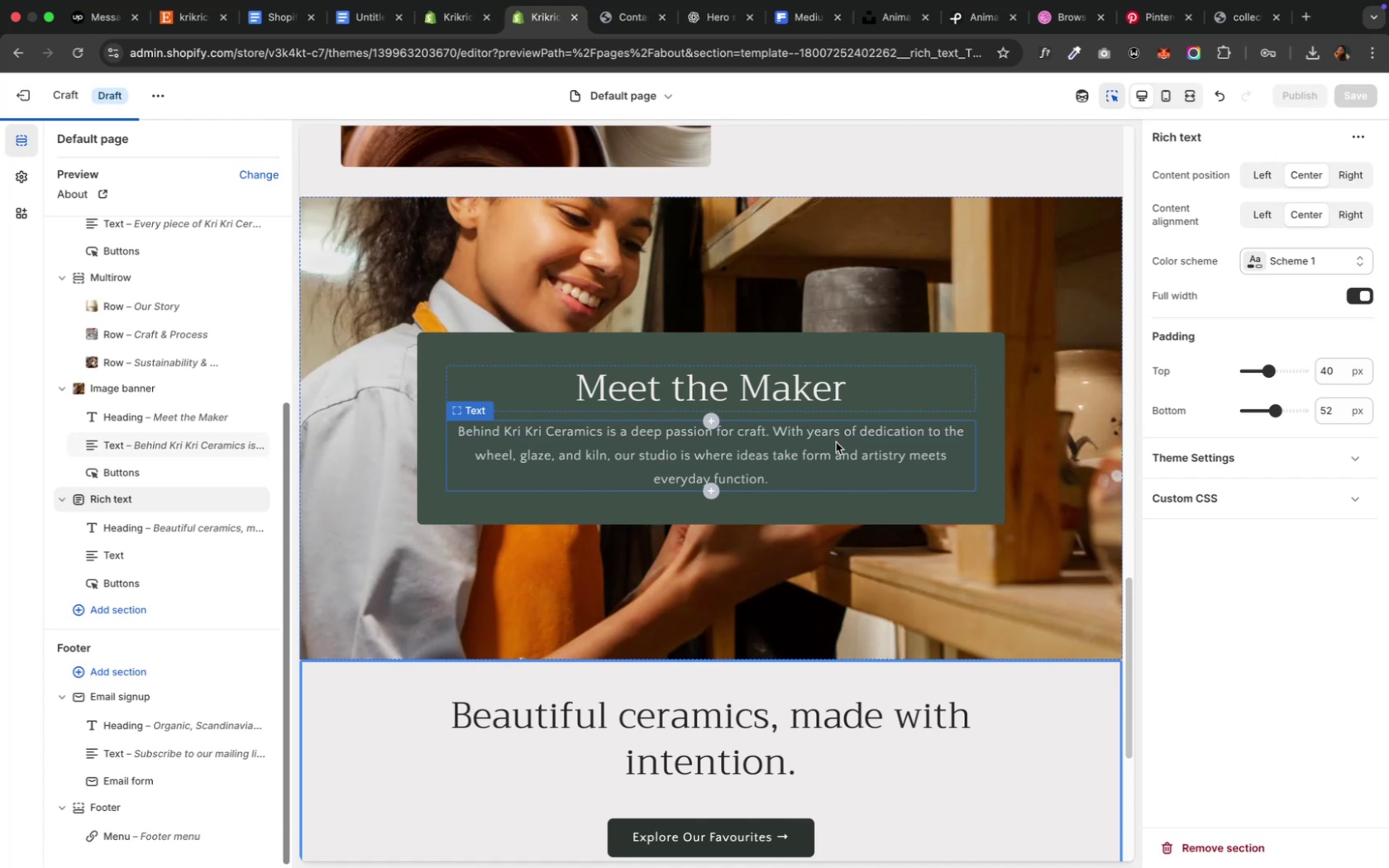 
wait(40.77)
 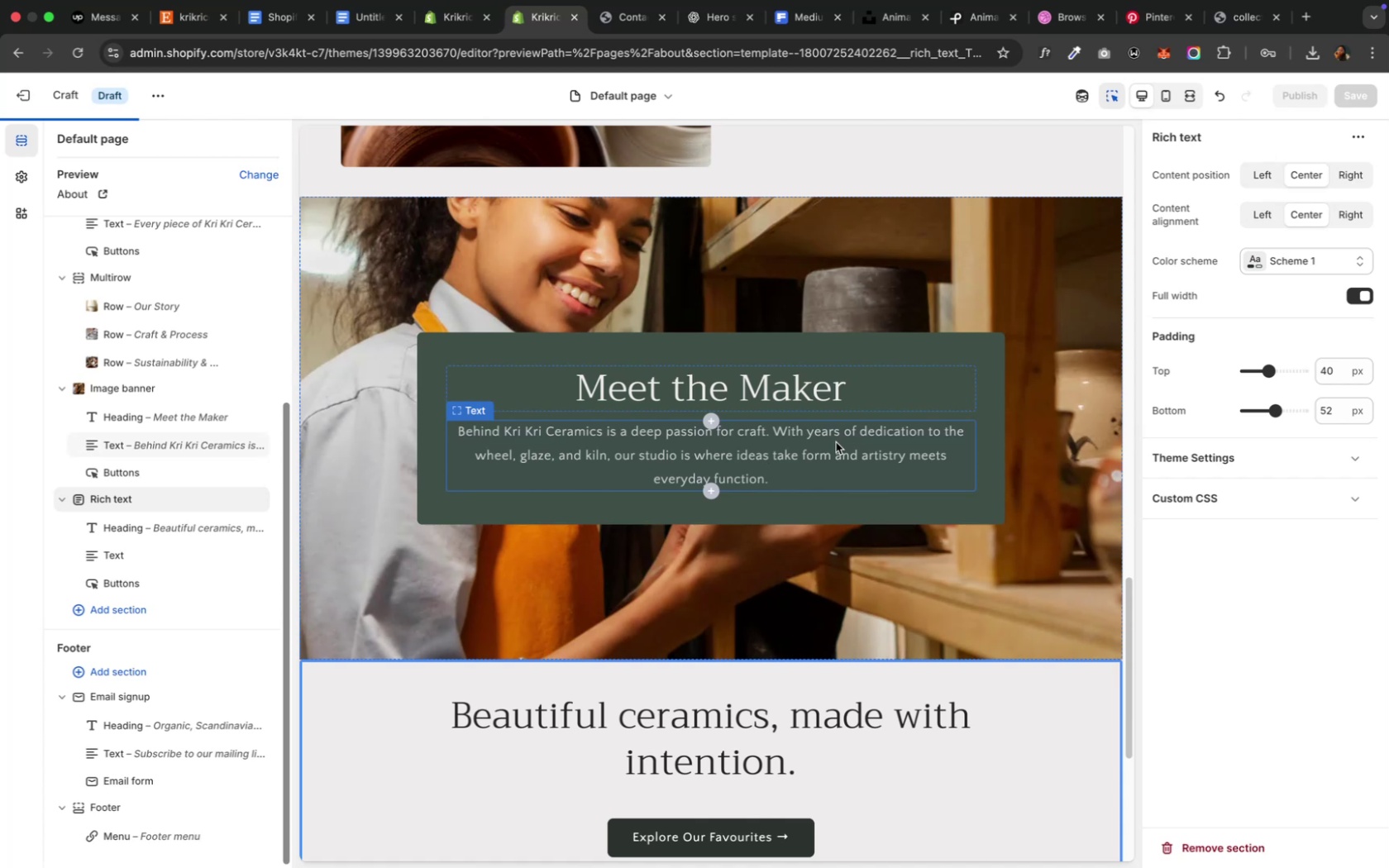 
scroll: coordinate [914, 681], scroll_direction: up, amount: 37.0
 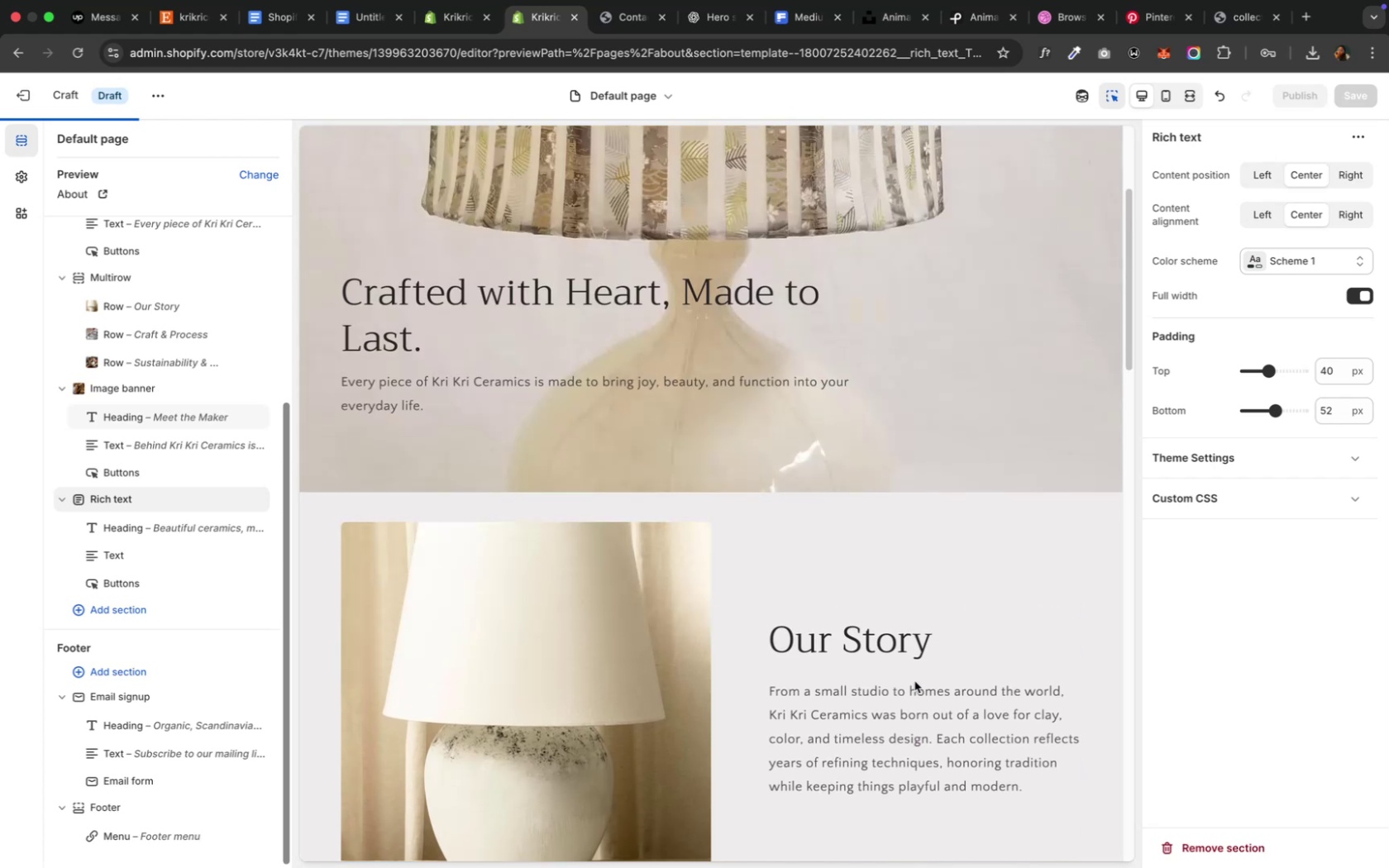 
scroll: coordinate [914, 680], scroll_direction: down, amount: 42.0
 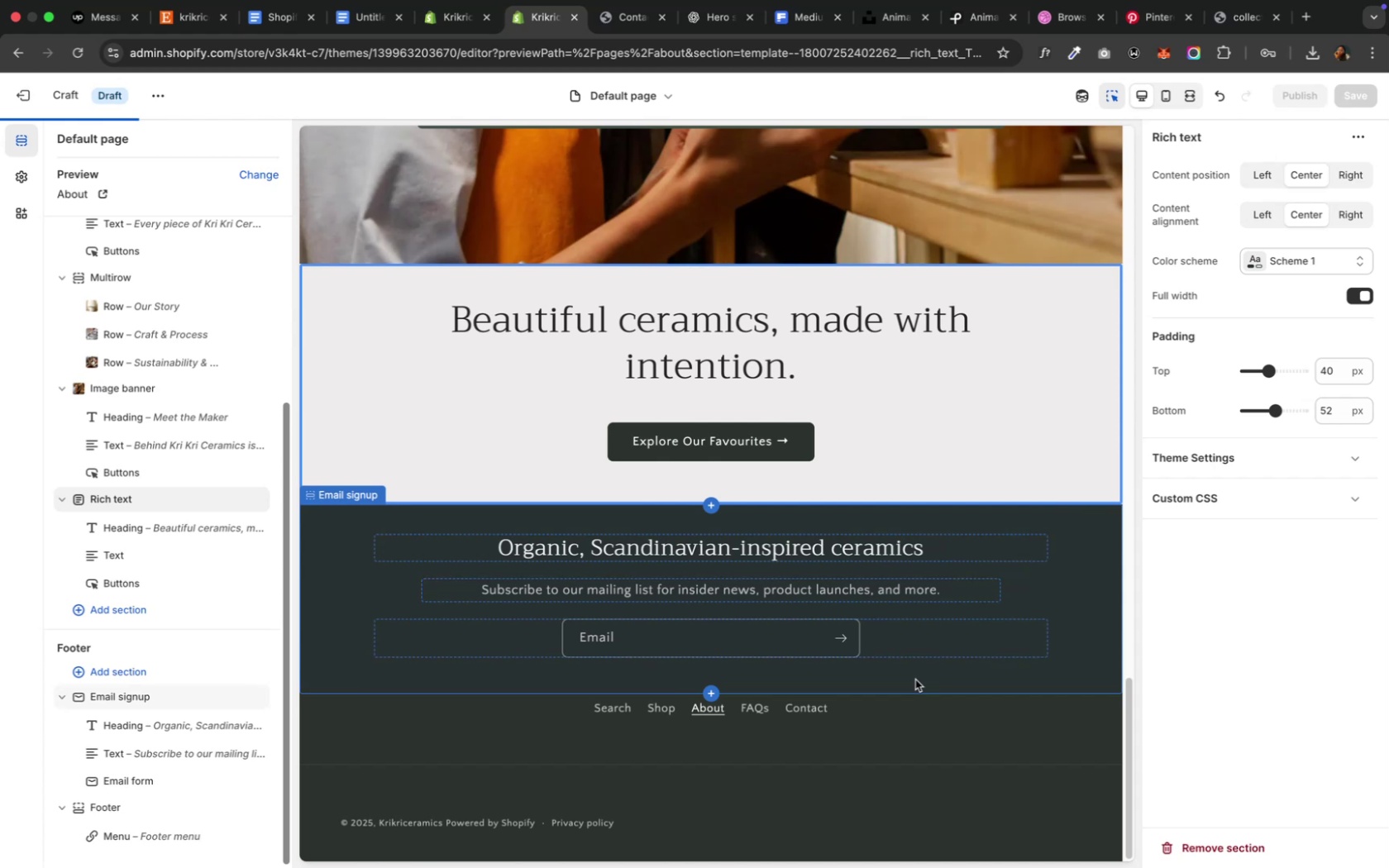 
wait(25.93)
 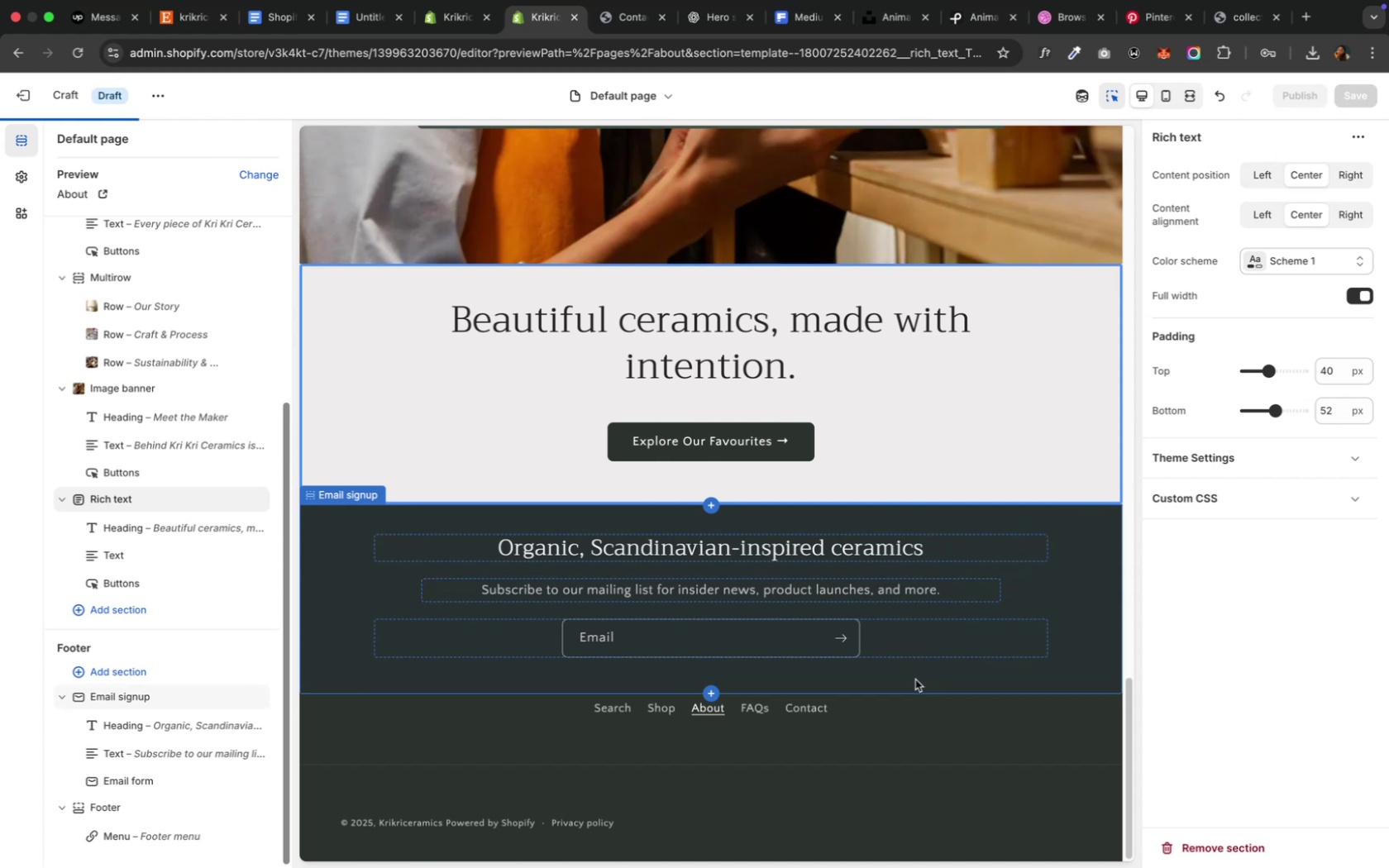 
scroll: coordinate [999, 643], scroll_direction: up, amount: 11.0
 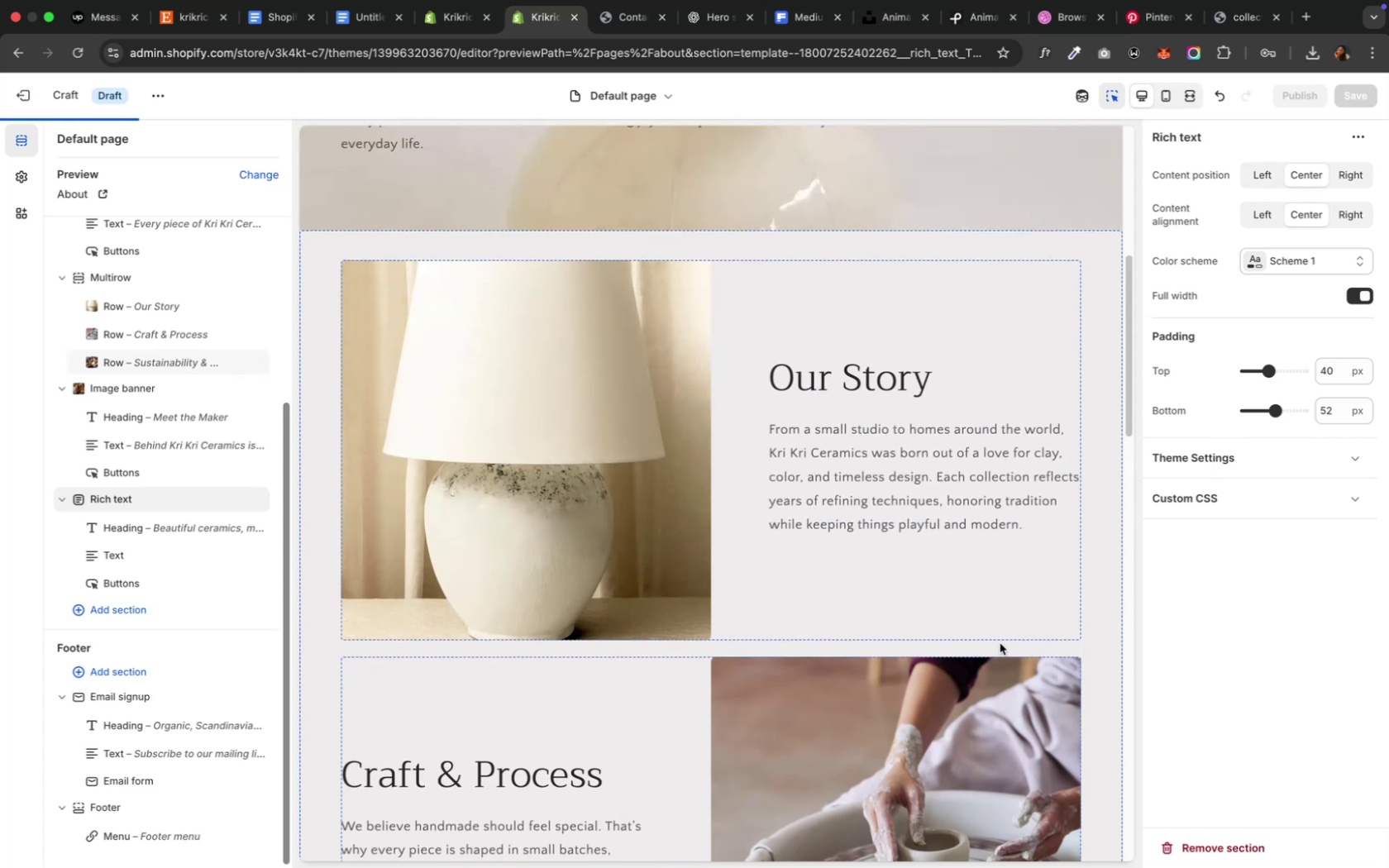 
wait(8.83)
 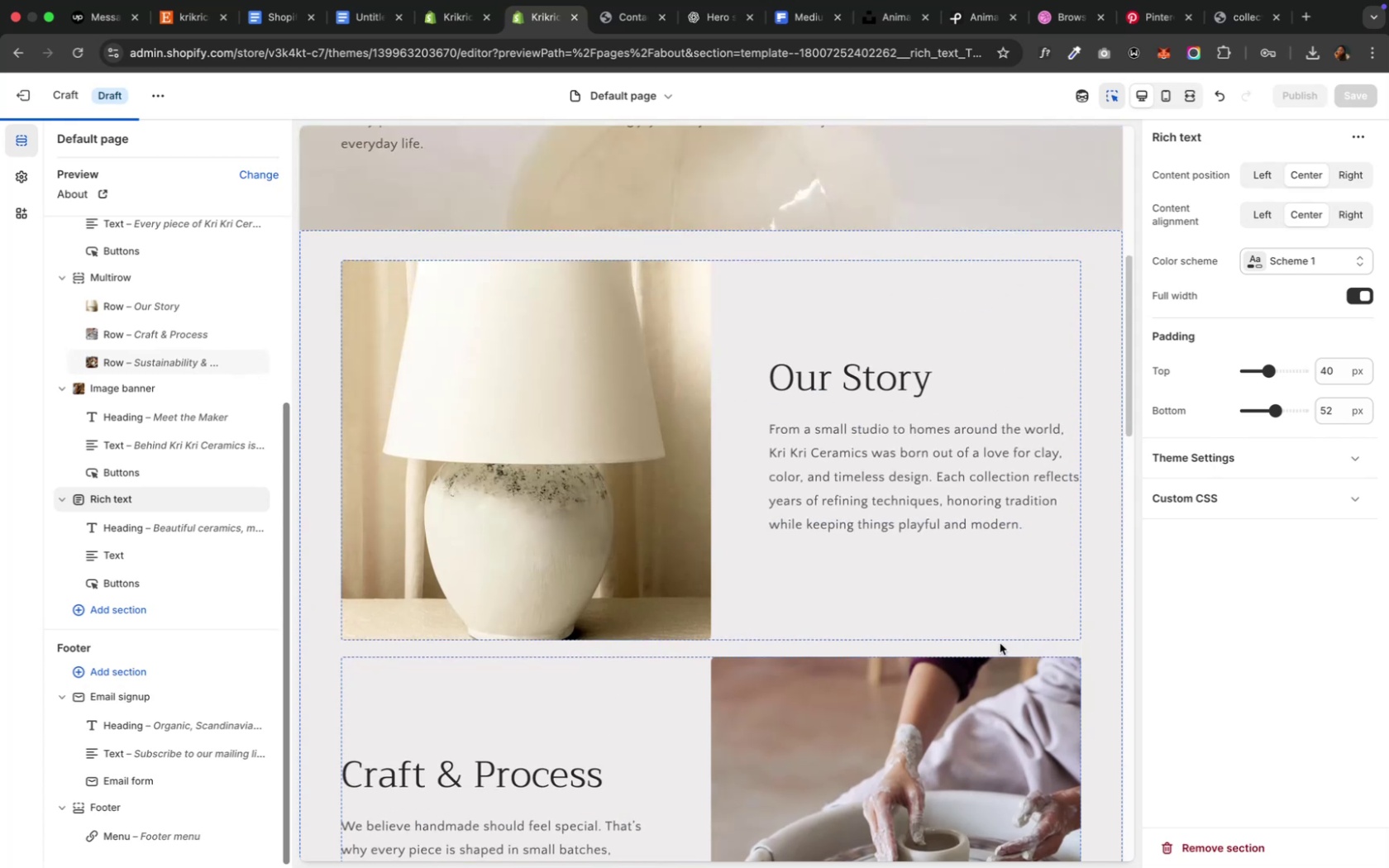 
left_click([617, 26])
 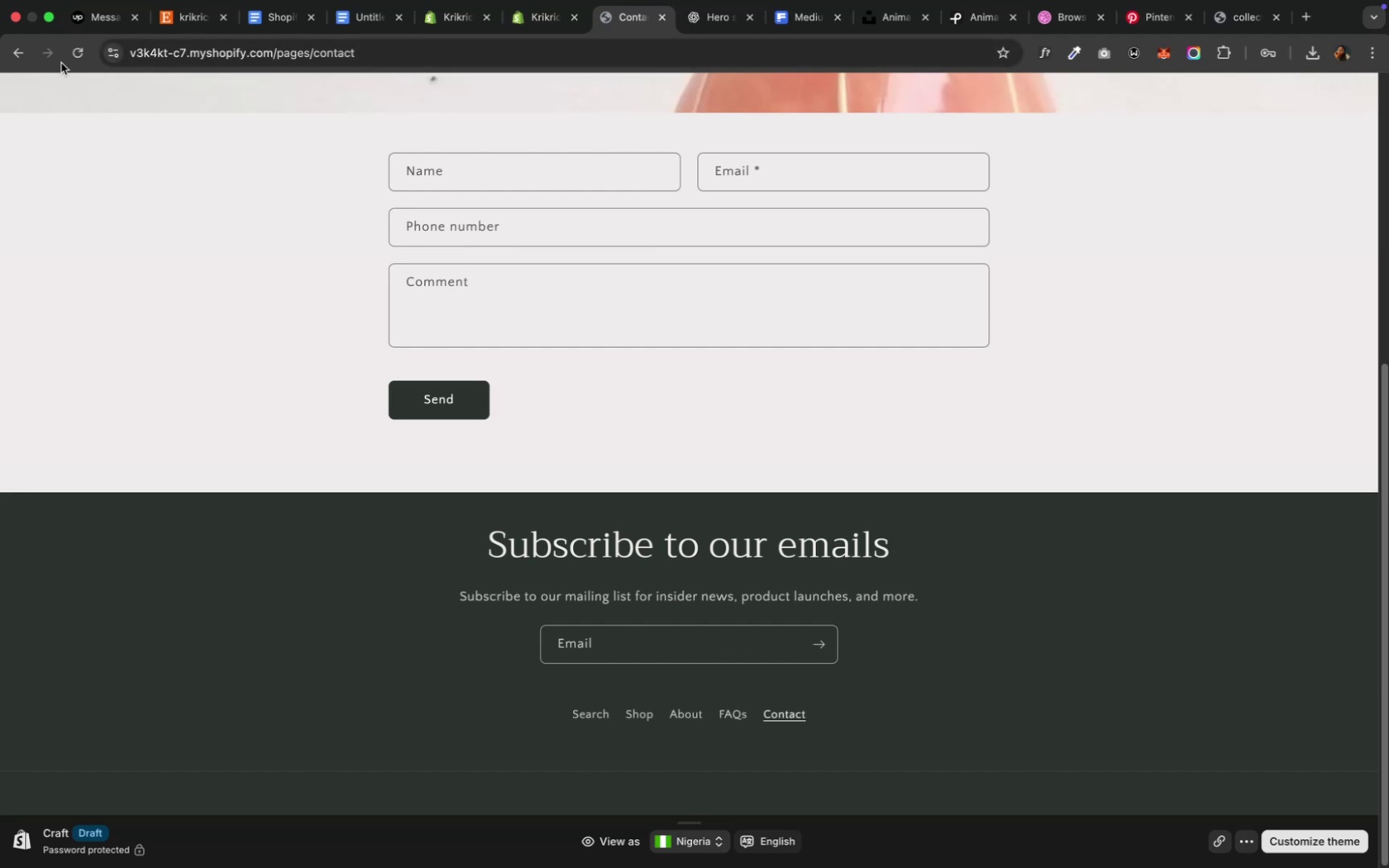 
left_click([73, 56])
 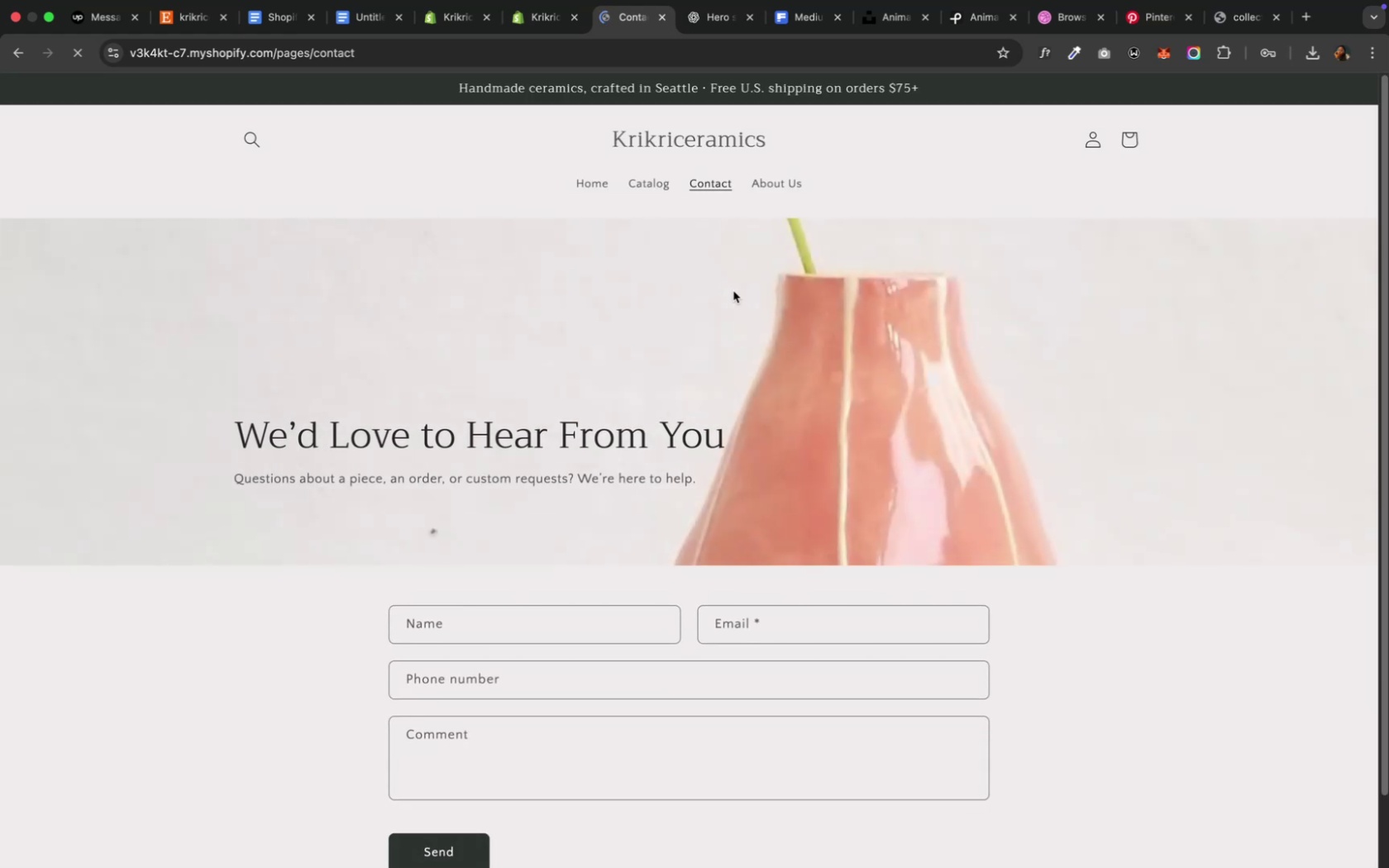 
wait(17.43)
 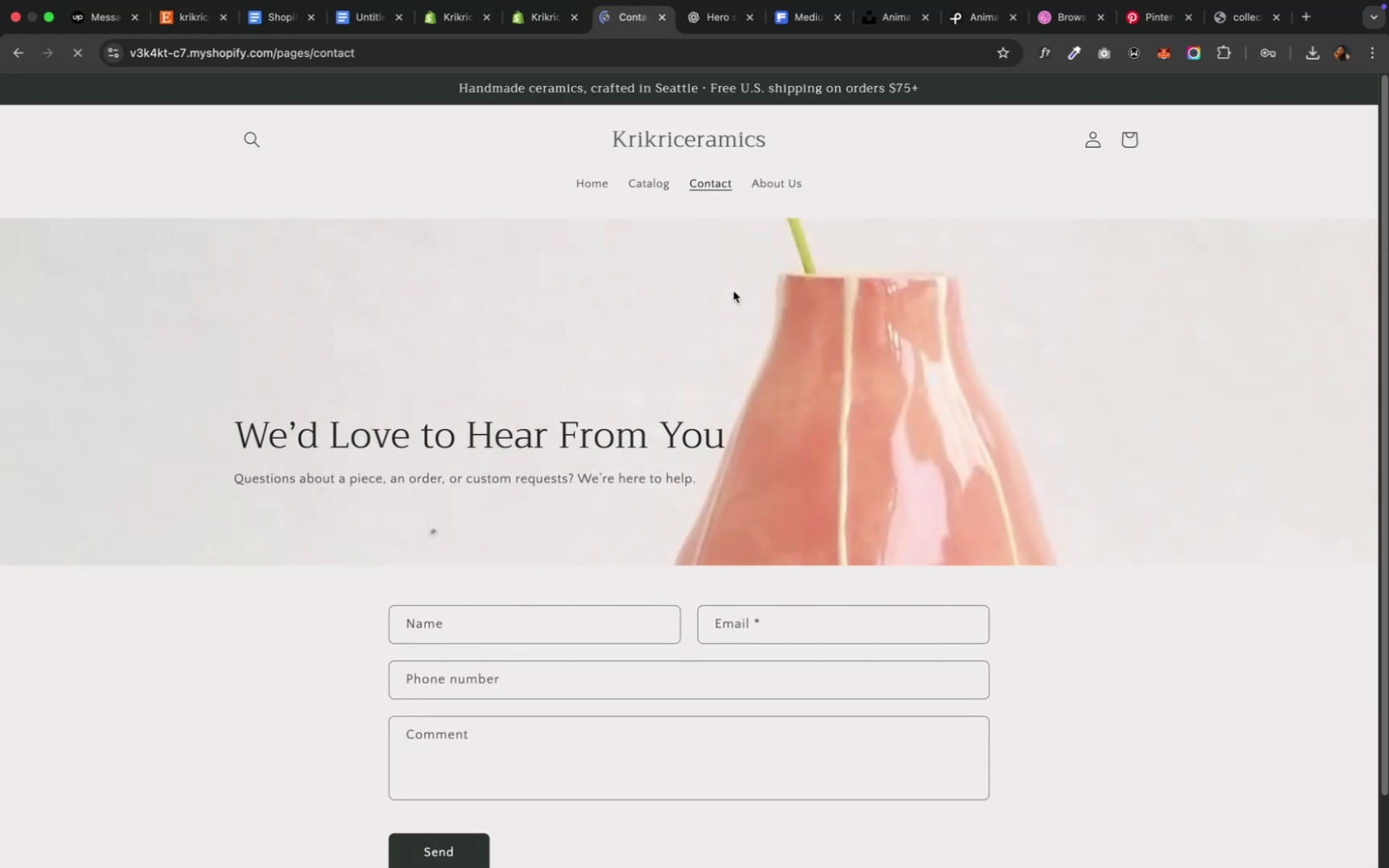 
scroll: coordinate [796, 351], scroll_direction: up, amount: 15.0
 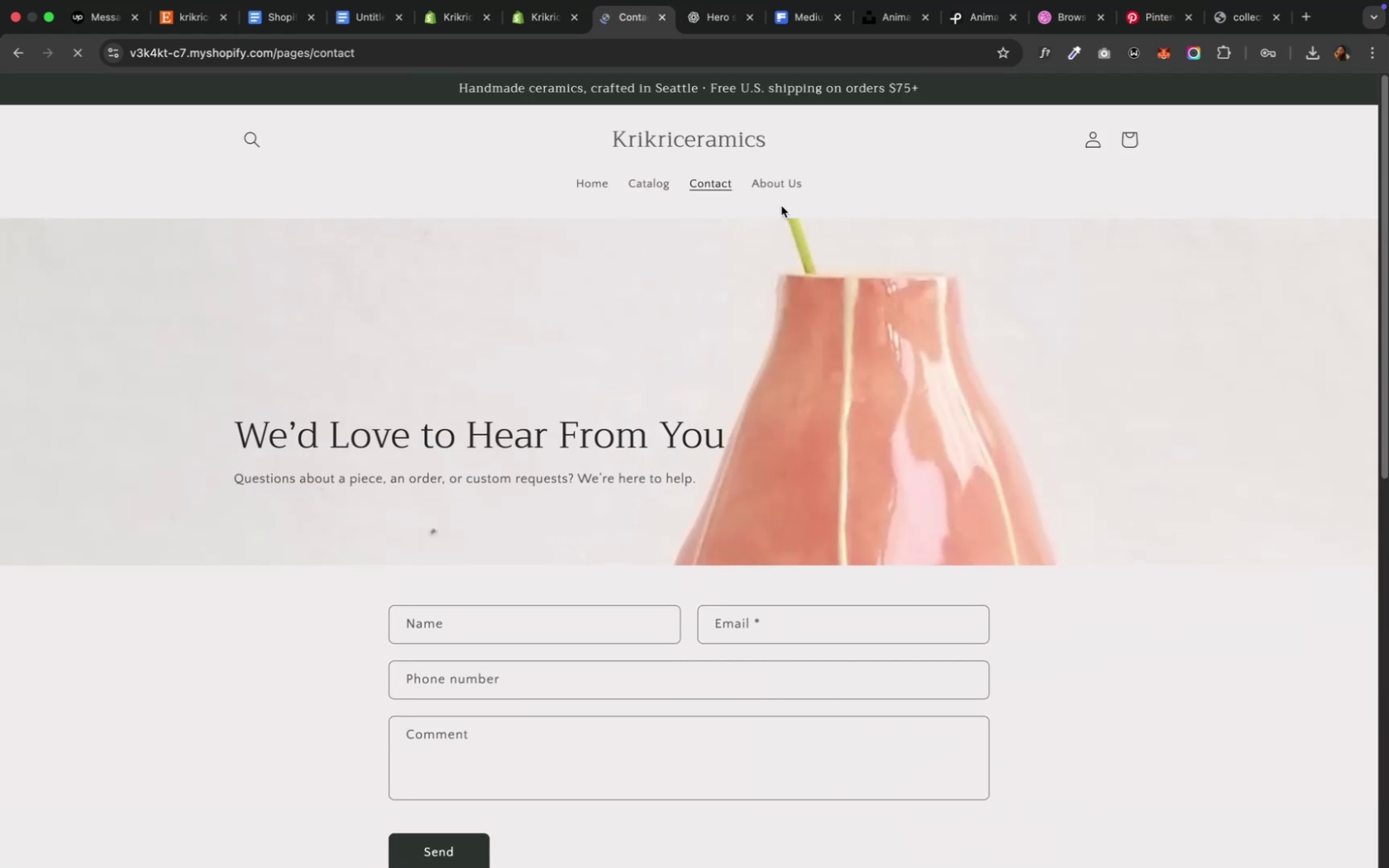 
left_click([772, 185])
 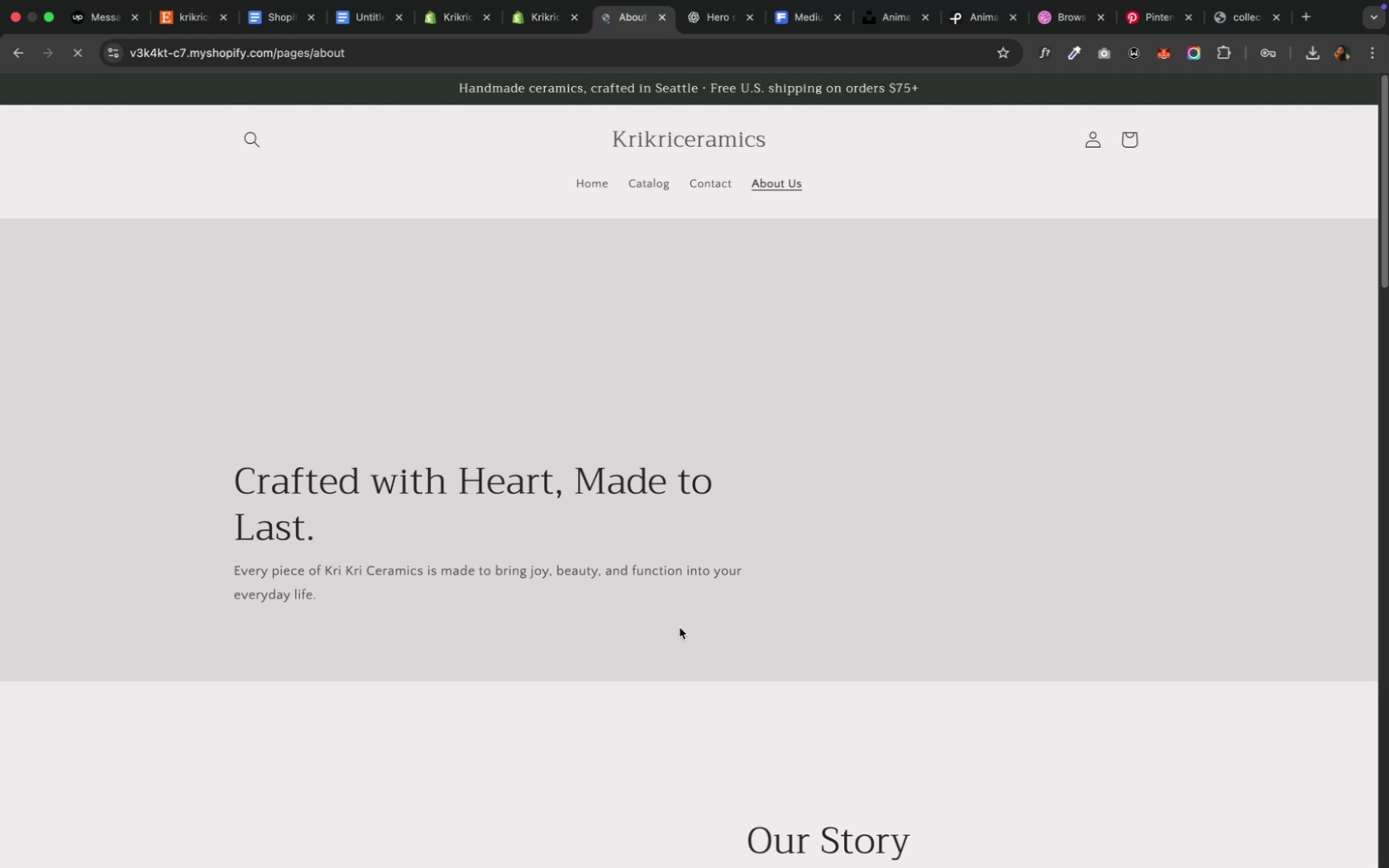 
wait(31.2)
 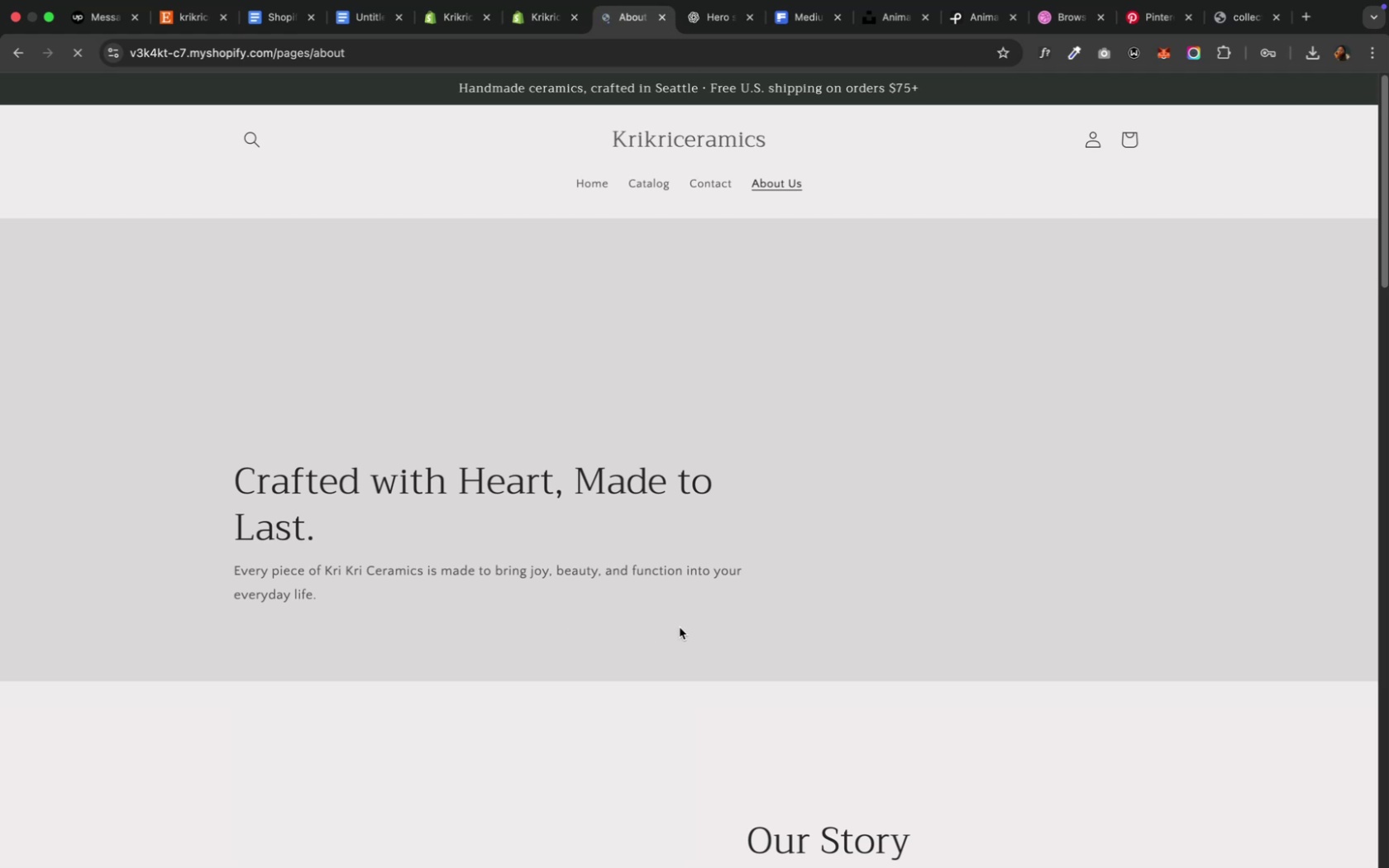 
scroll: coordinate [679, 627], scroll_direction: down, amount: 21.0
 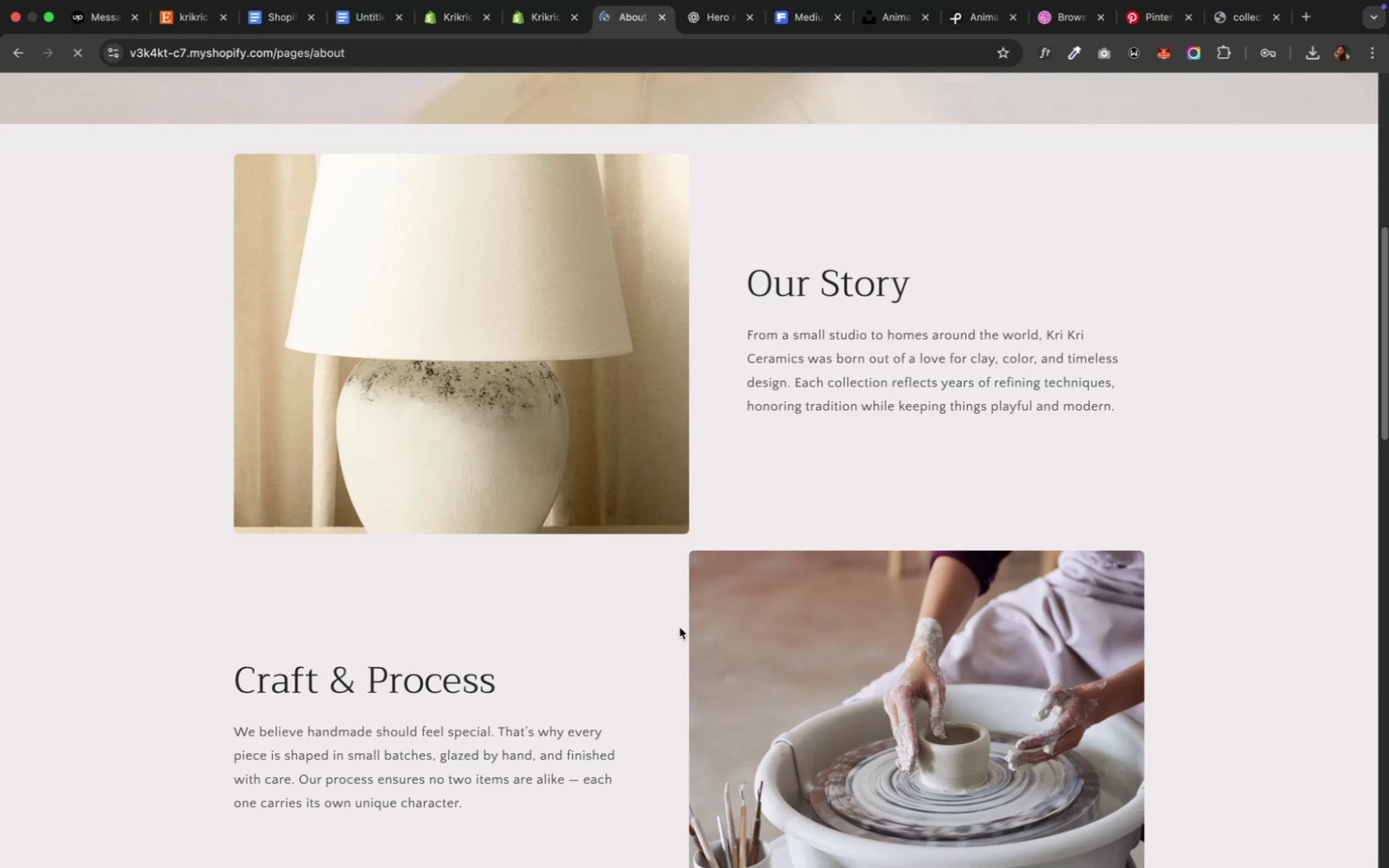 
wait(7.69)
 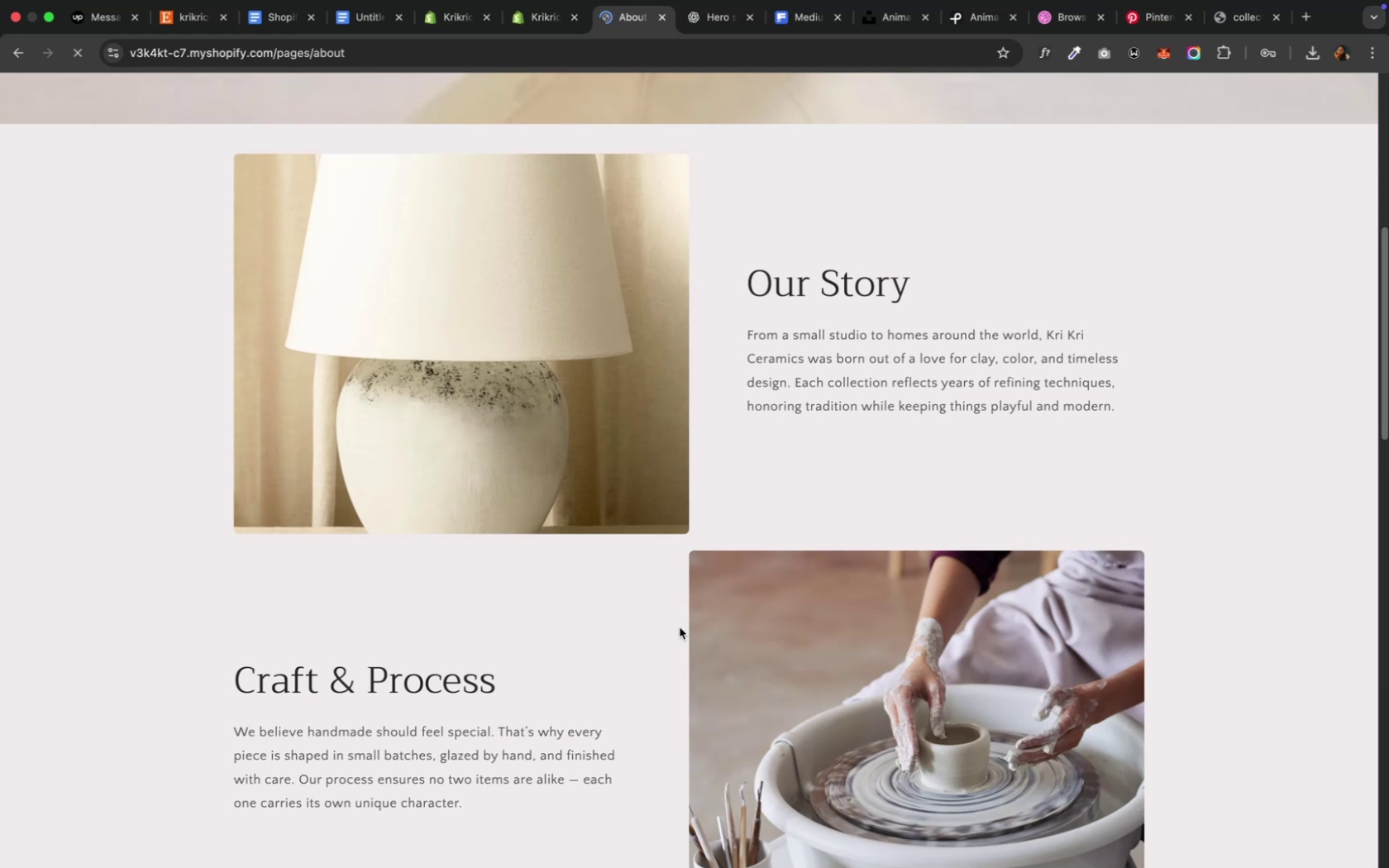 
scroll: coordinate [679, 627], scroll_direction: down, amount: 39.0
 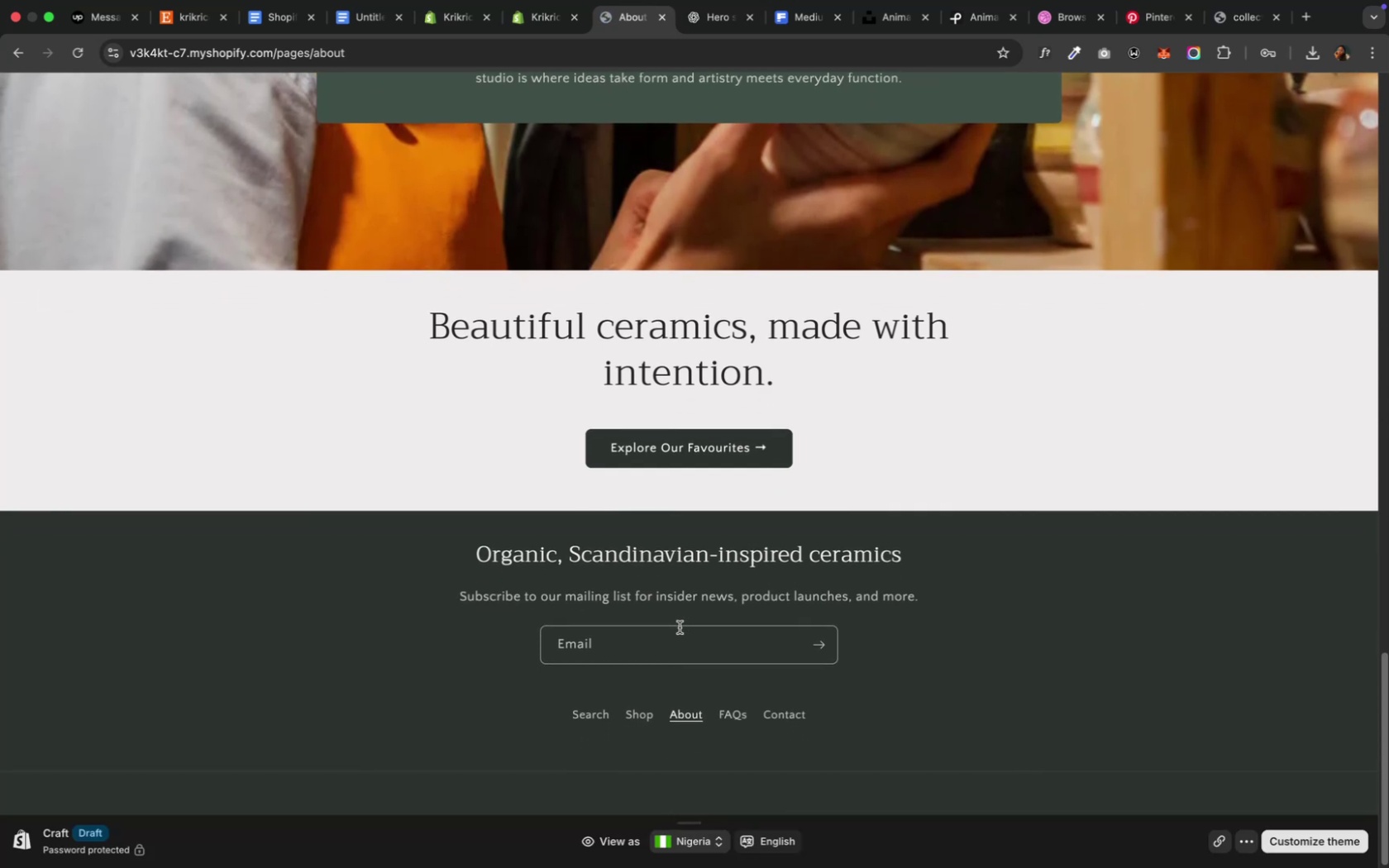 
scroll: coordinate [679, 627], scroll_direction: up, amount: 35.0
 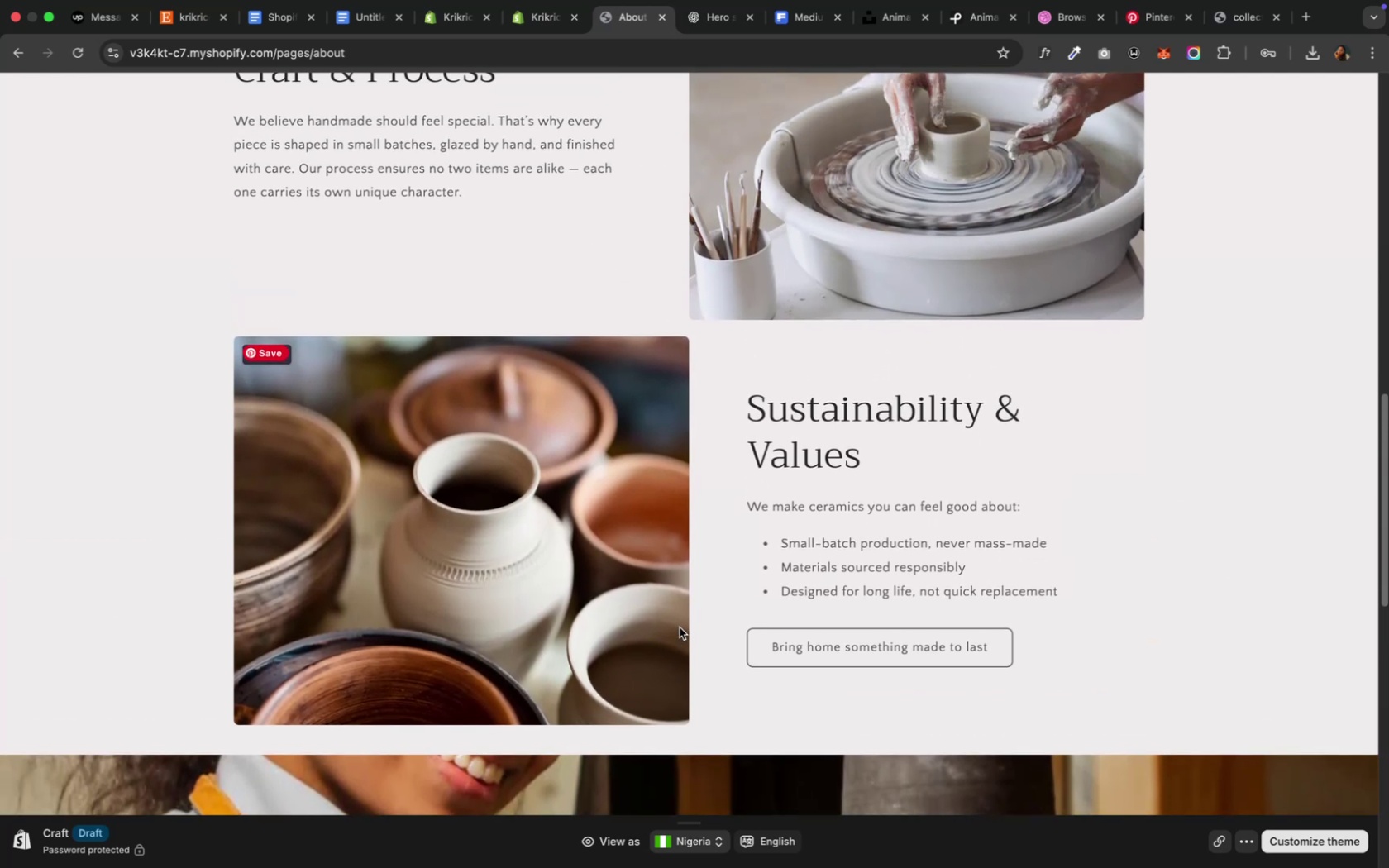 
scroll: coordinate [679, 627], scroll_direction: down, amount: 4.0
 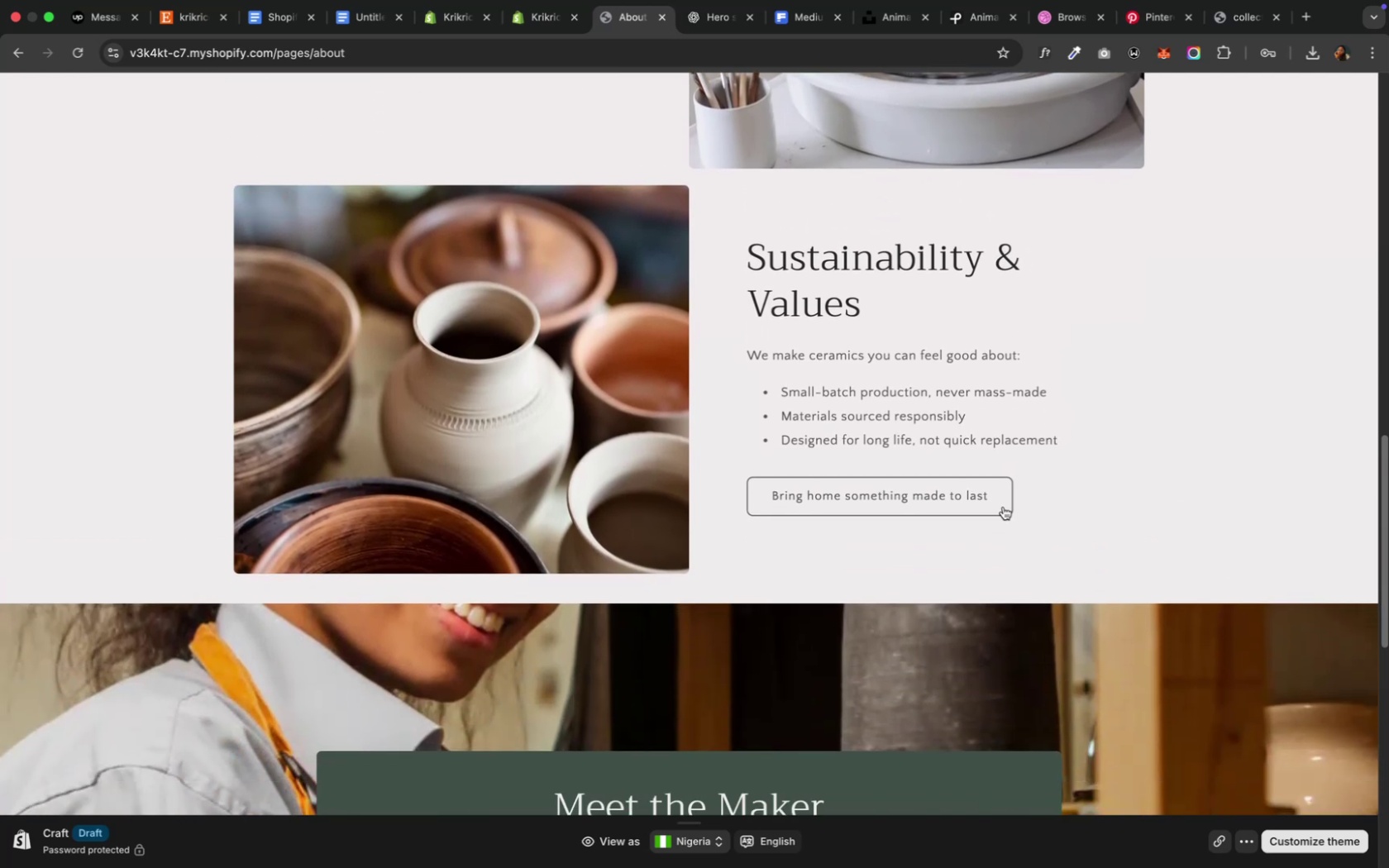 
left_click([949, 507])
 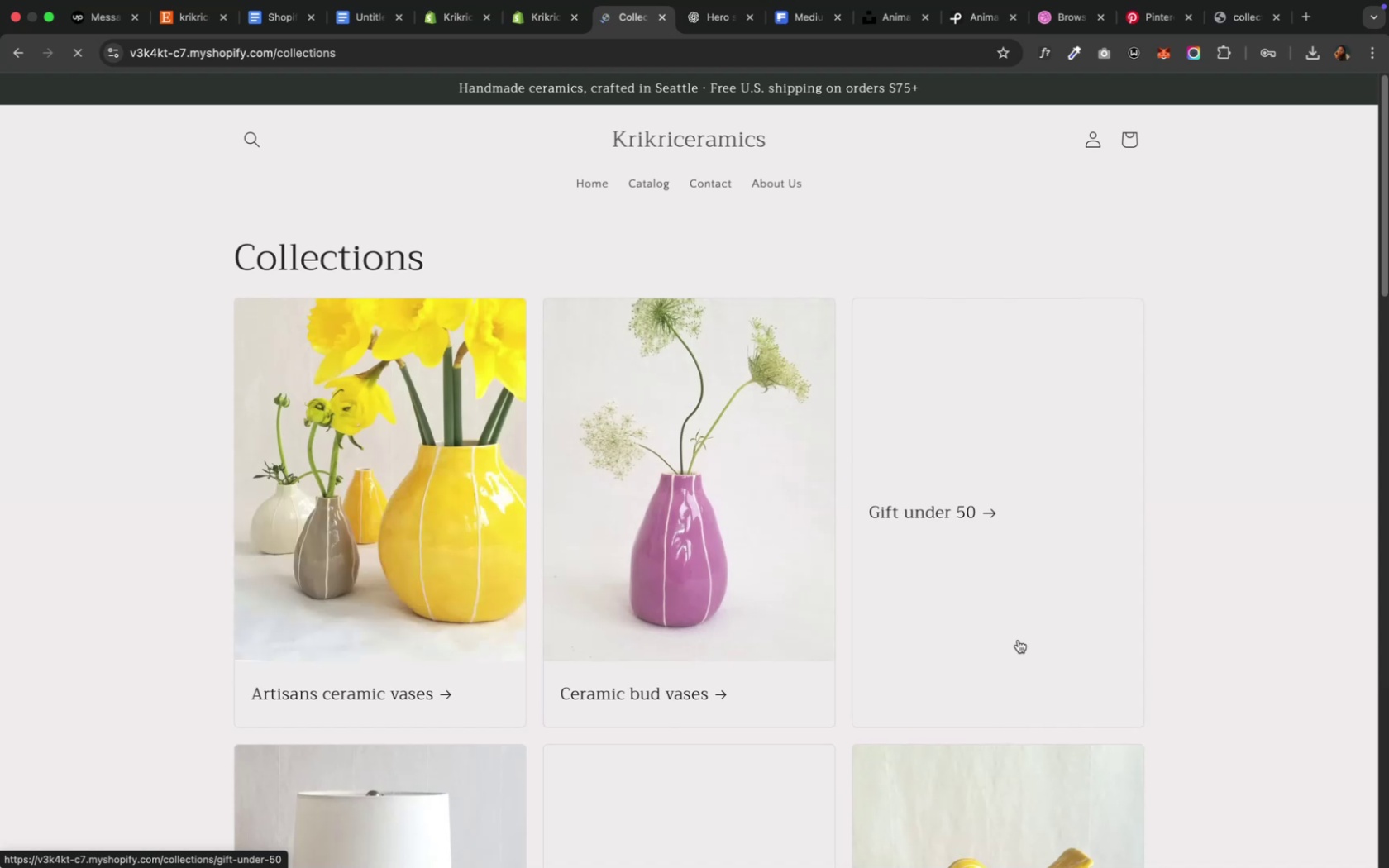 
wait(7.11)
 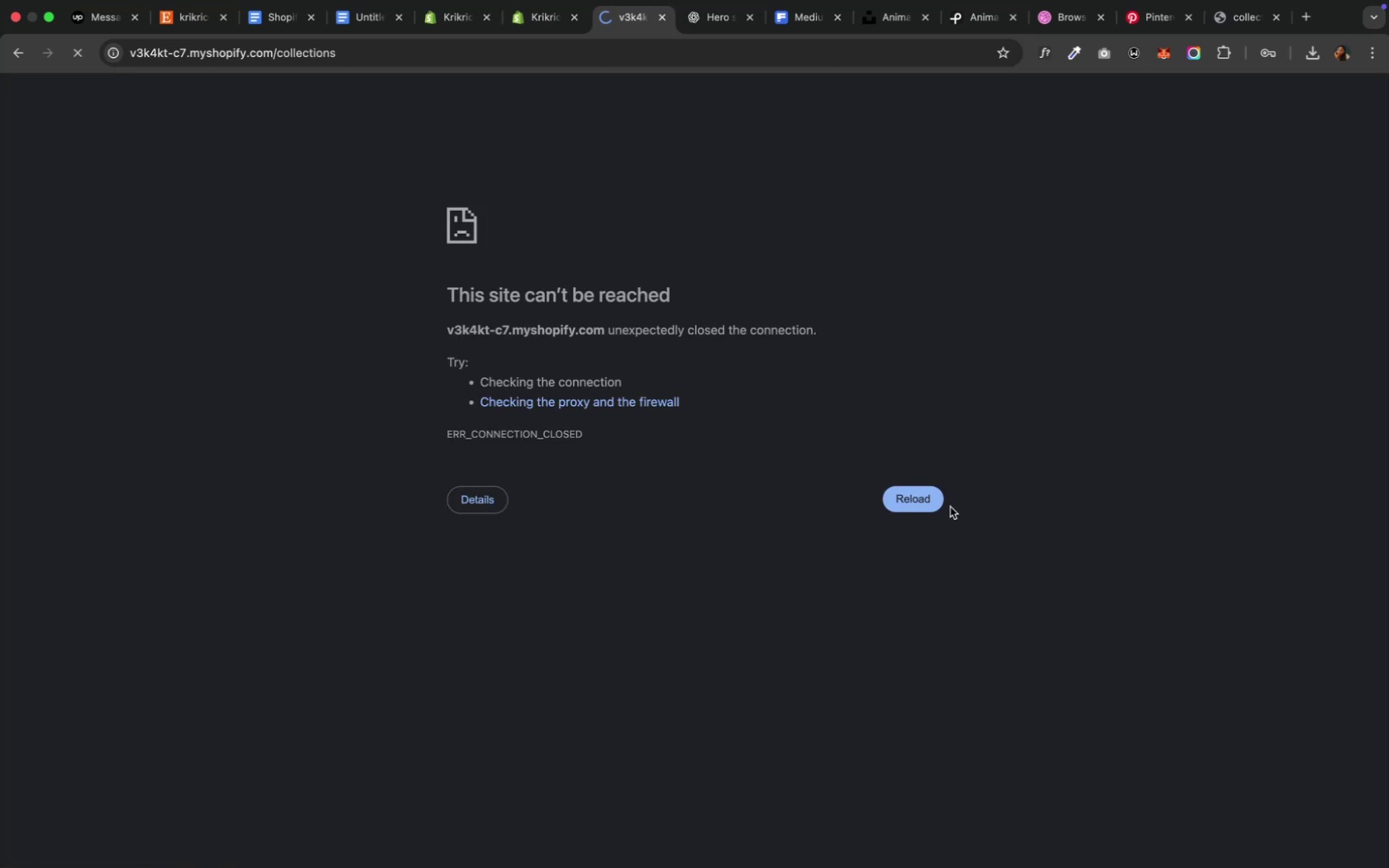 
scroll: coordinate [346, 671], scroll_direction: down, amount: 13.0
 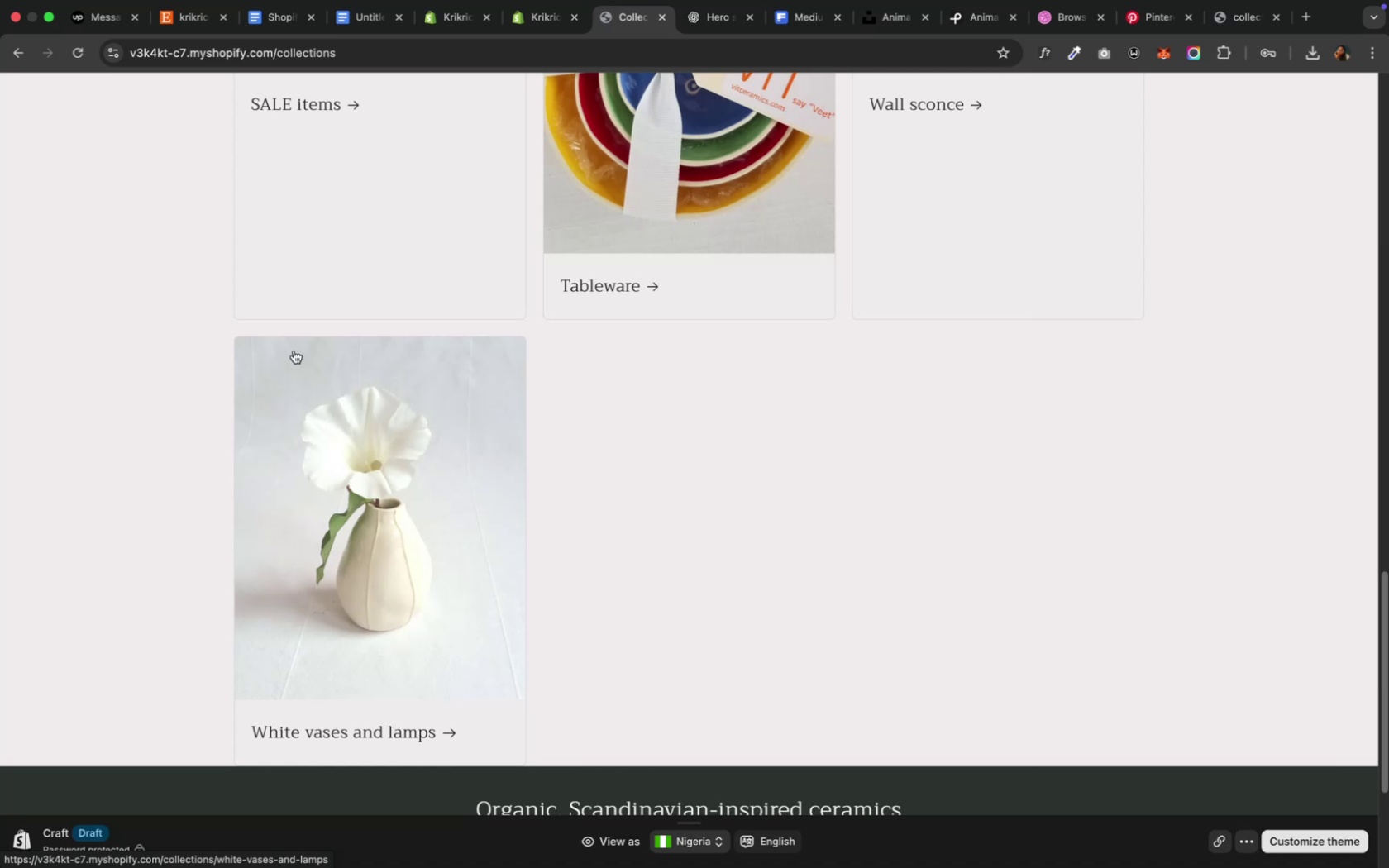 
wait(10.61)
 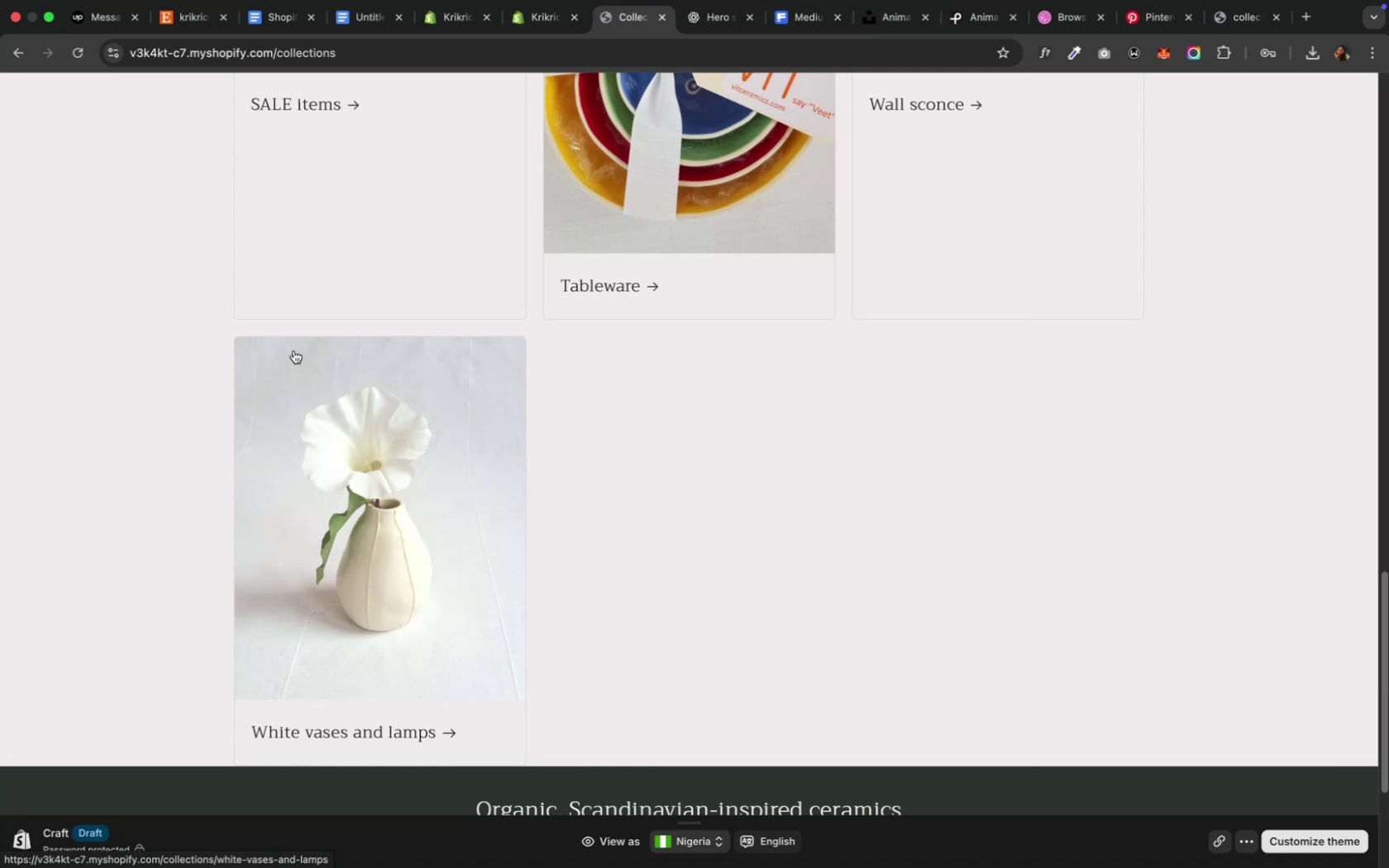 
mouse_move([494, 22])
 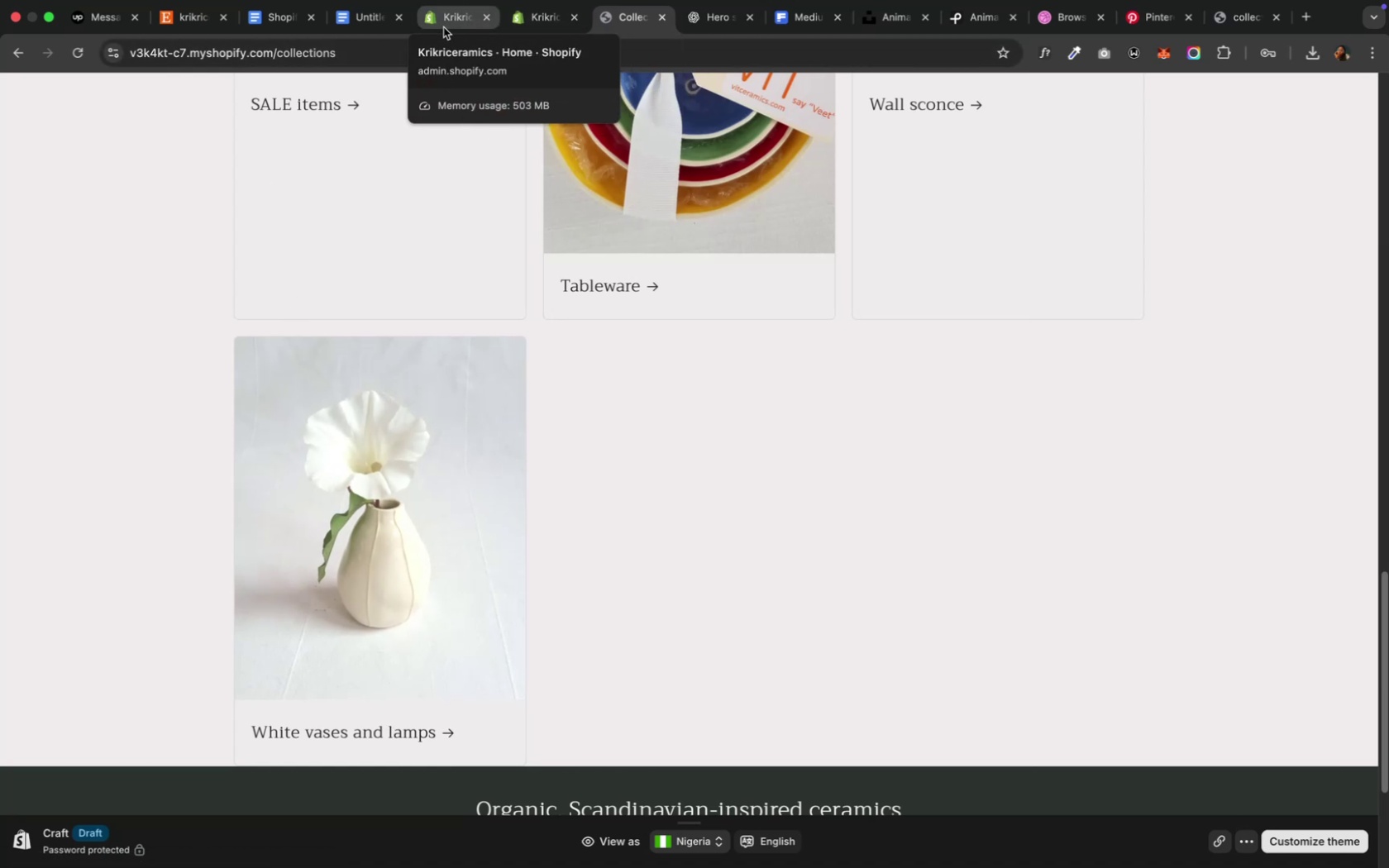 
left_click([443, 27])
 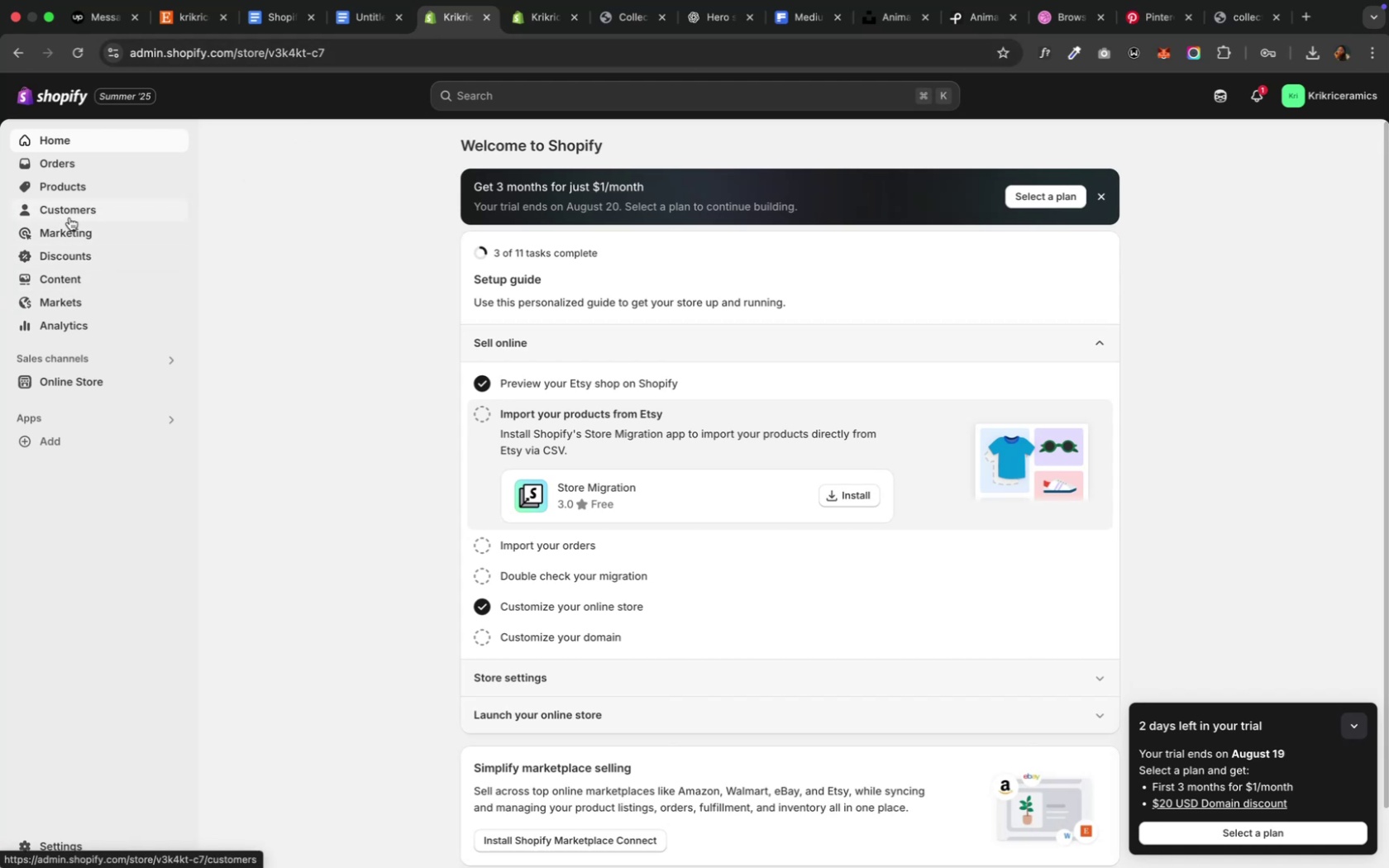 
wait(7.61)
 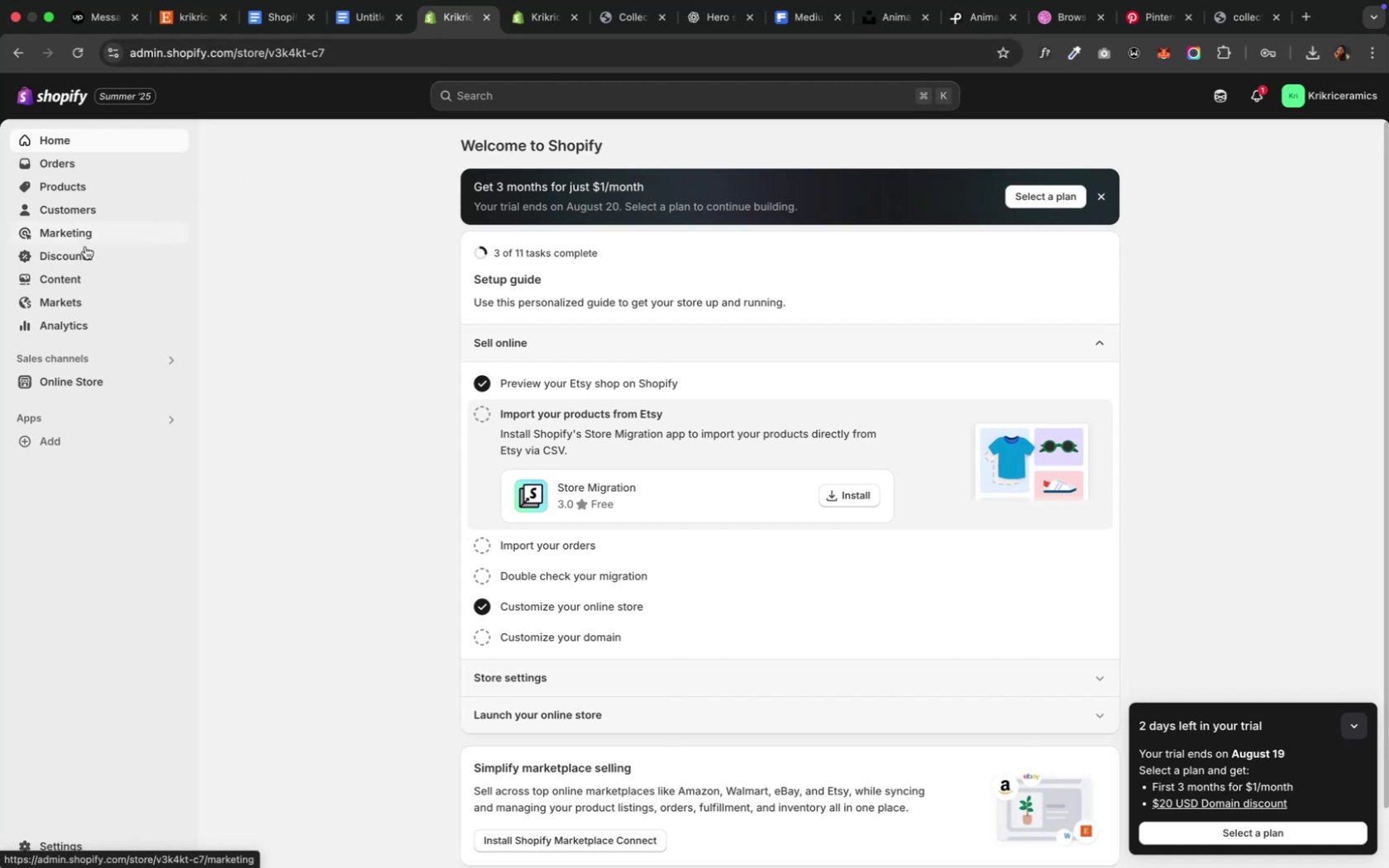 
left_click([61, 189])
 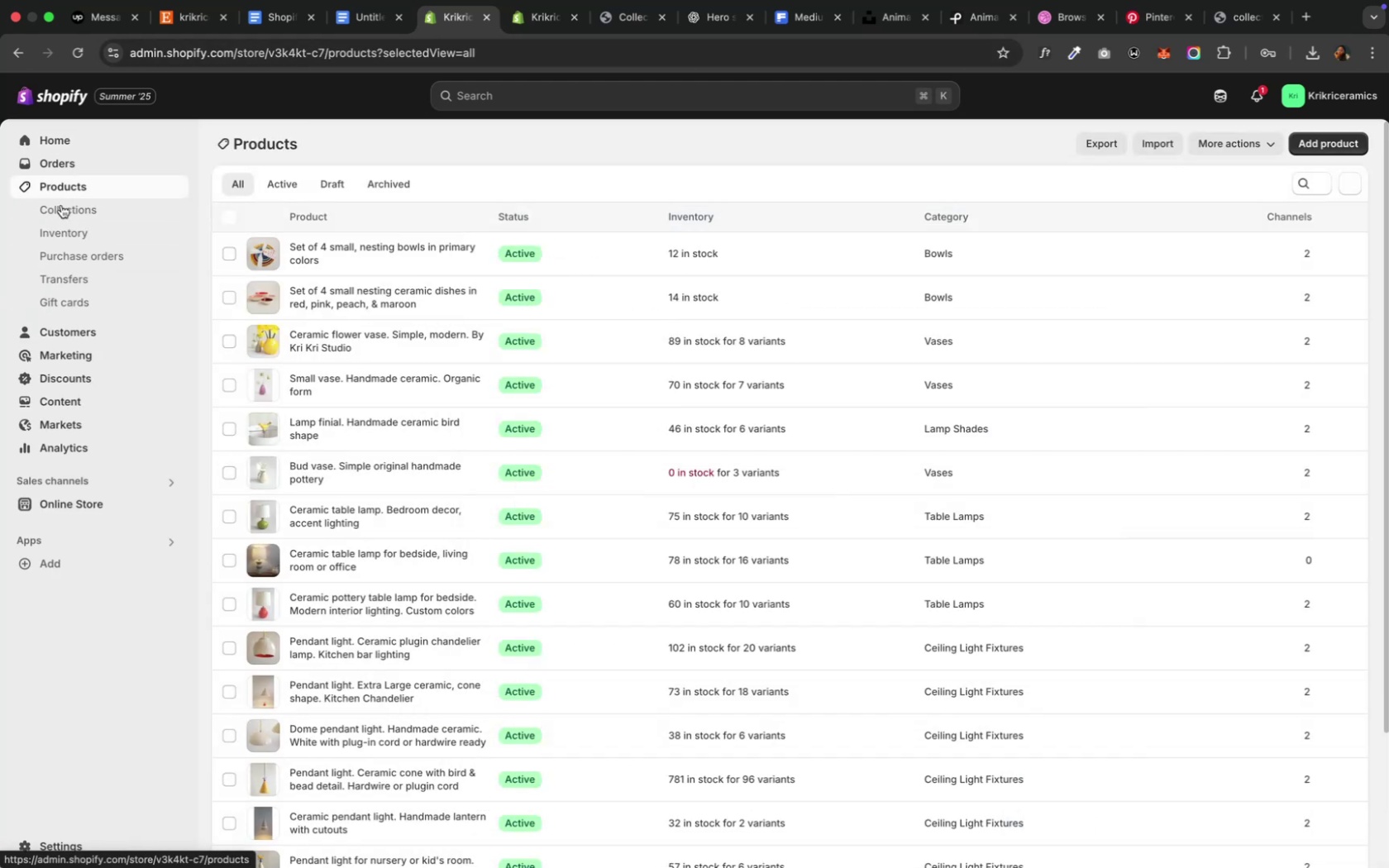 
left_click([61, 217])
 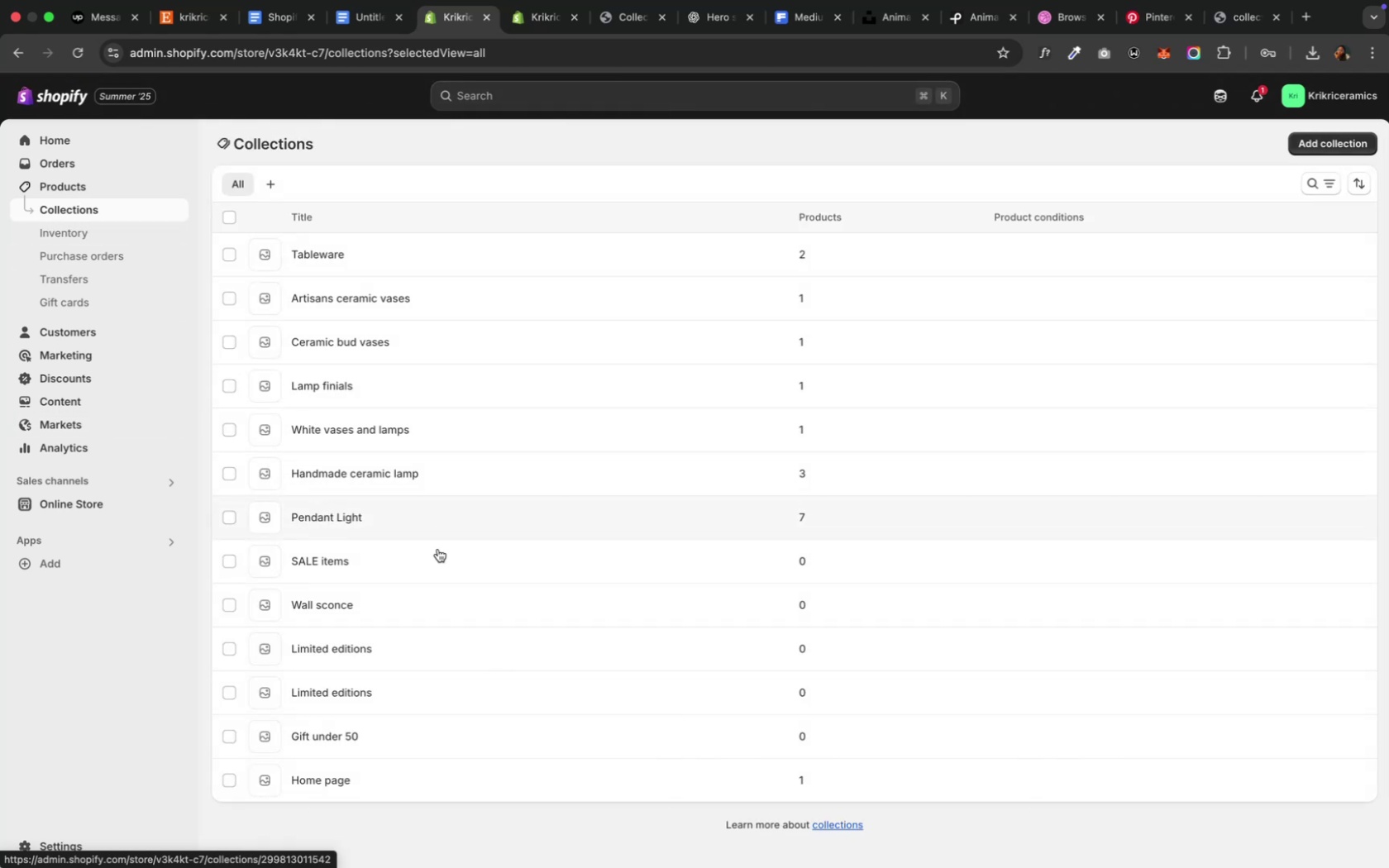 
wait(6.0)
 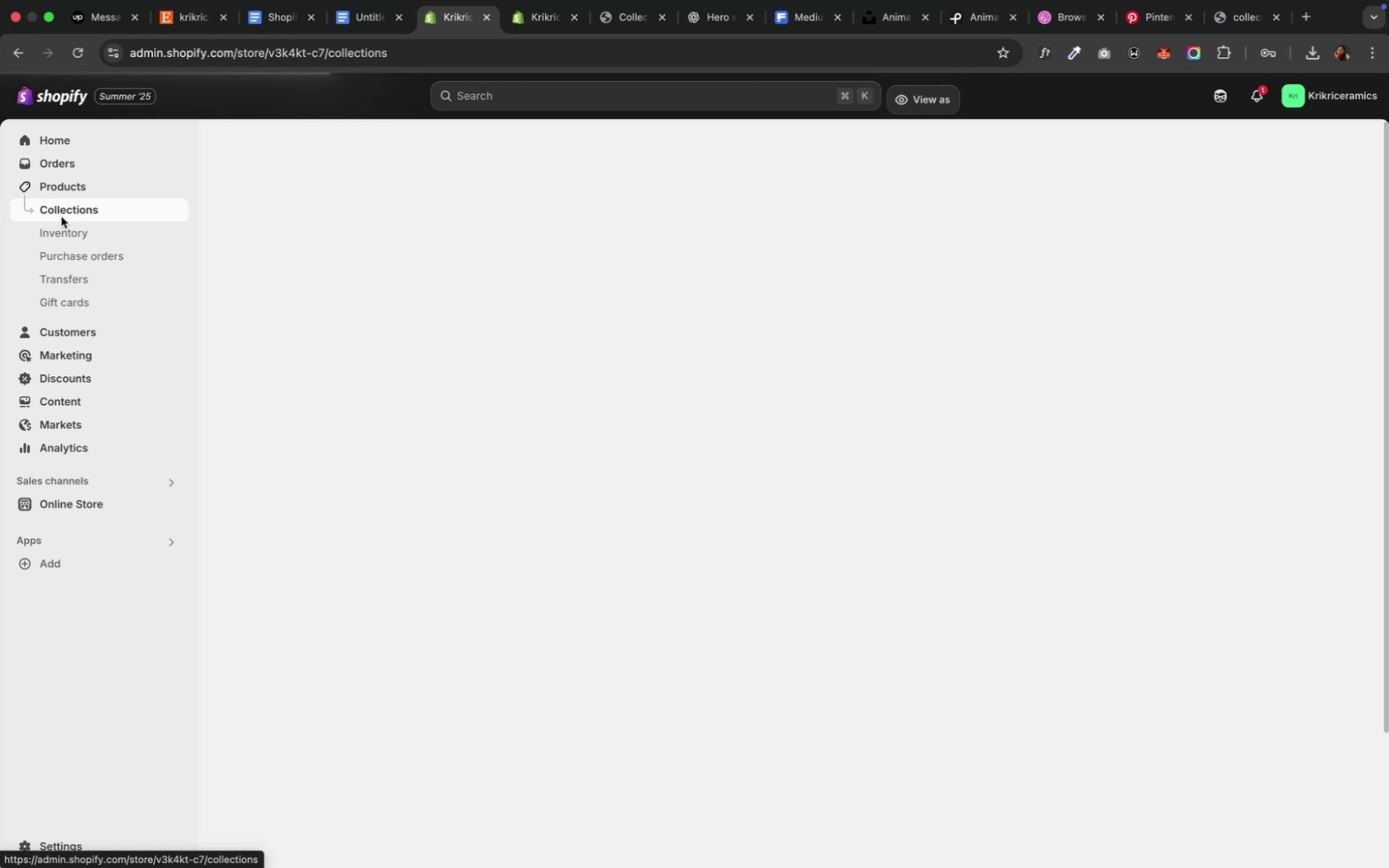 
left_click([400, 746])
 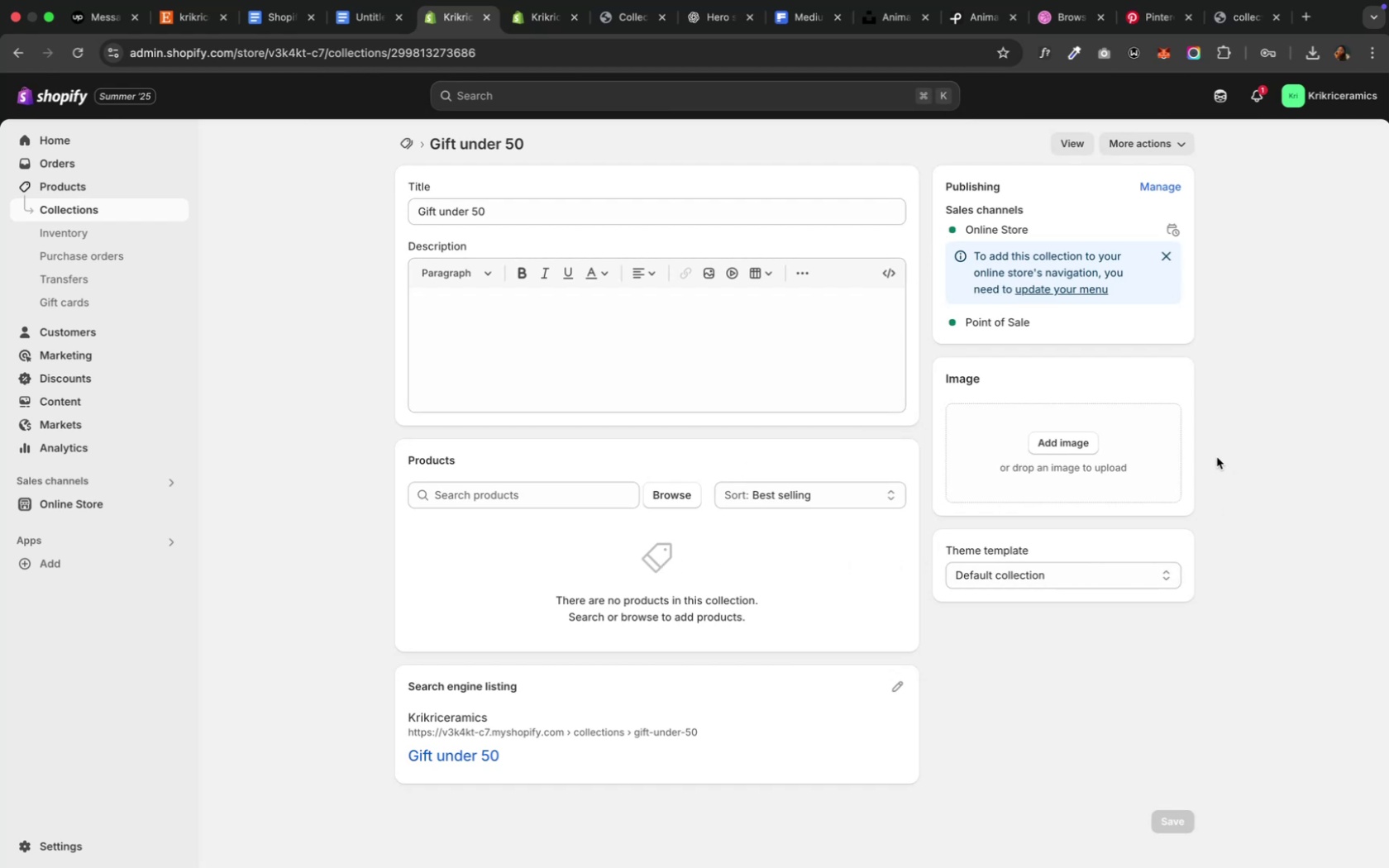 
wait(19.68)
 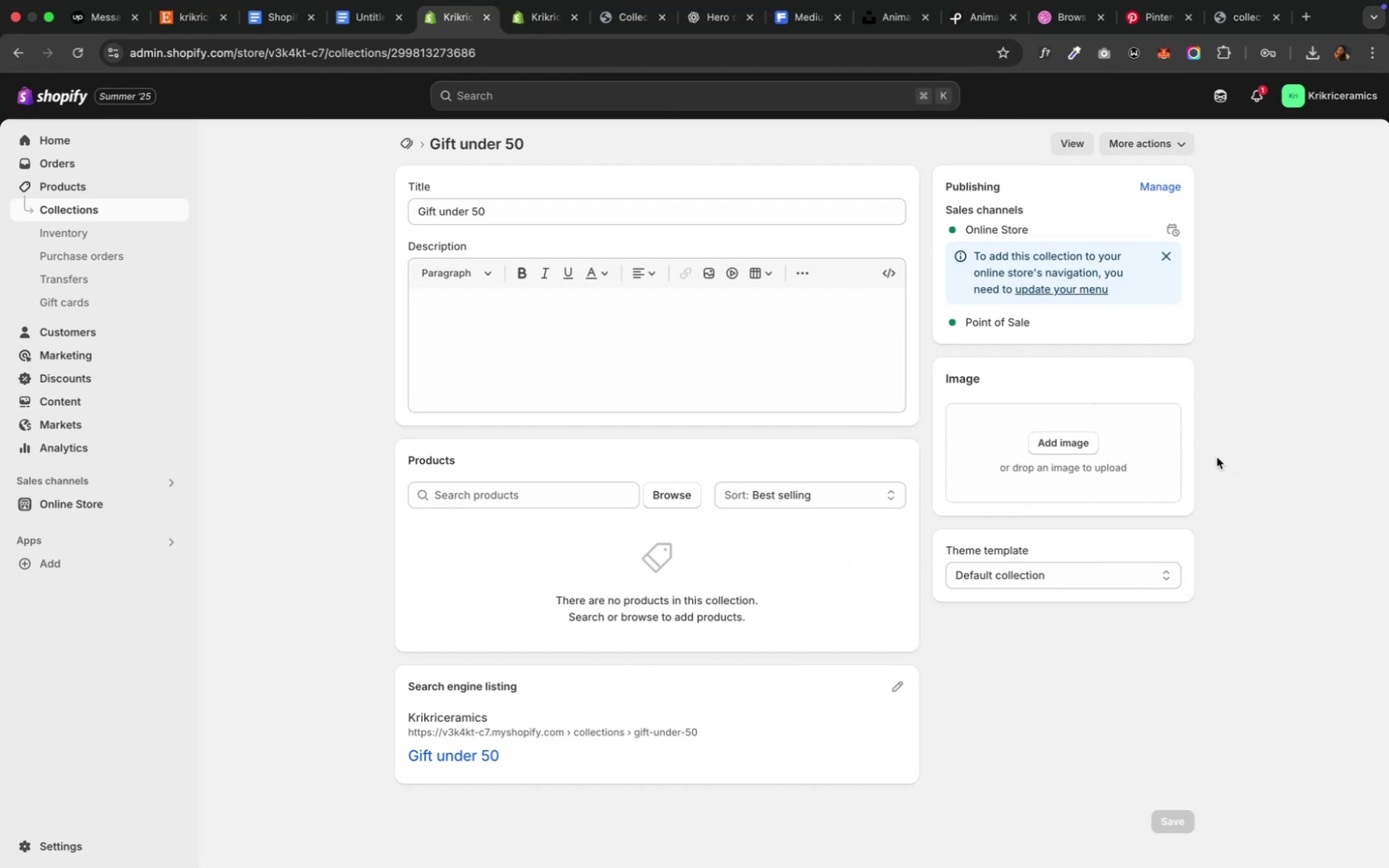 
left_click([1152, 145])
 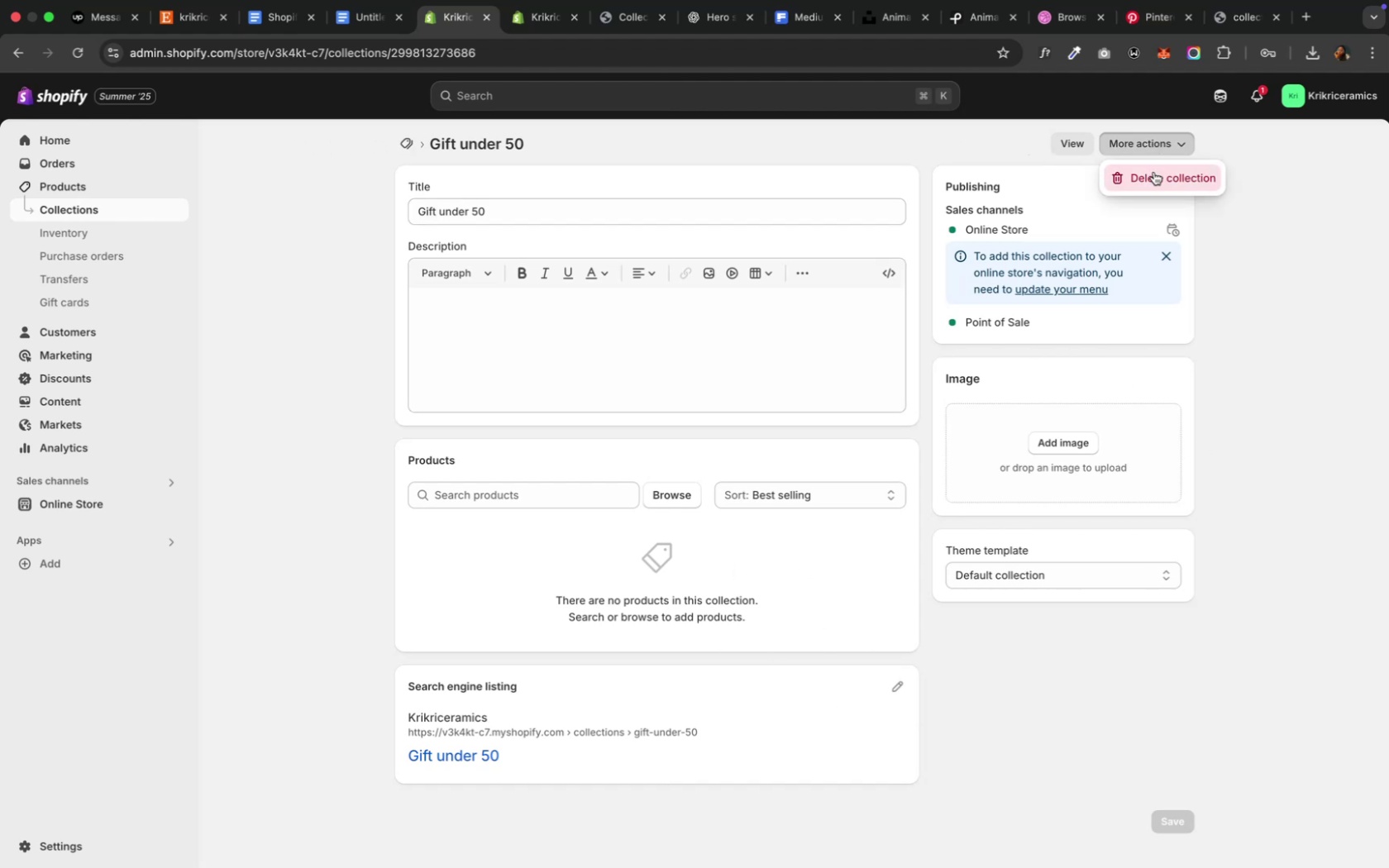 
left_click([1153, 172])
 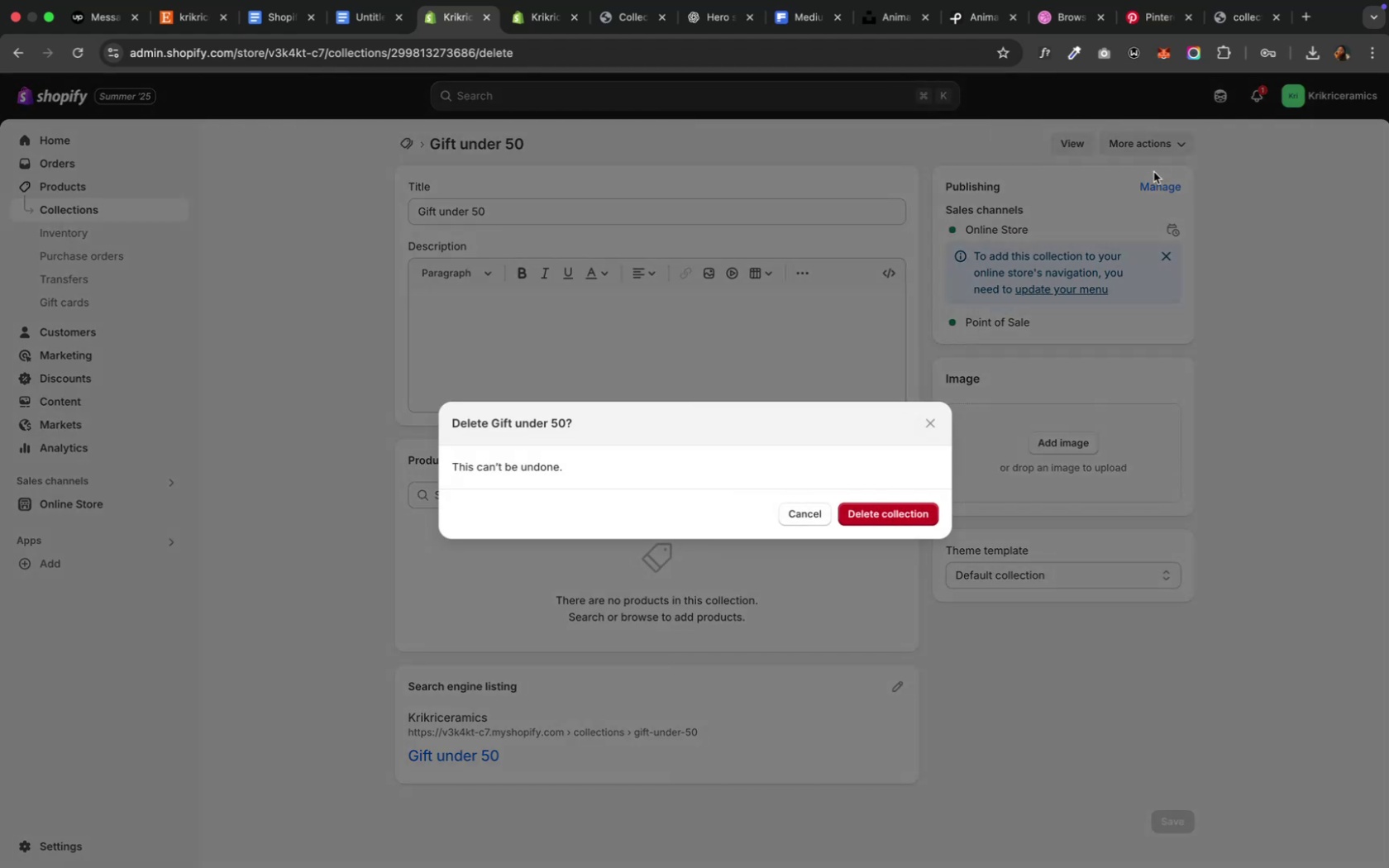 
wait(6.12)
 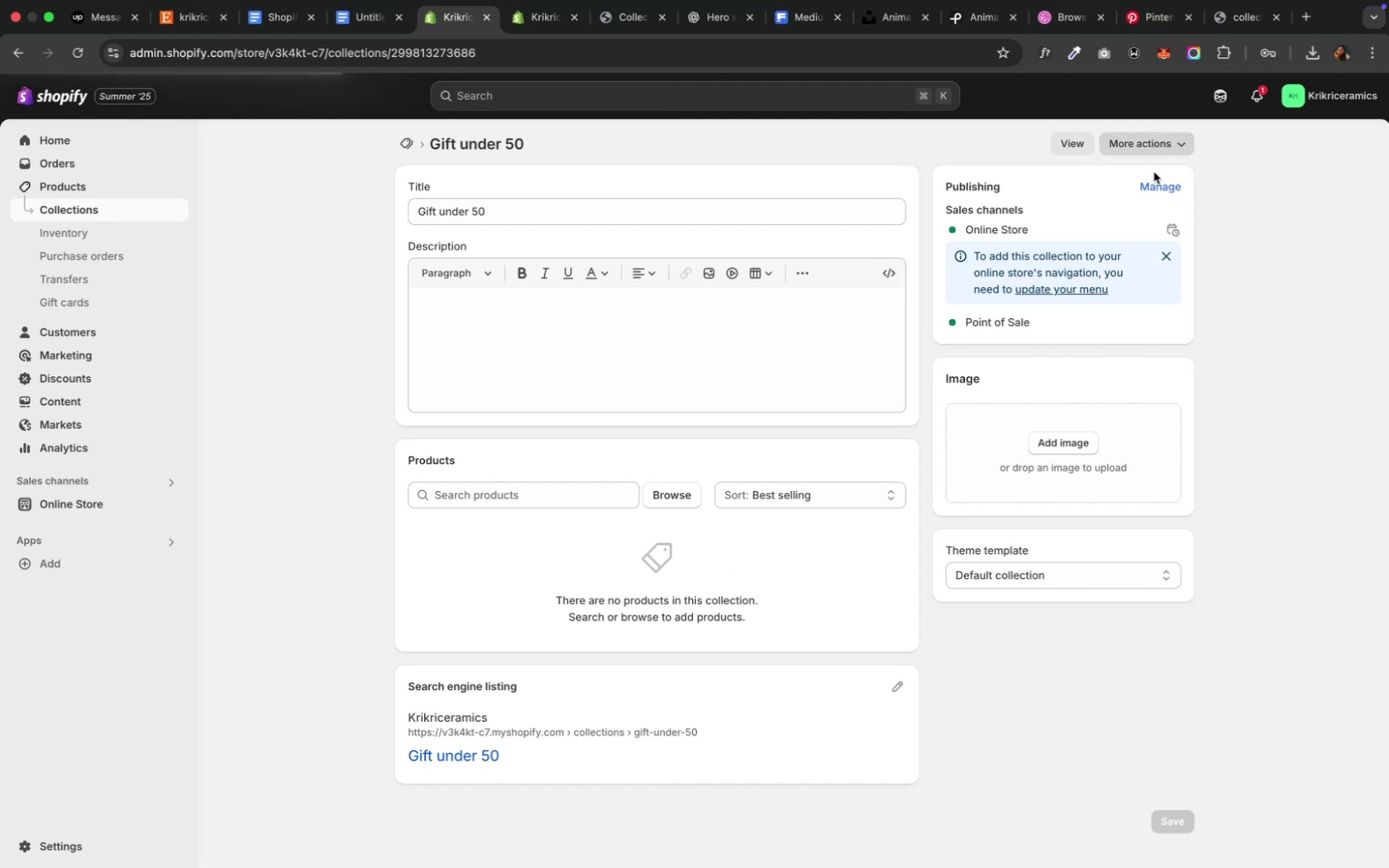 
left_click([881, 516])
 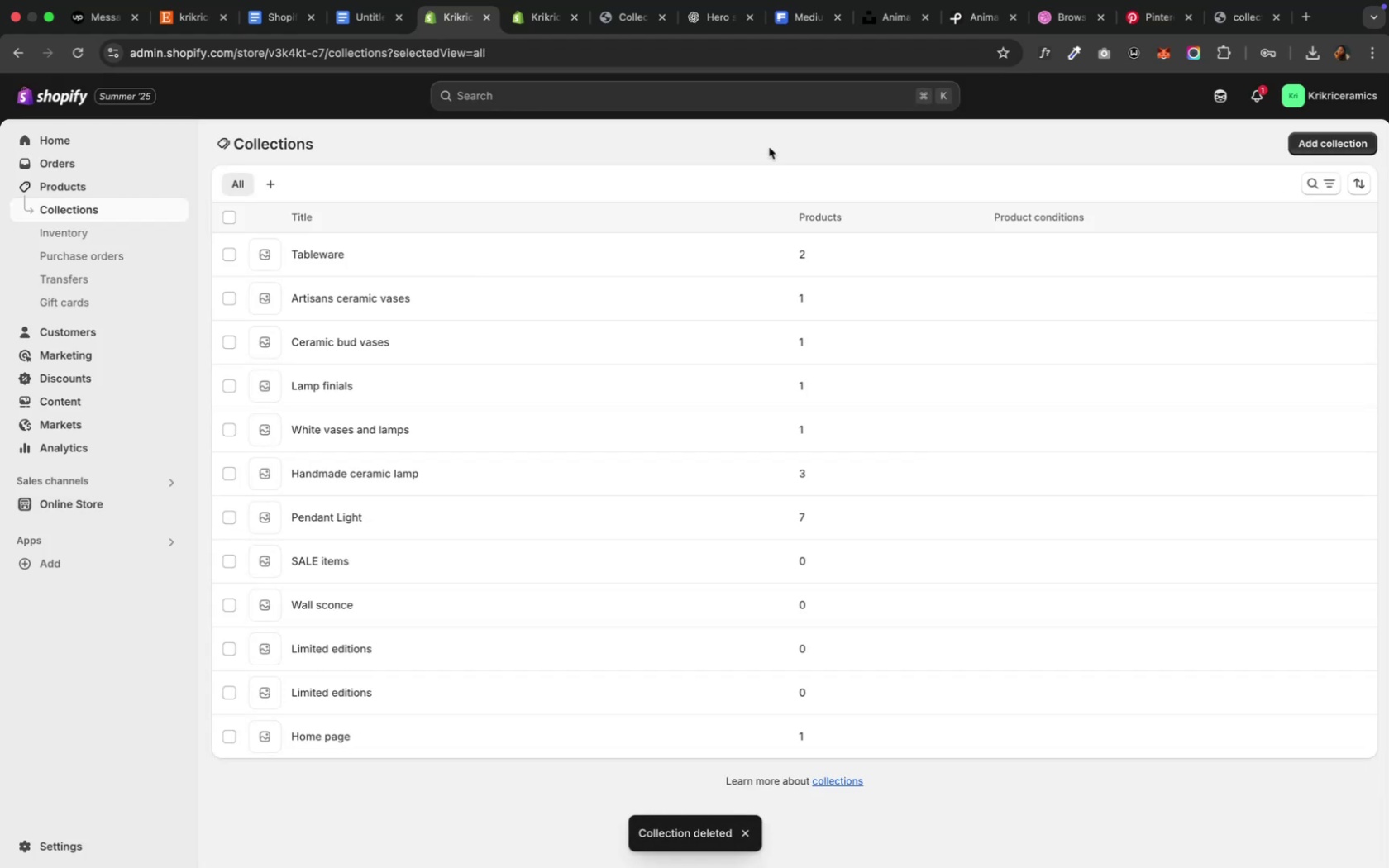 
wait(8.34)
 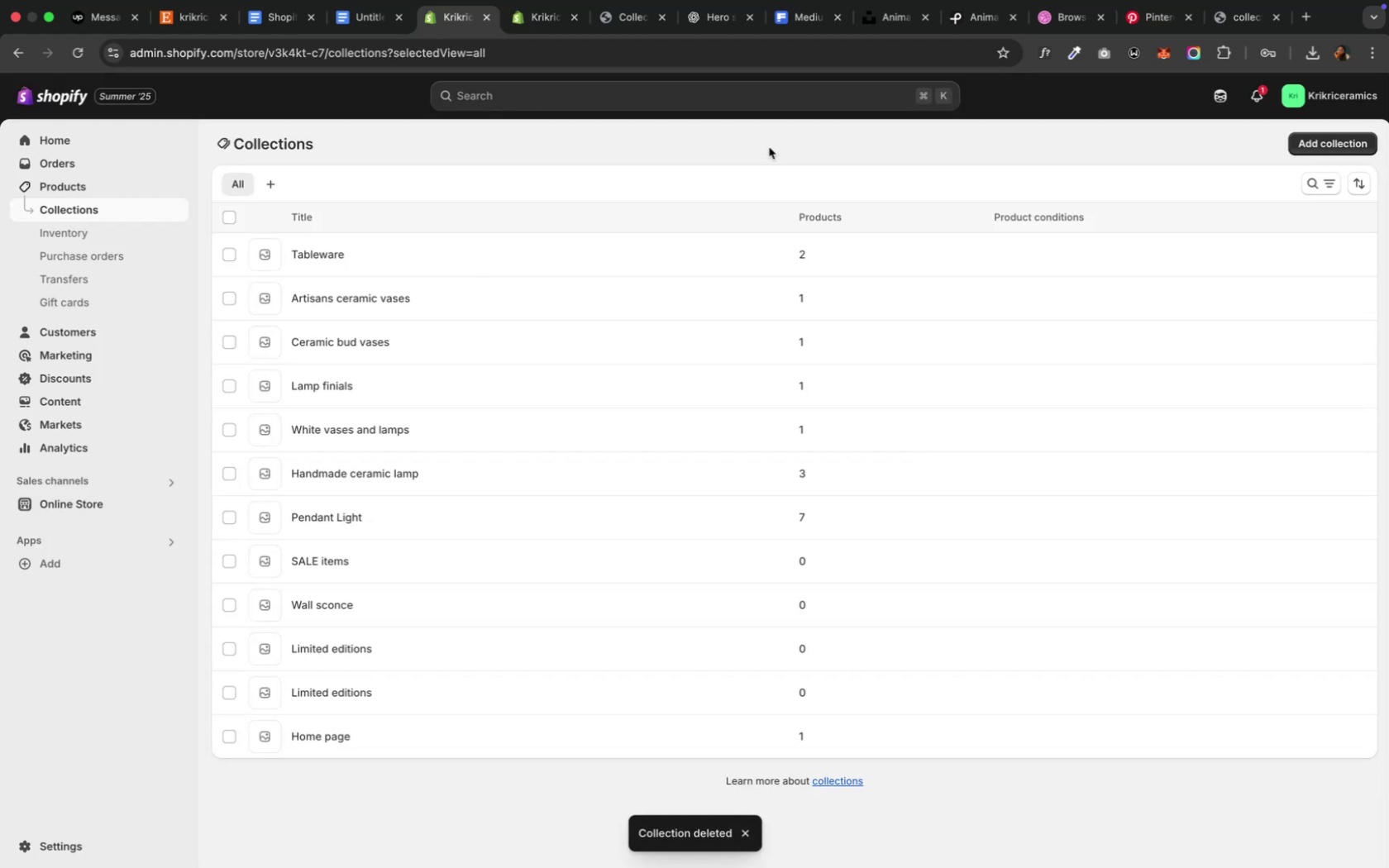 
mouse_move([751, 26])
 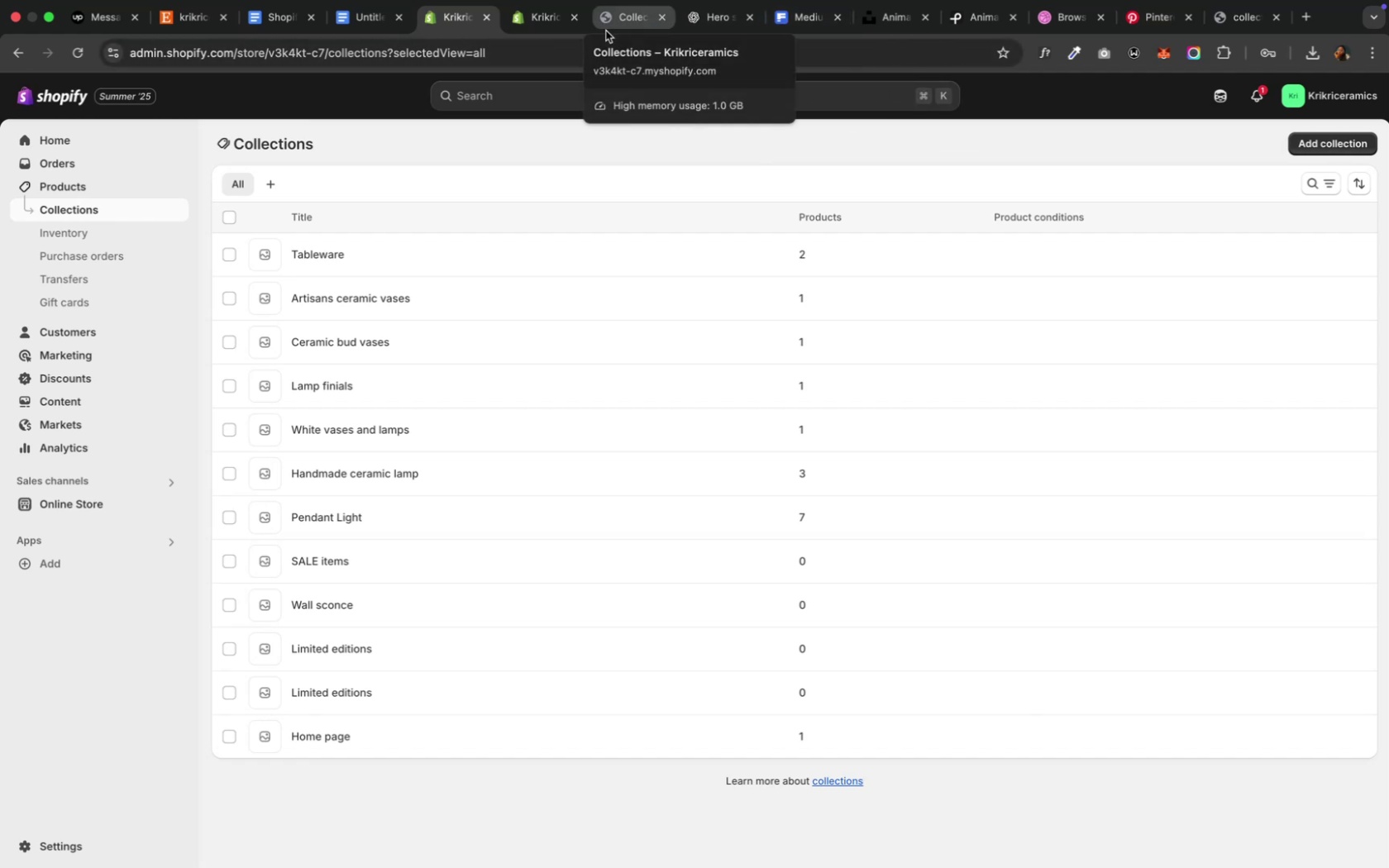 
wait(8.03)
 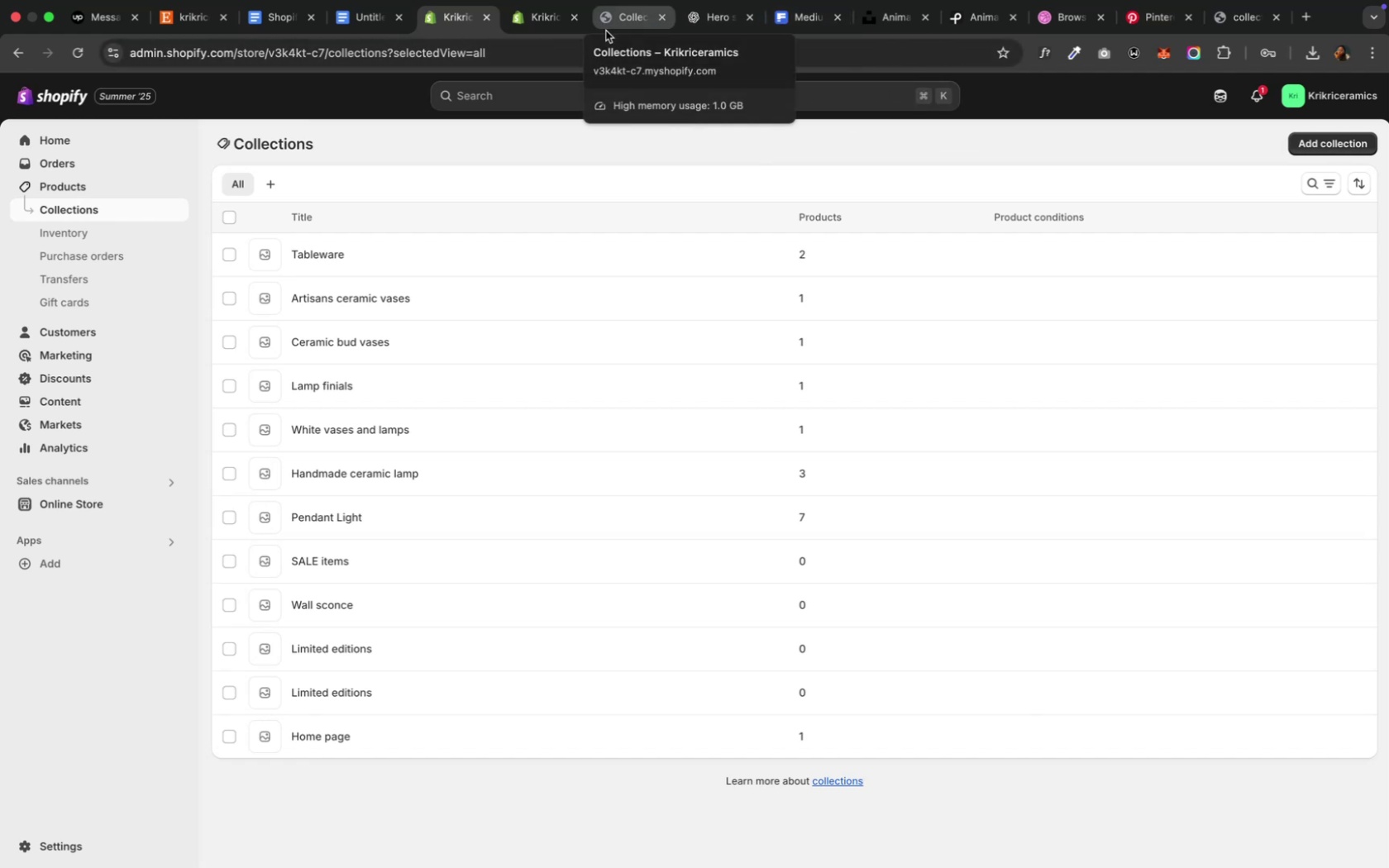 
left_click([609, 22])
 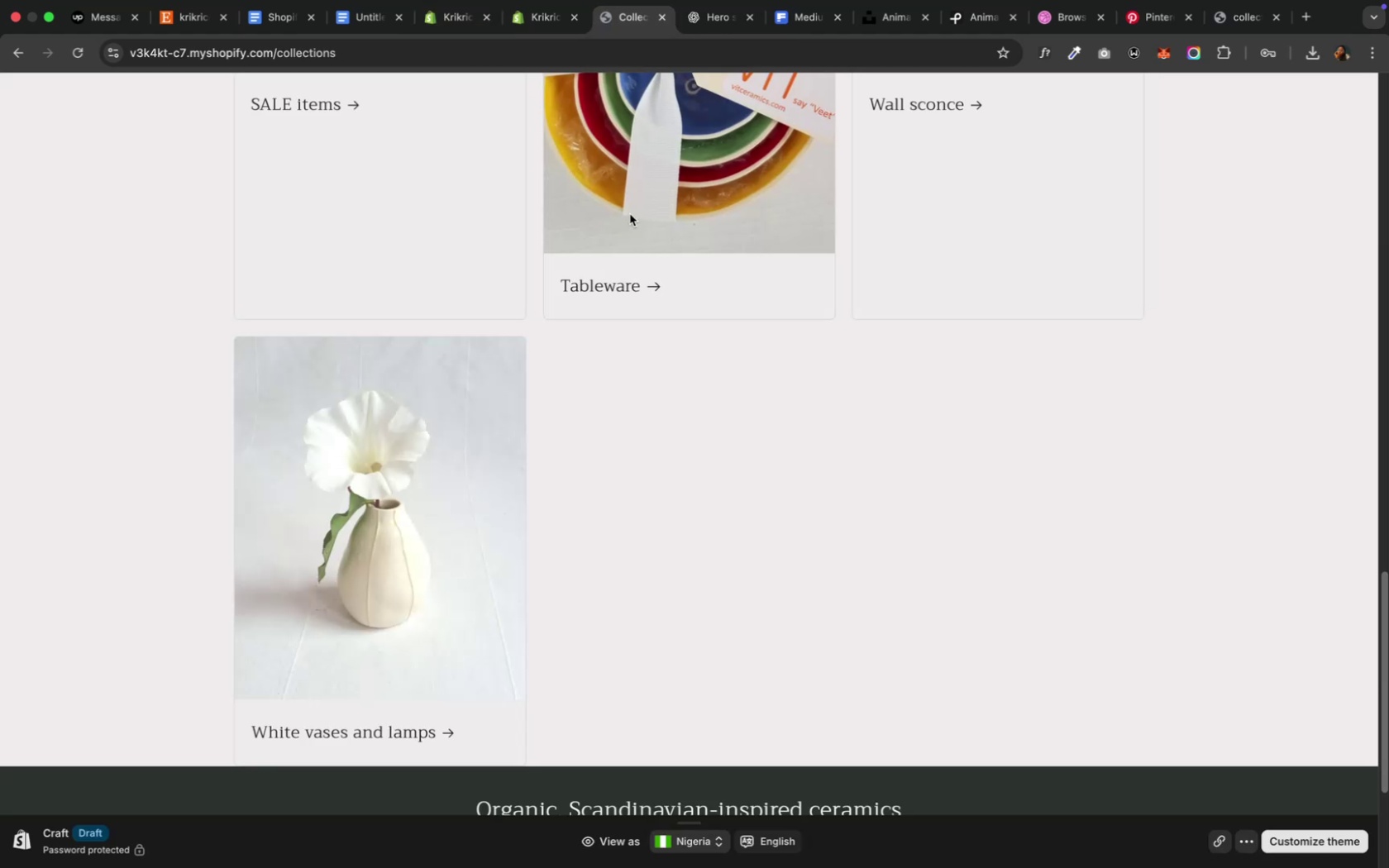 
scroll: coordinate [684, 354], scroll_direction: up, amount: 13.0
 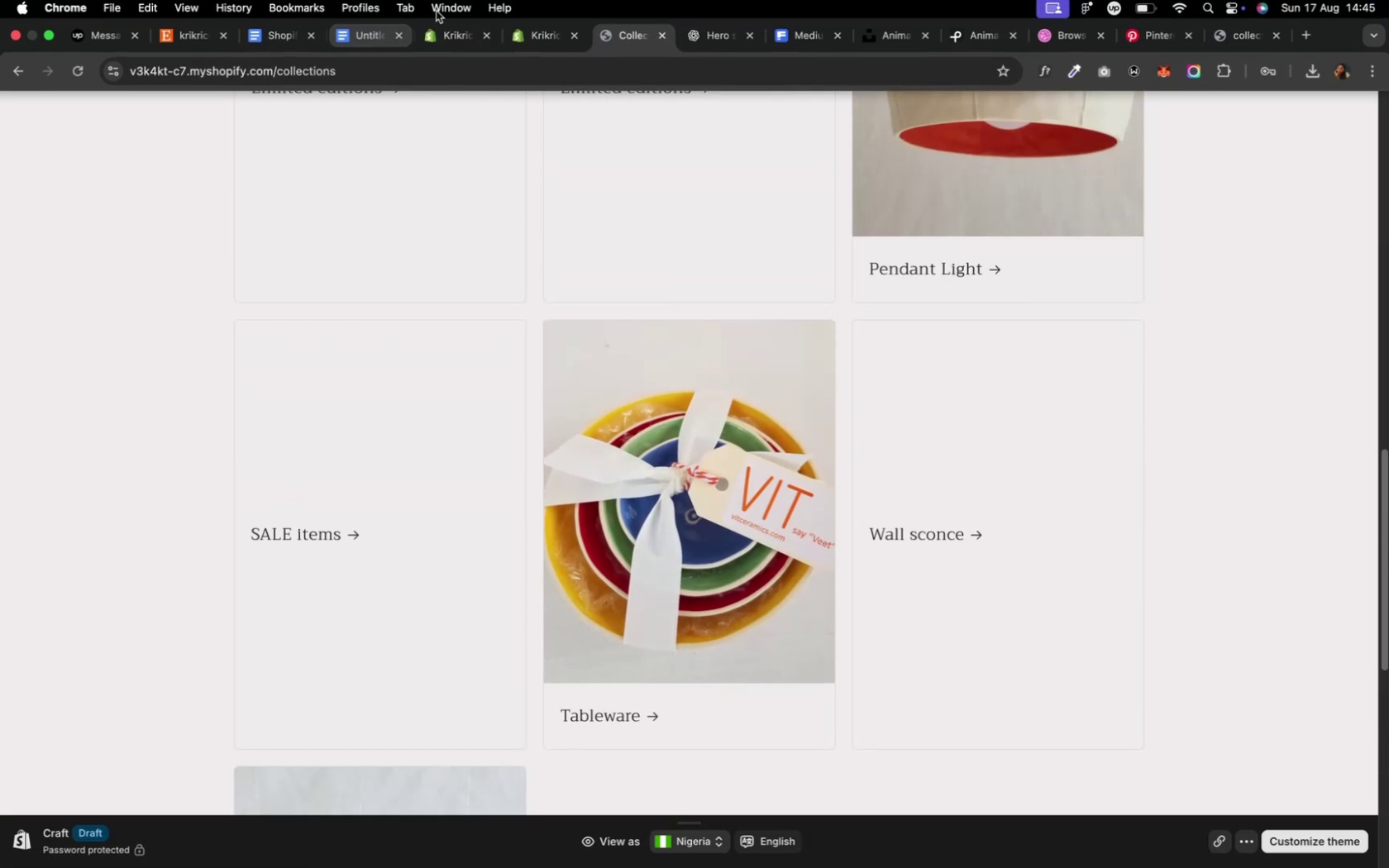 
wait(5.16)
 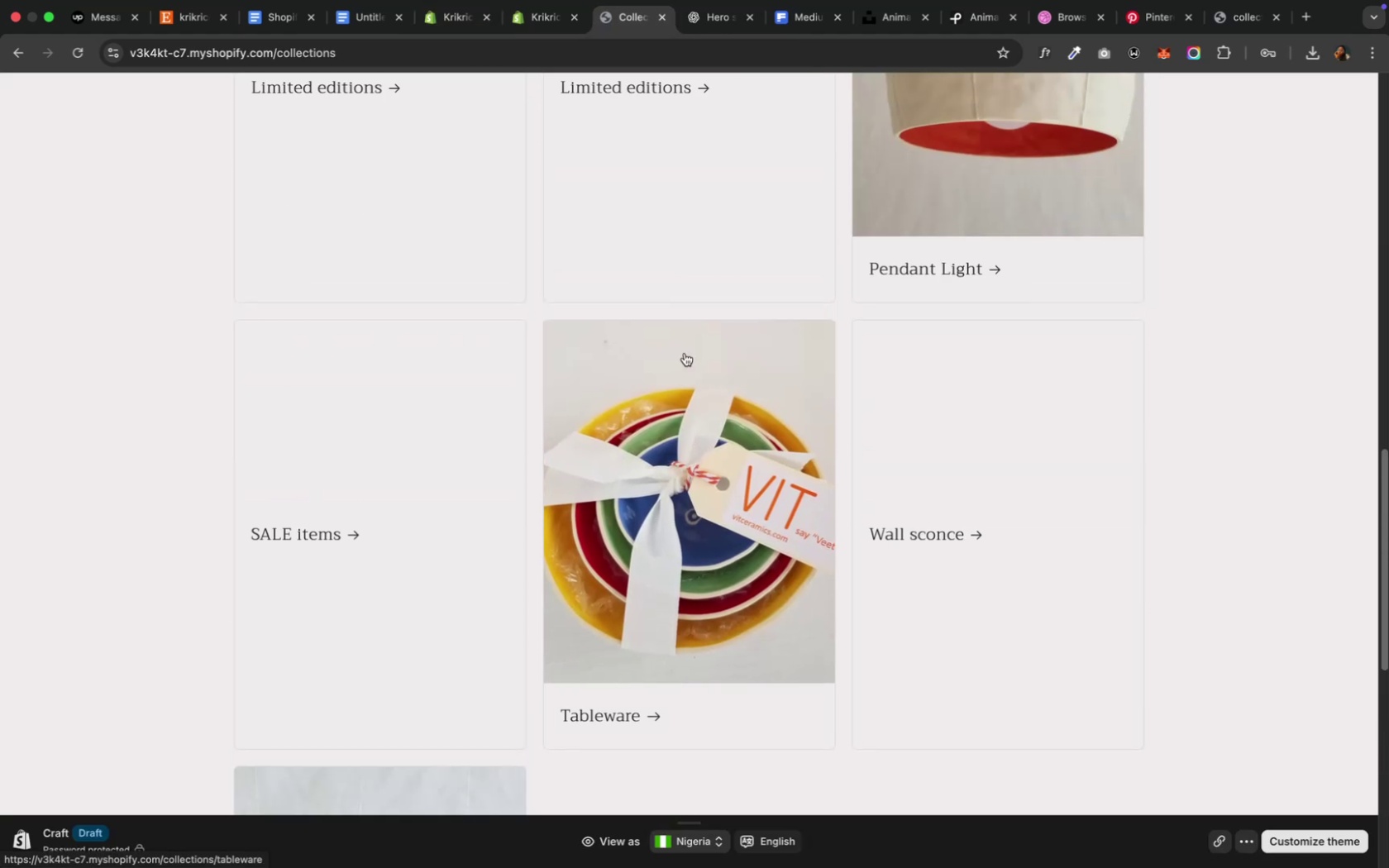 
left_click([447, 44])
 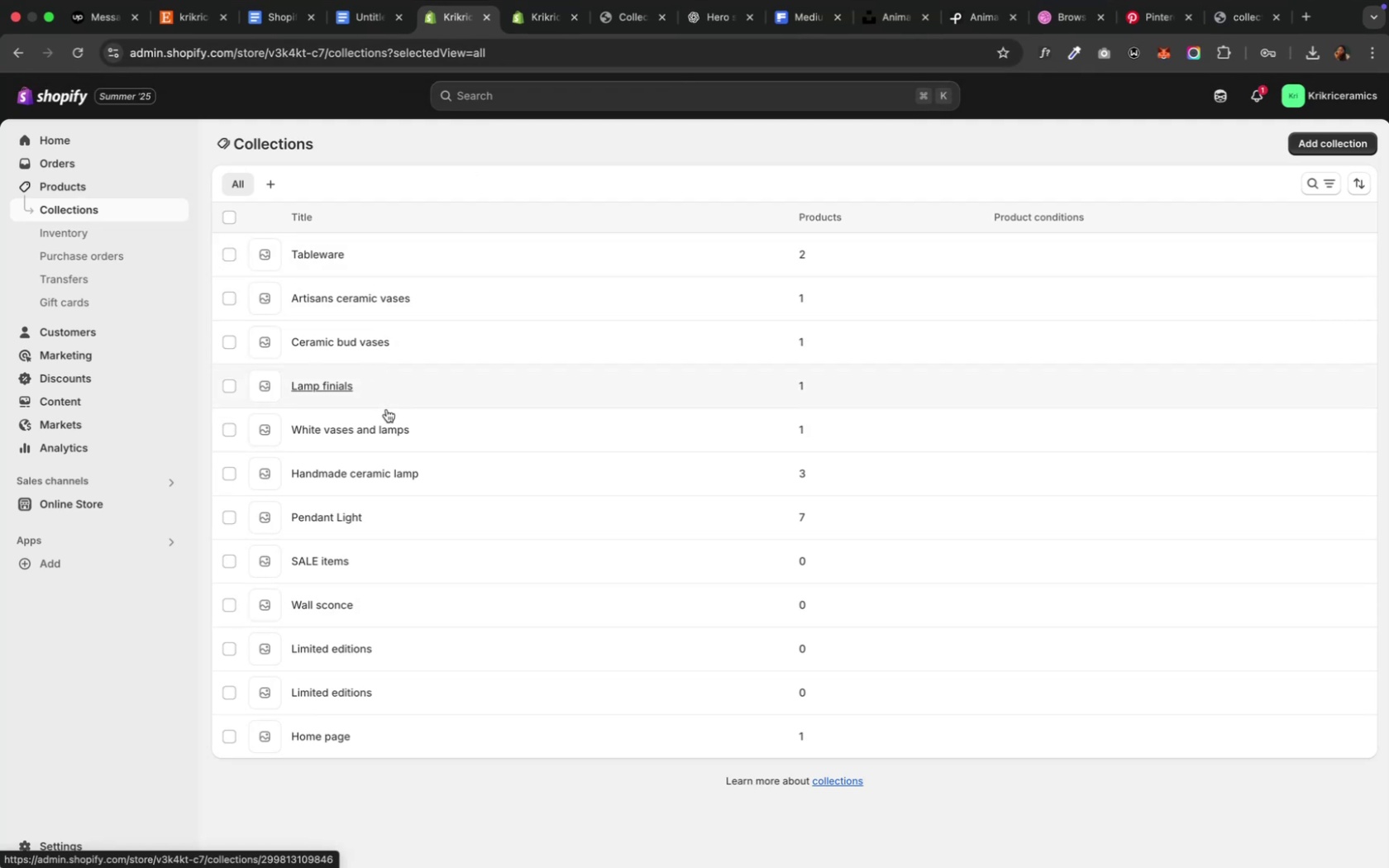 
wait(8.43)
 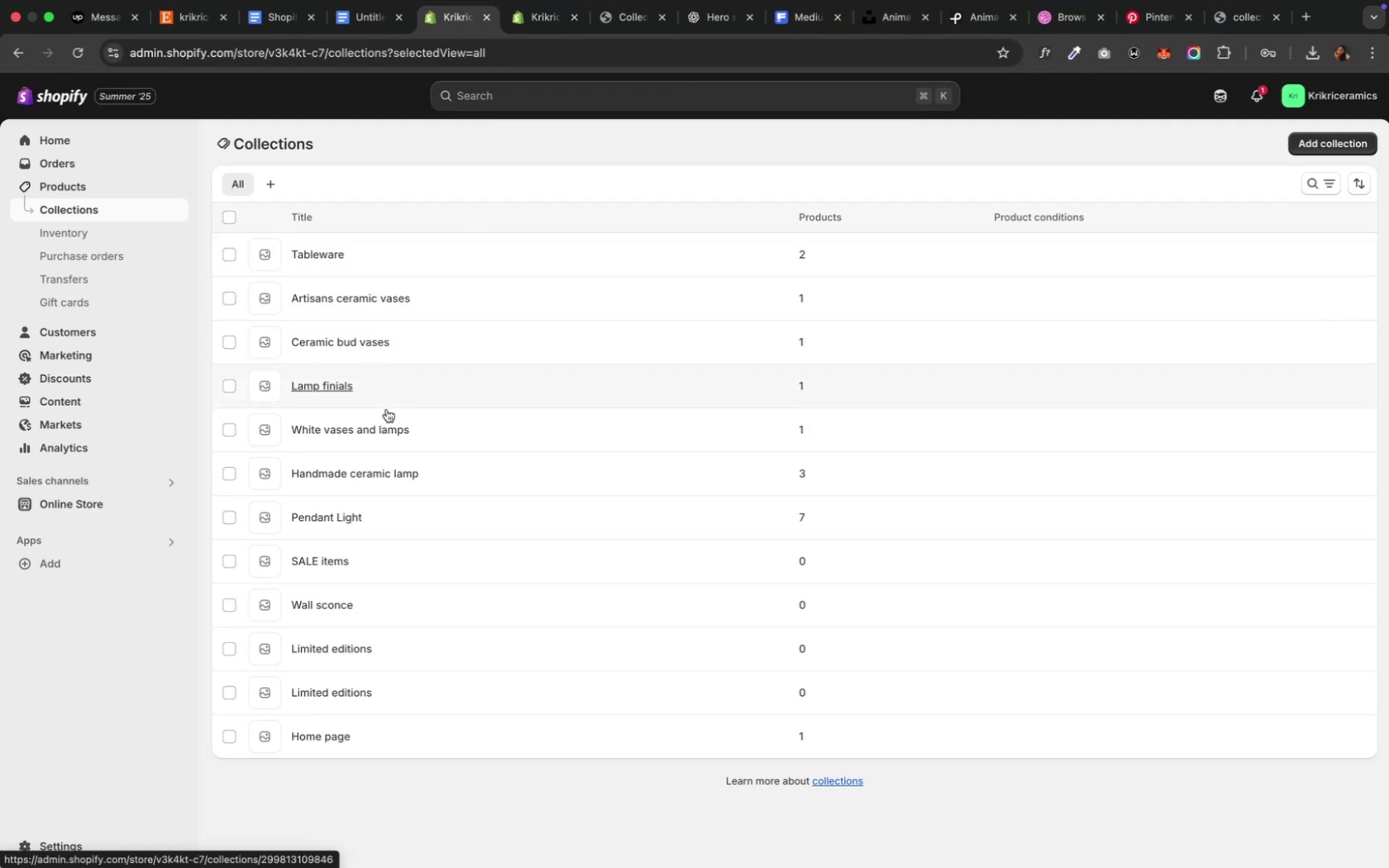 
left_click([222, 563])
 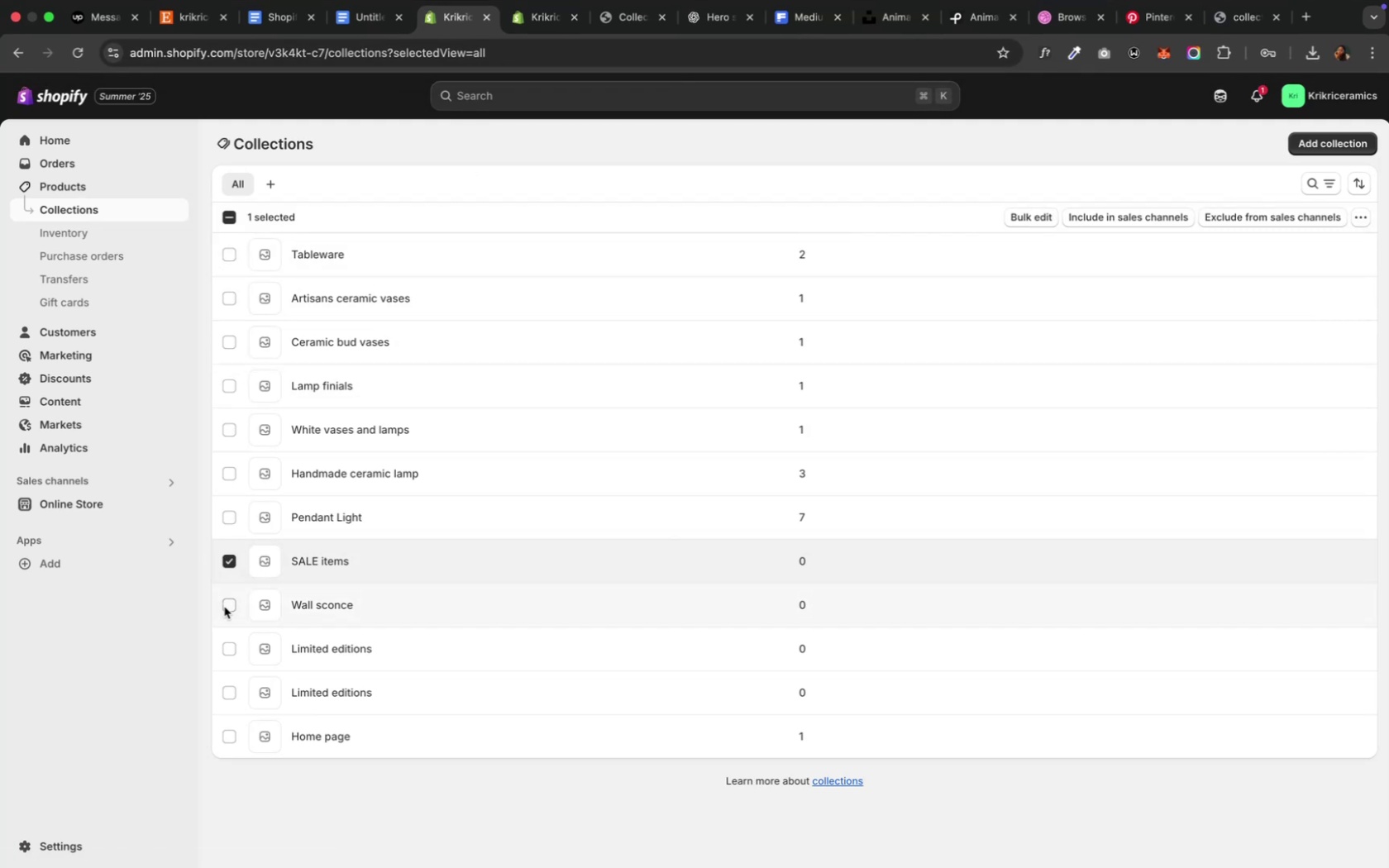 
left_click([224, 607])
 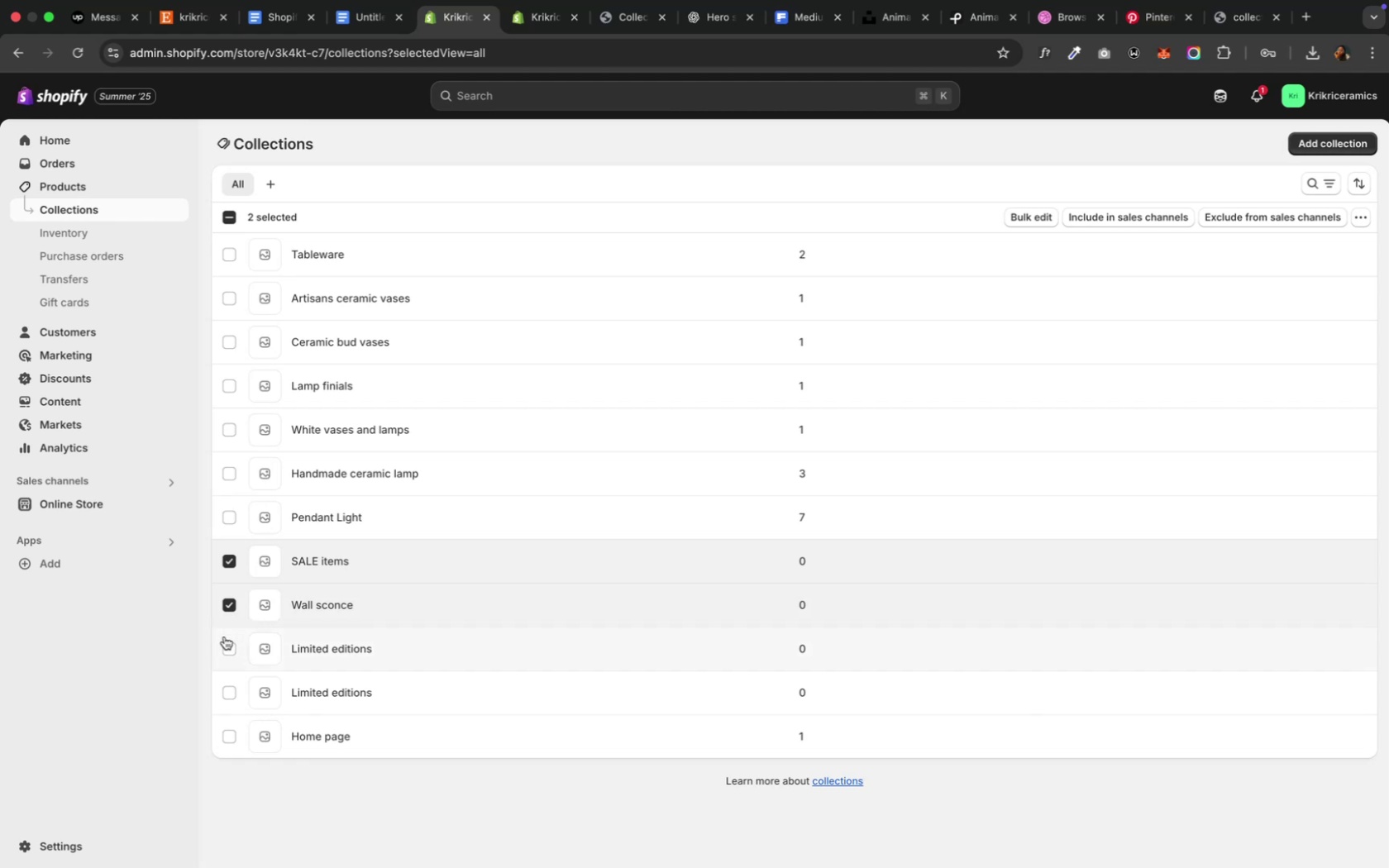 
left_click([226, 646])
 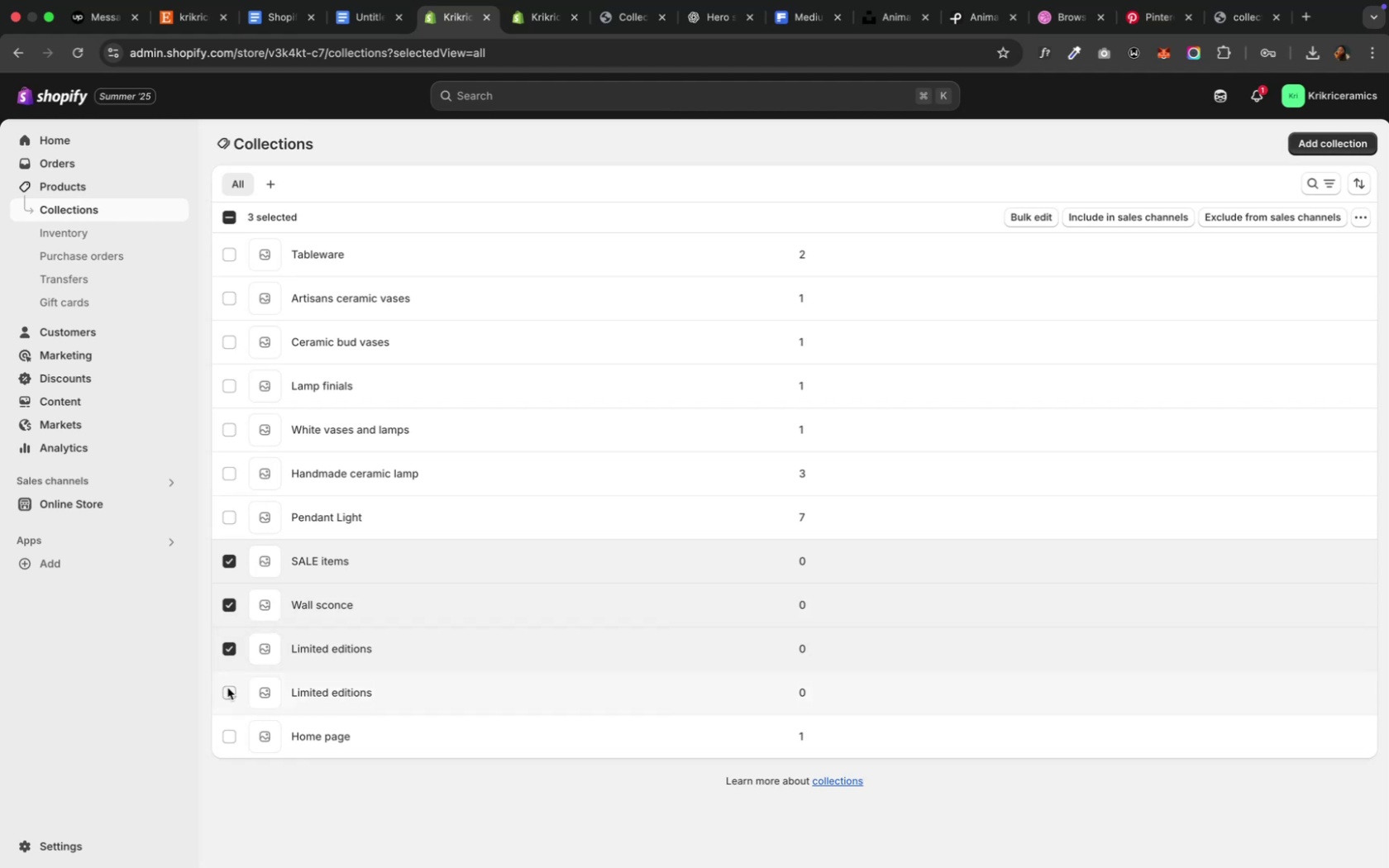 
left_click([227, 688])
 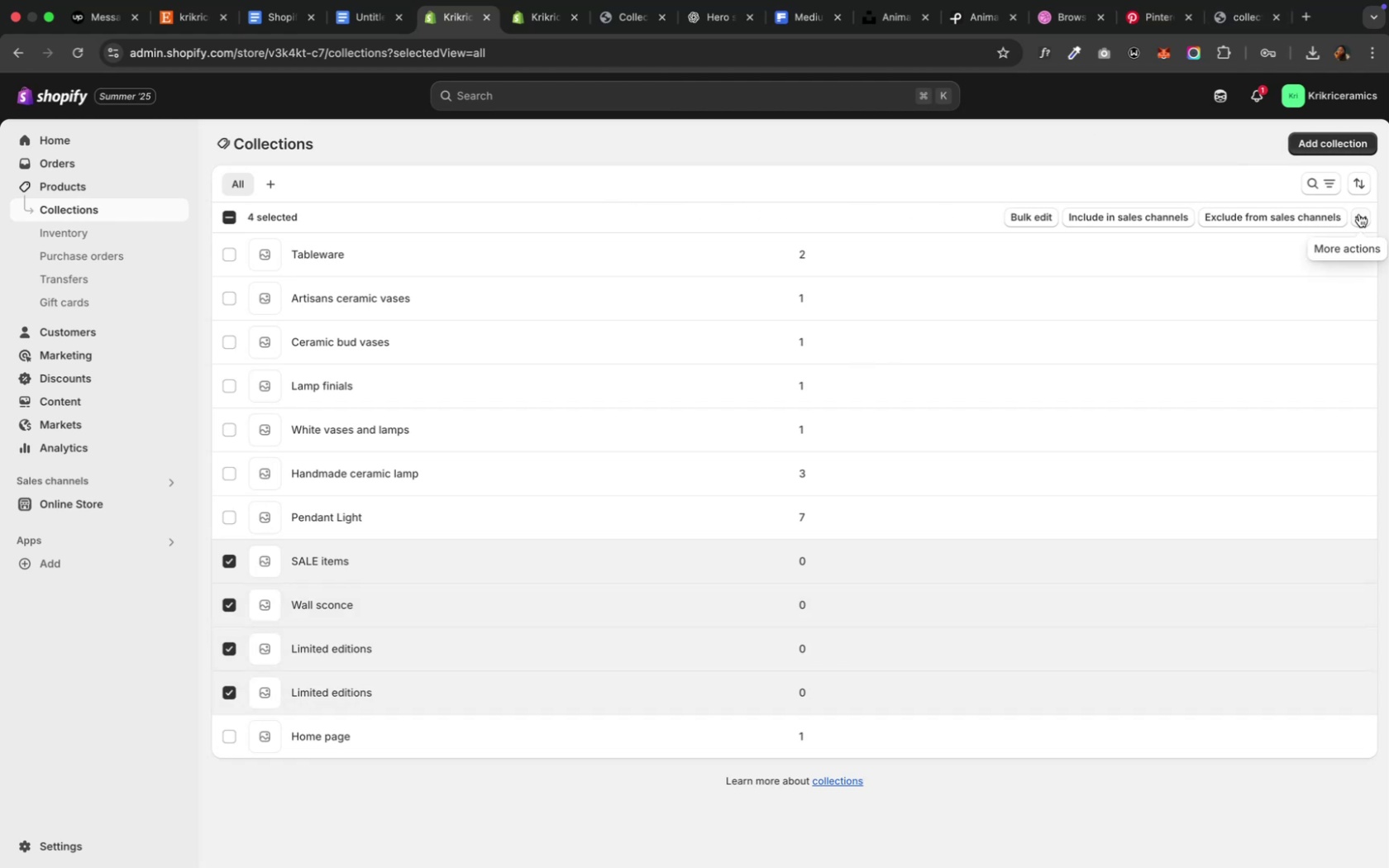 
wait(11.06)
 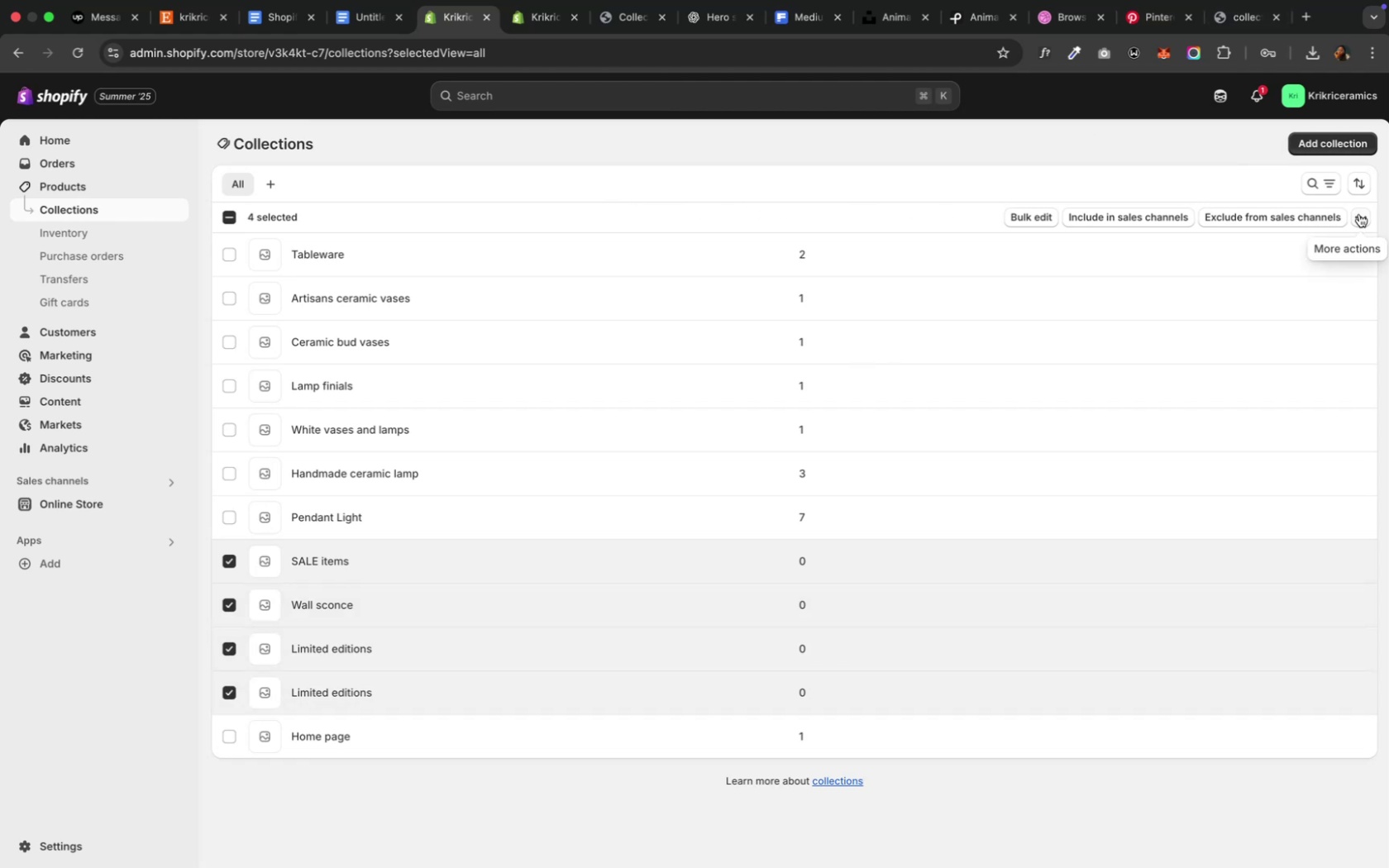 
left_click([1243, 220])
 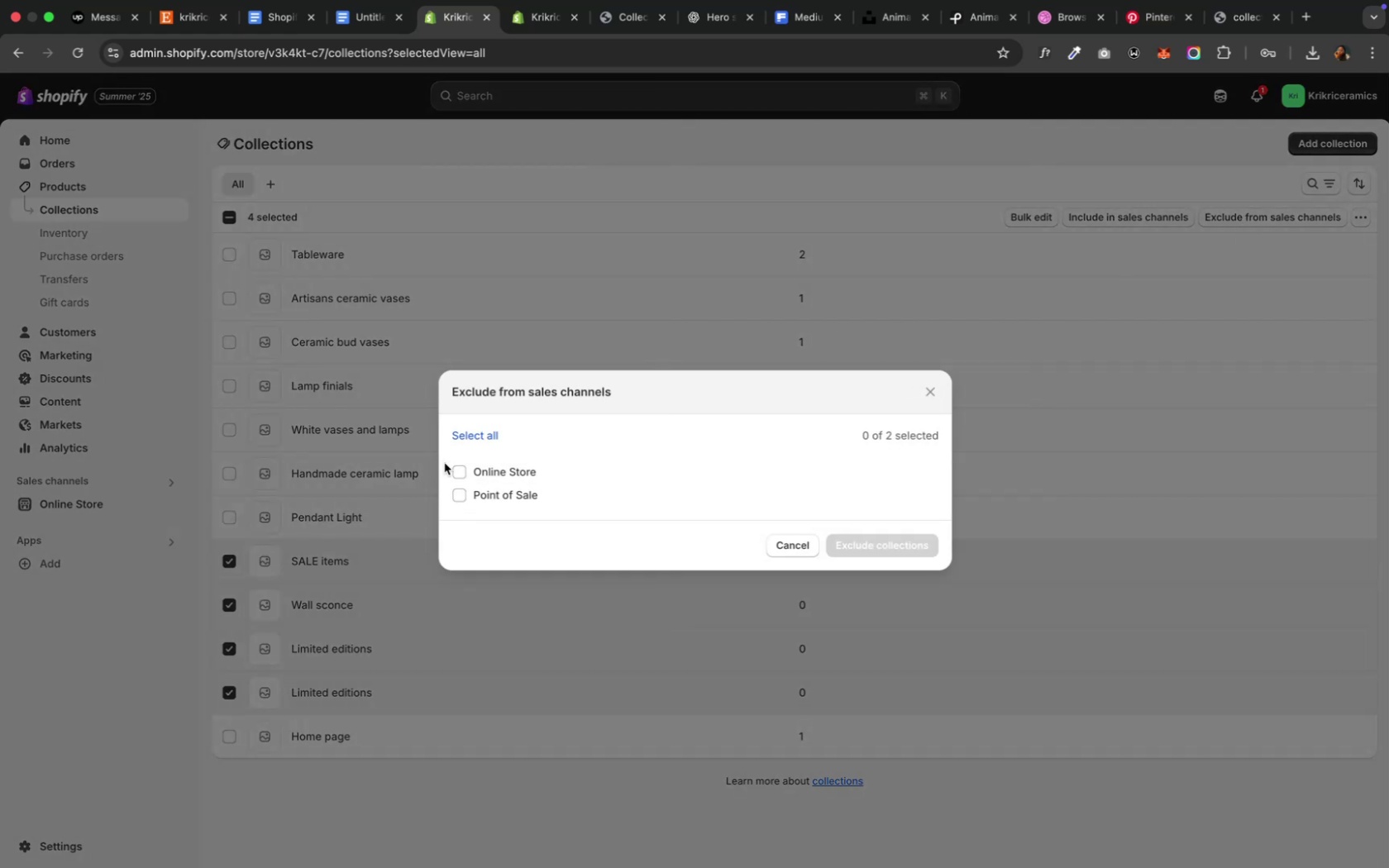 
wait(5.4)
 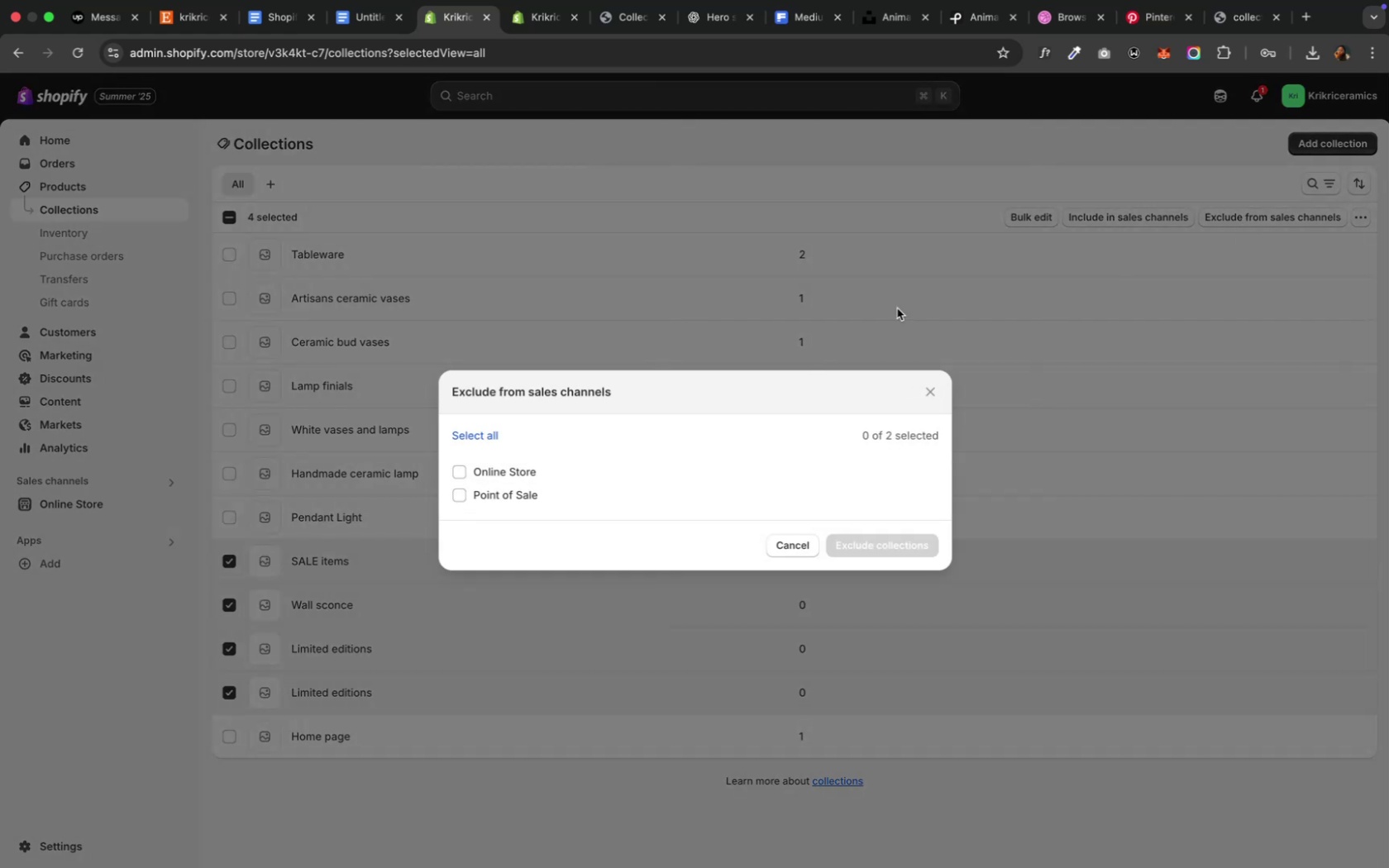 
left_click([456, 467])
 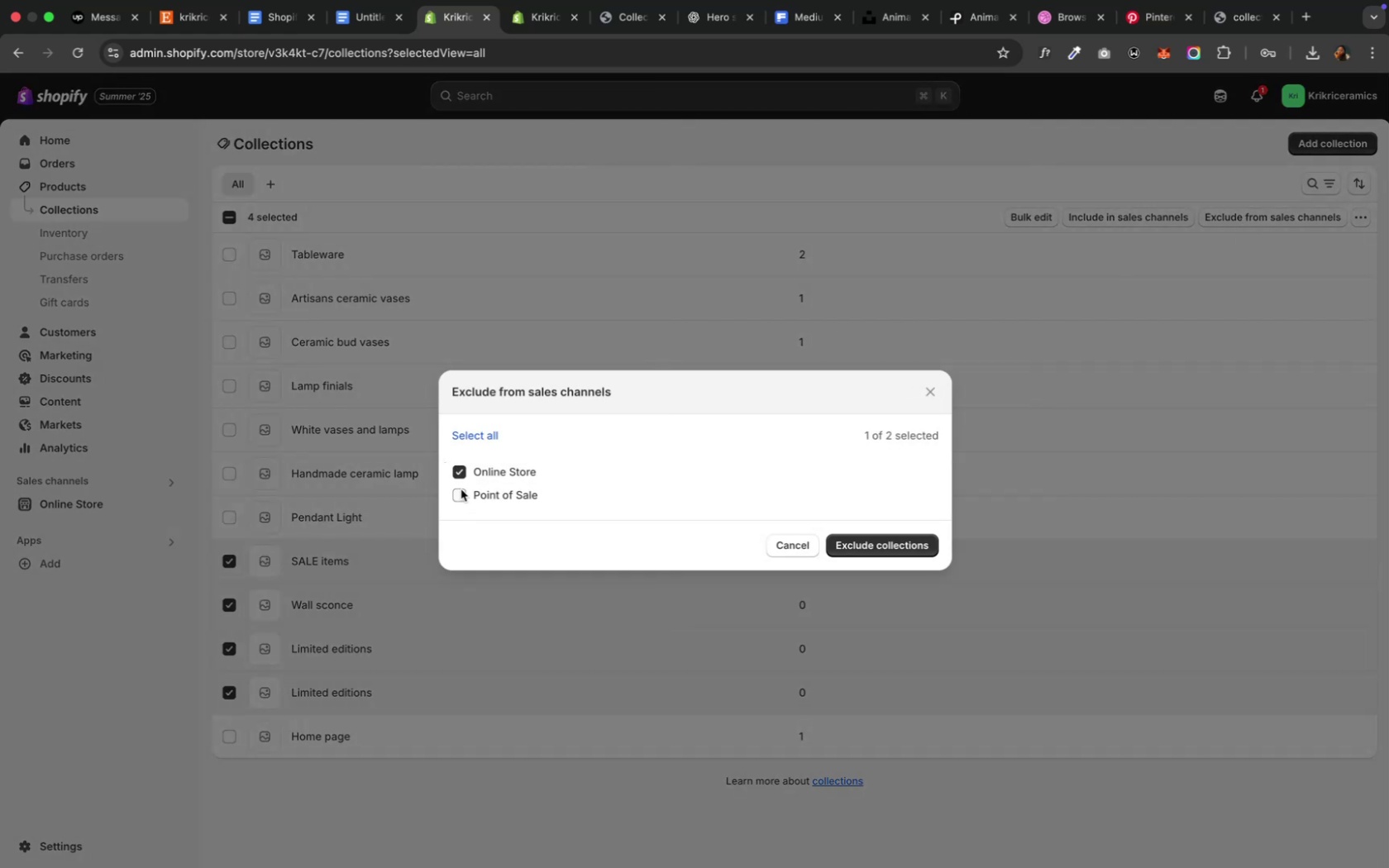 
left_click([461, 490])
 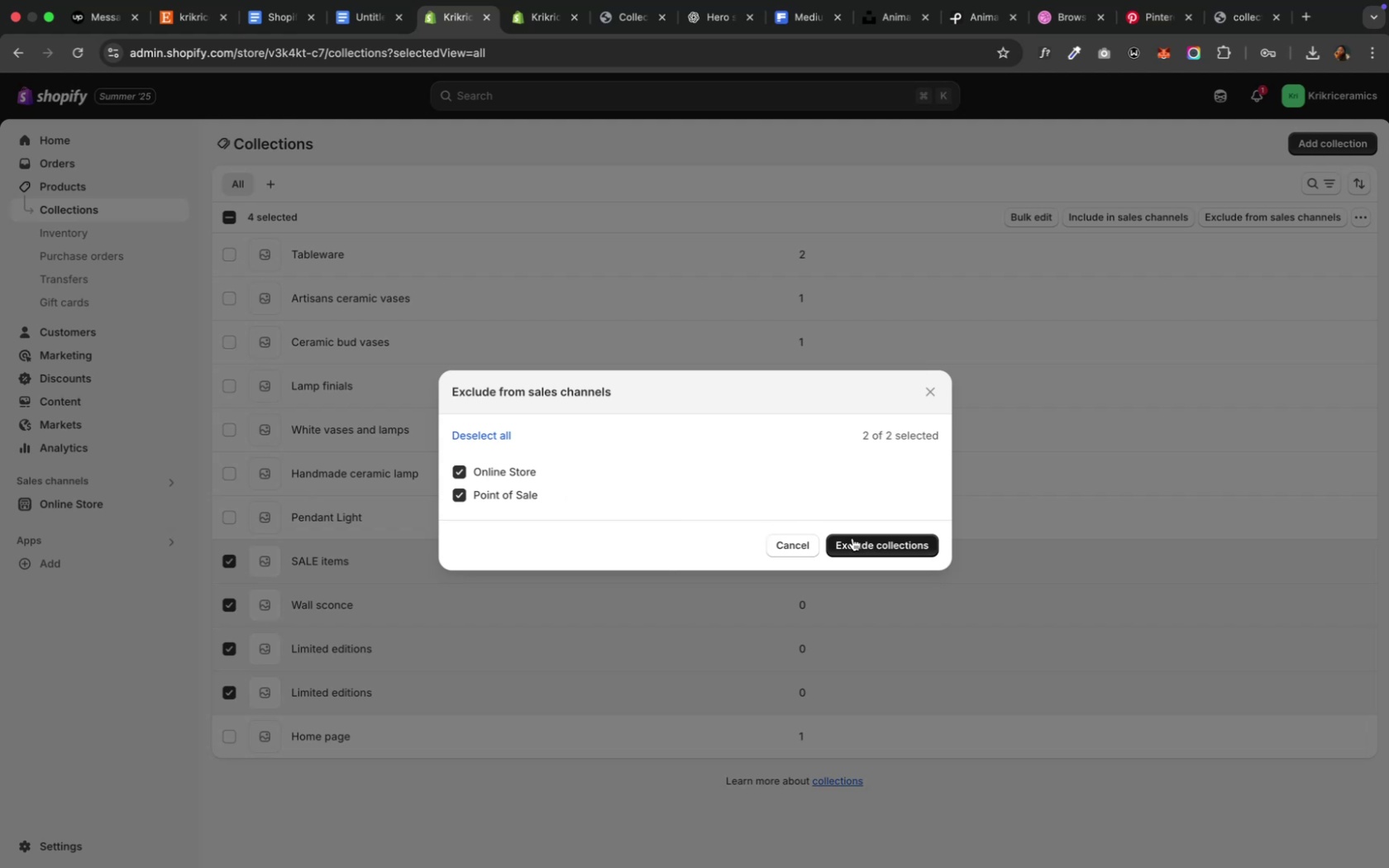 
left_click([863, 541])
 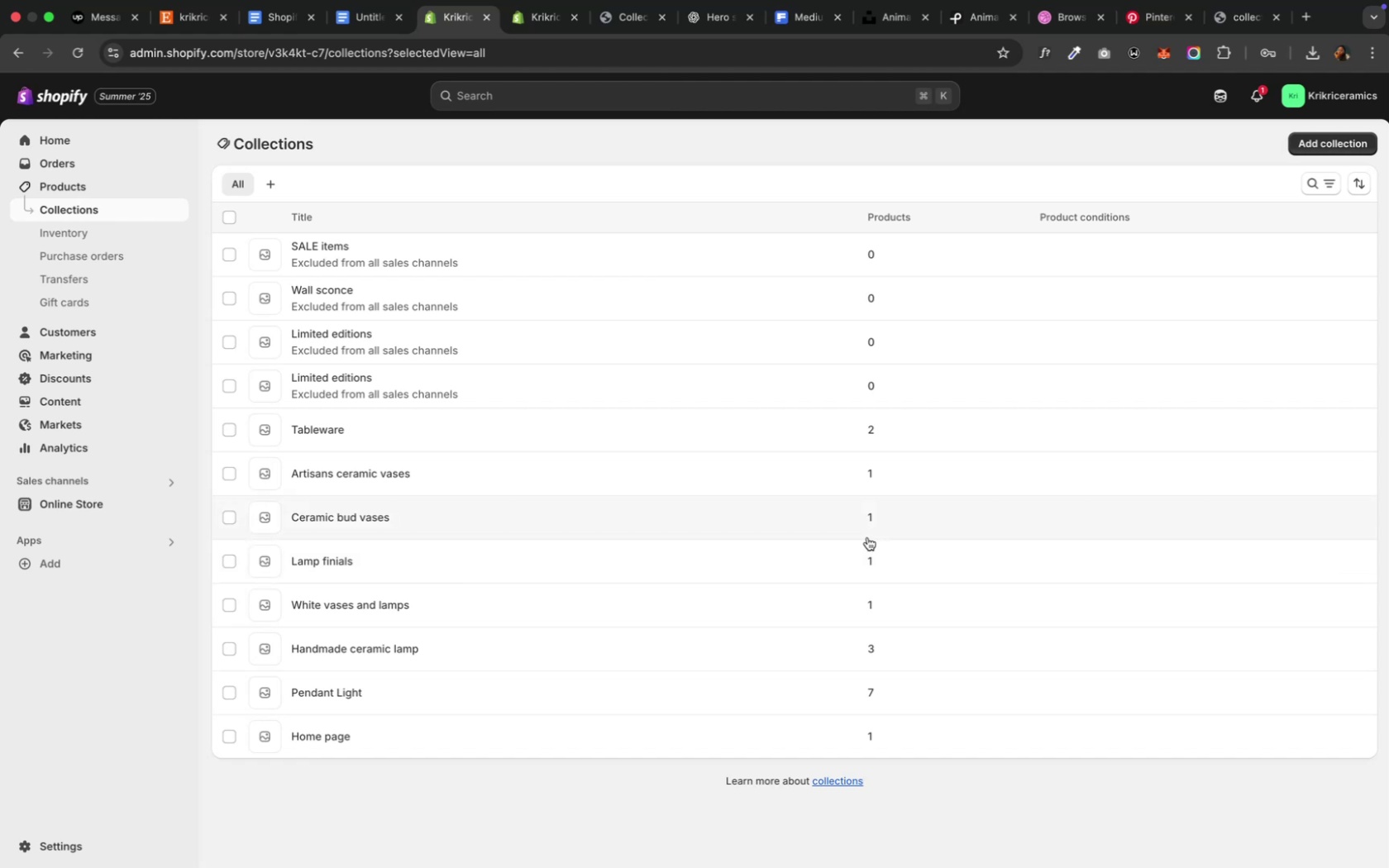 
wait(19.66)
 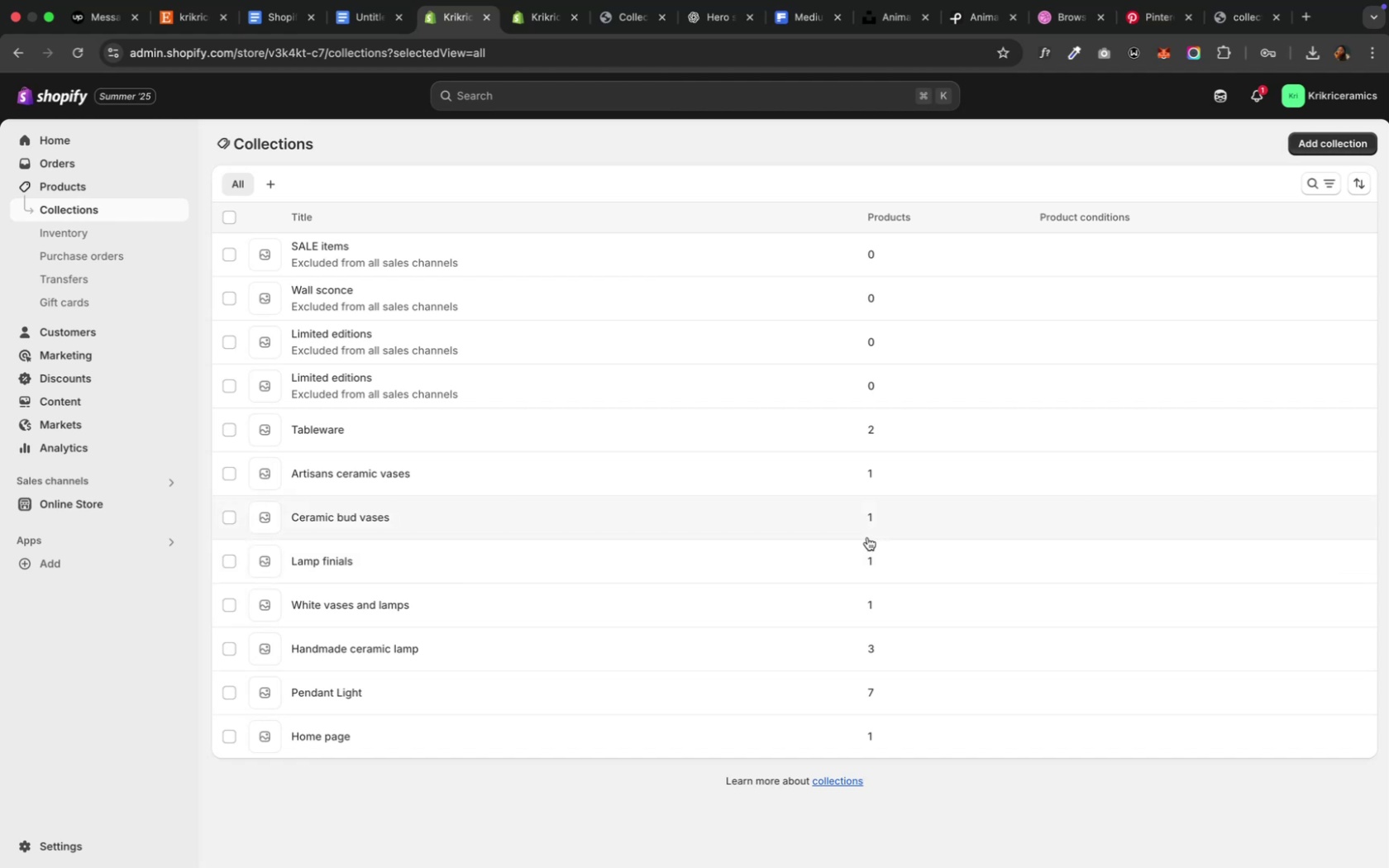 
left_click([227, 385])
 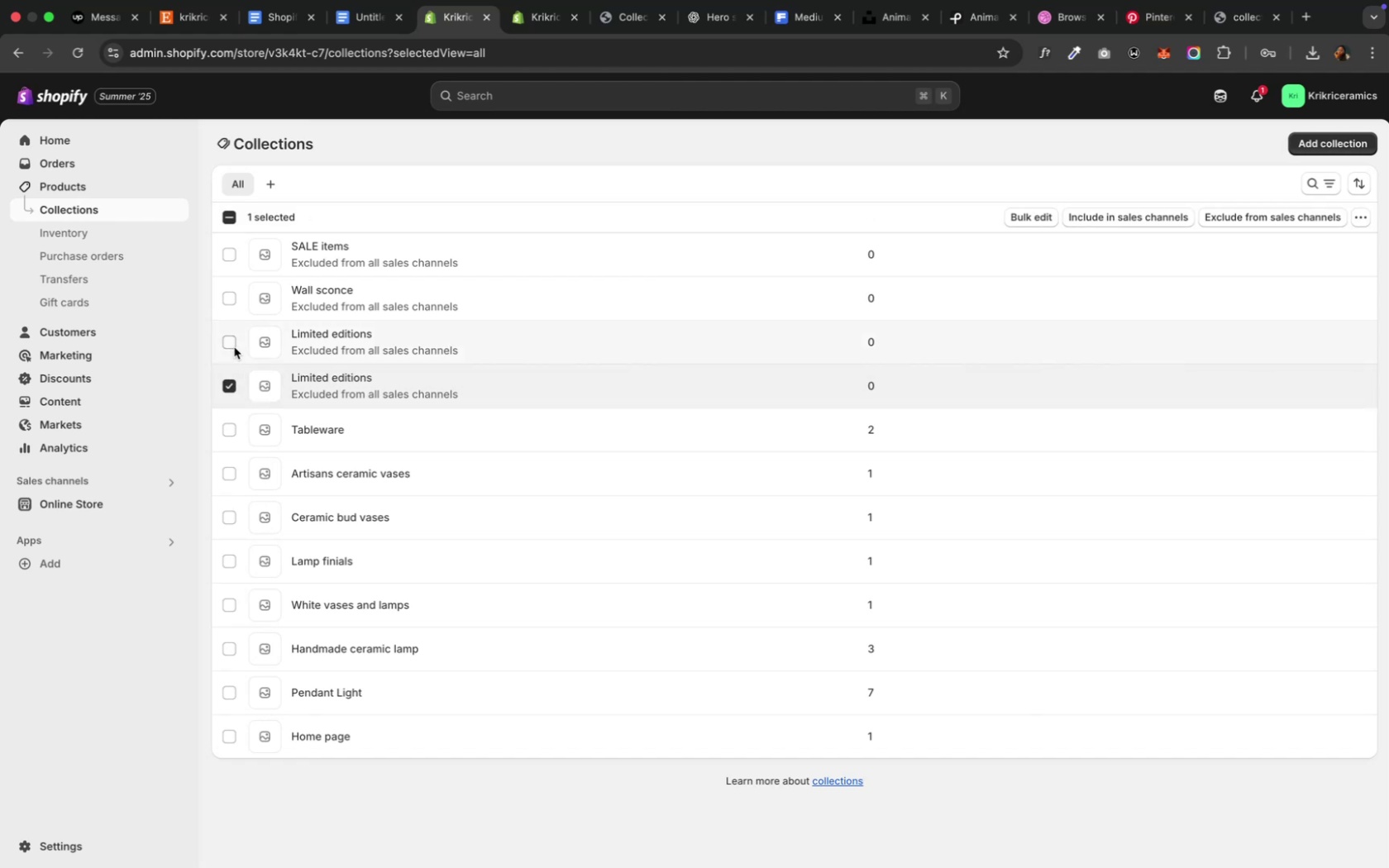 
left_click([233, 347])
 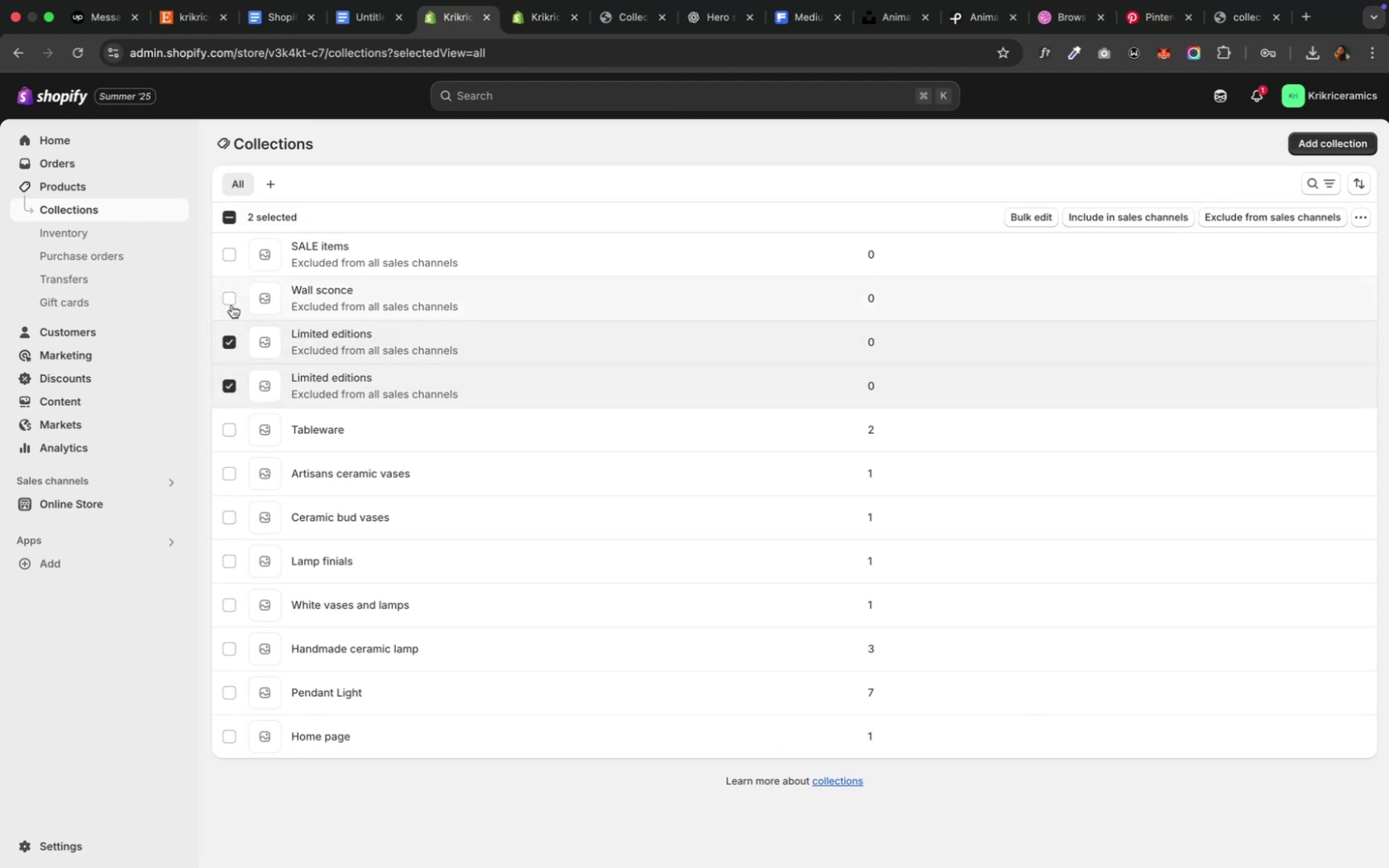 
left_click([230, 299])
 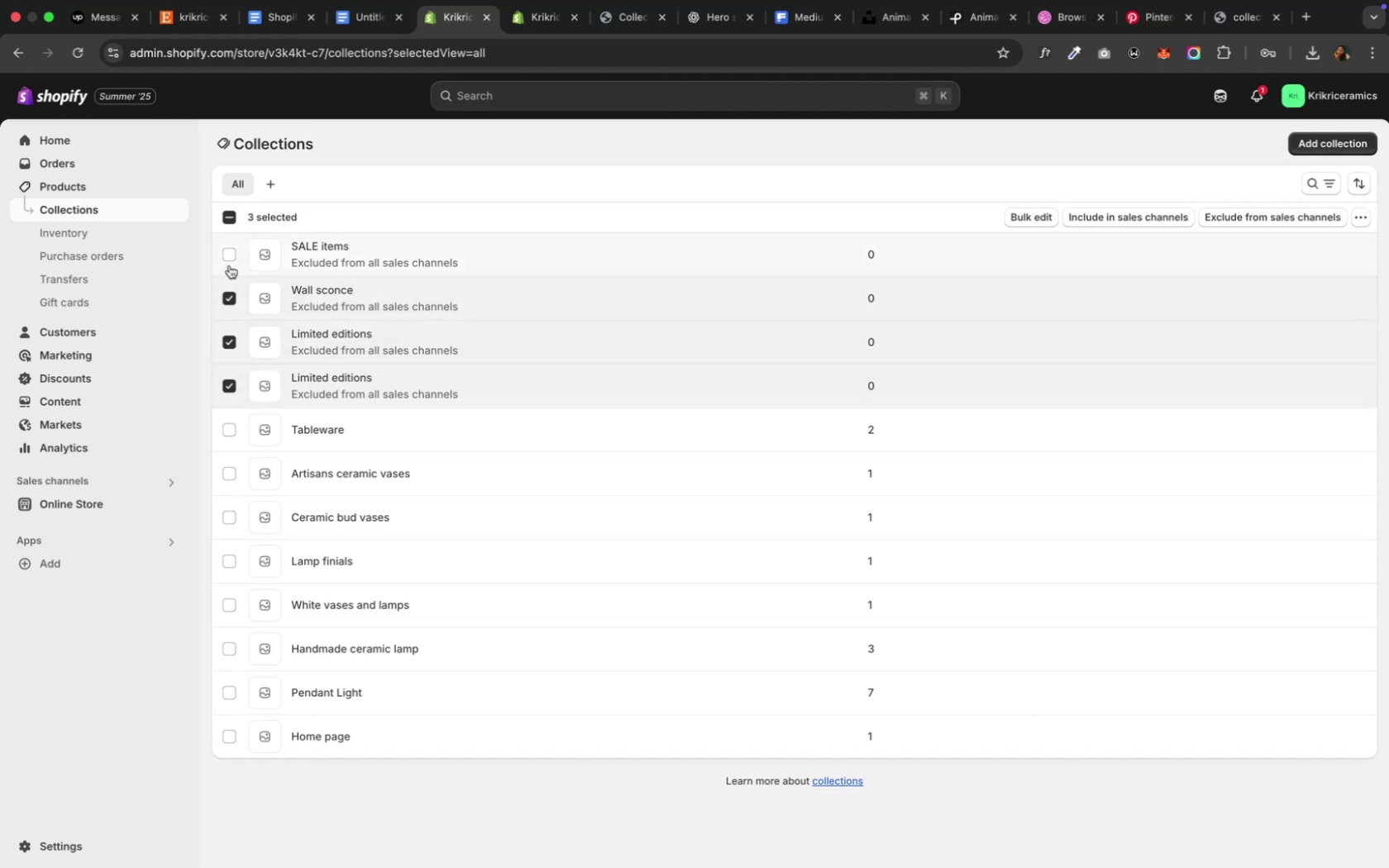 
left_click([230, 261])
 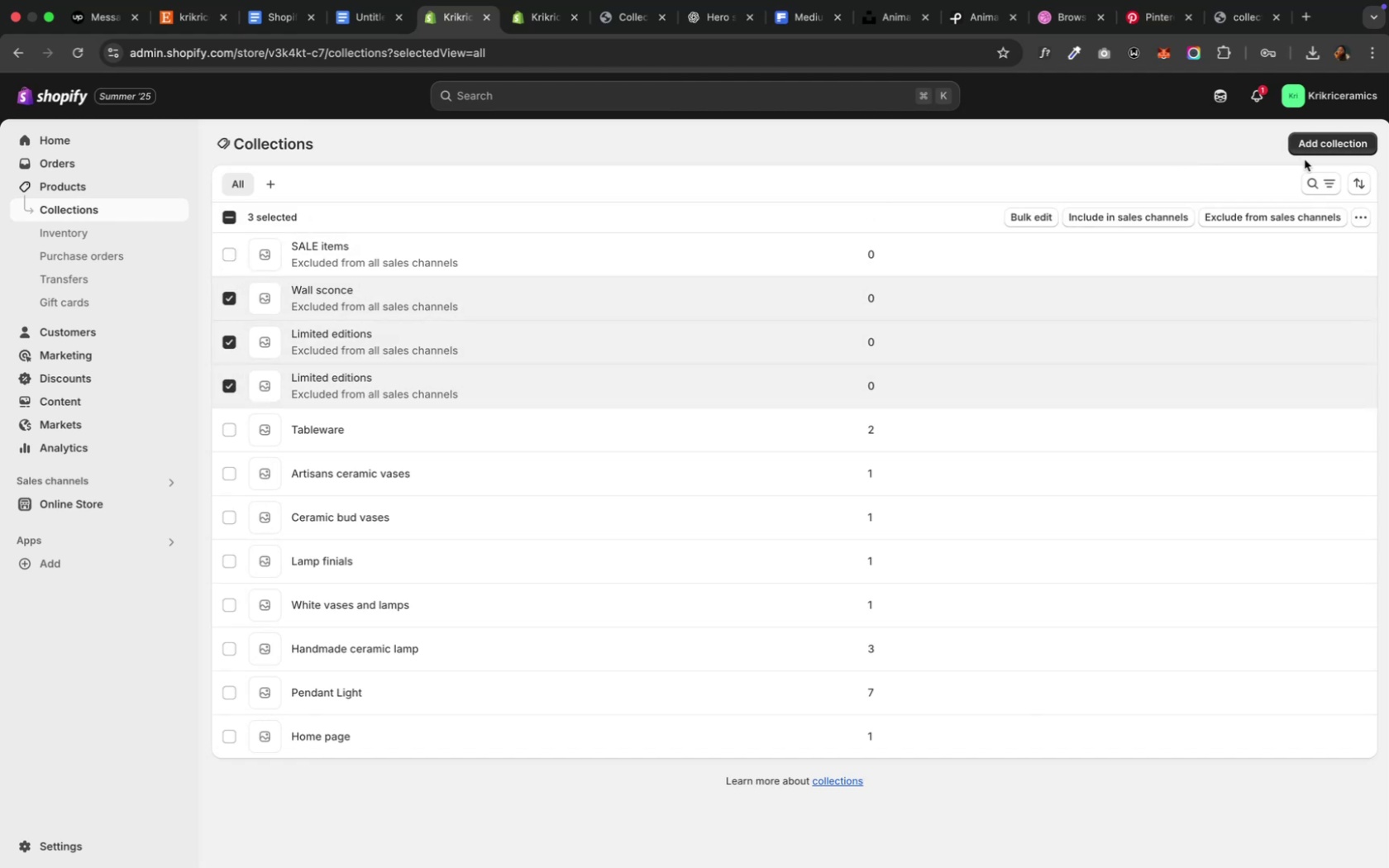 
left_click([437, 775])
 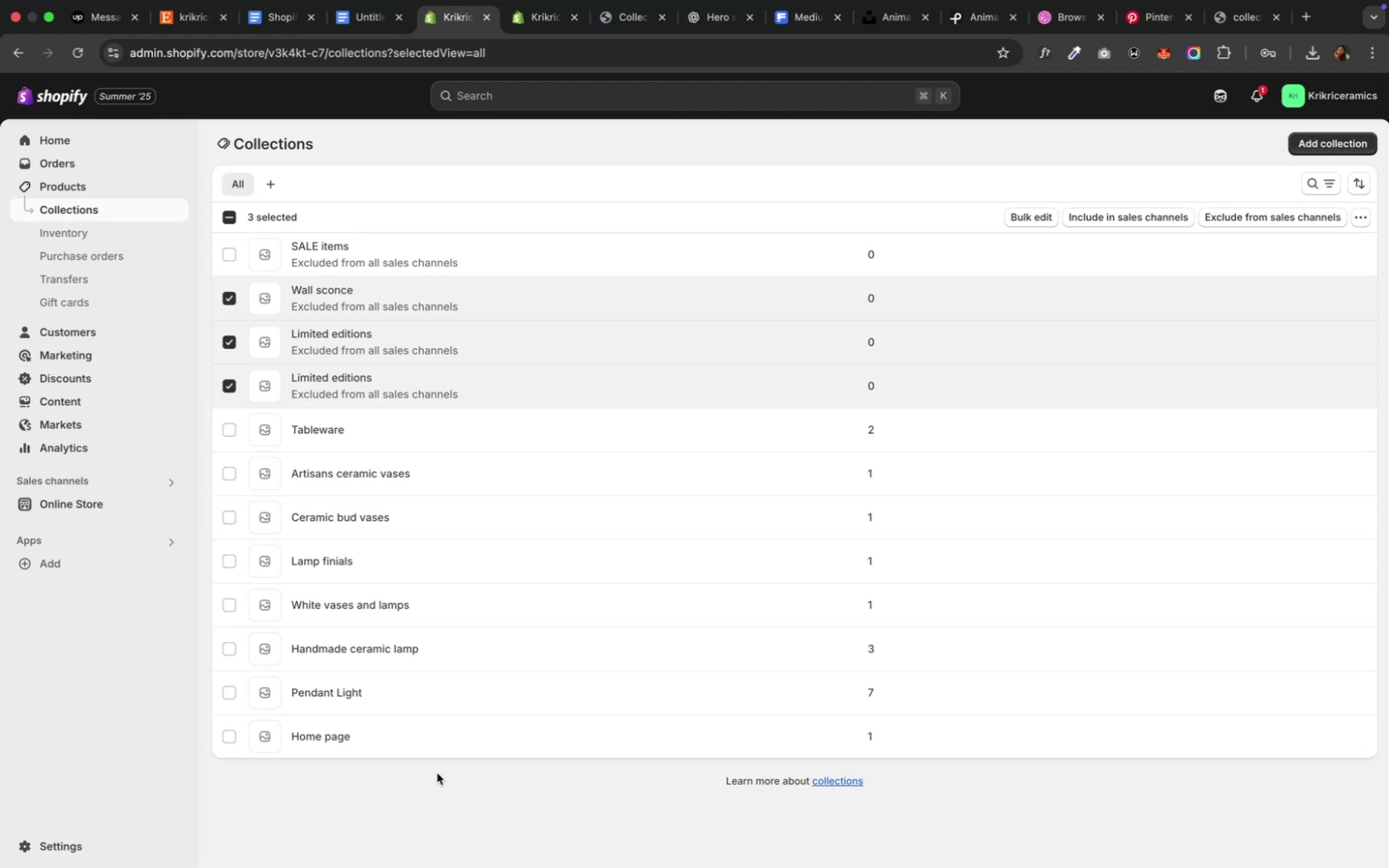 
left_click([428, 819])
 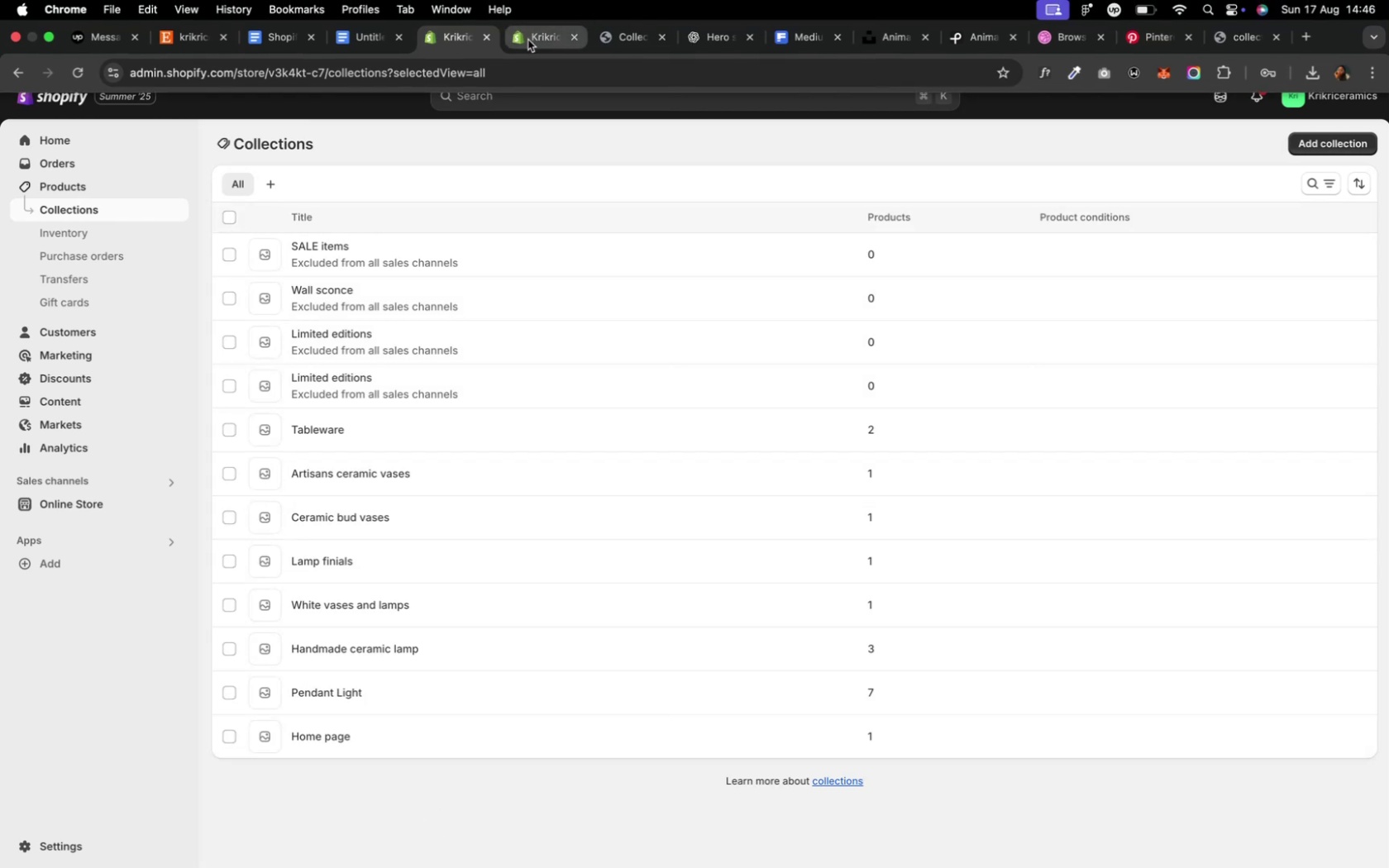 
left_click([605, 43])
 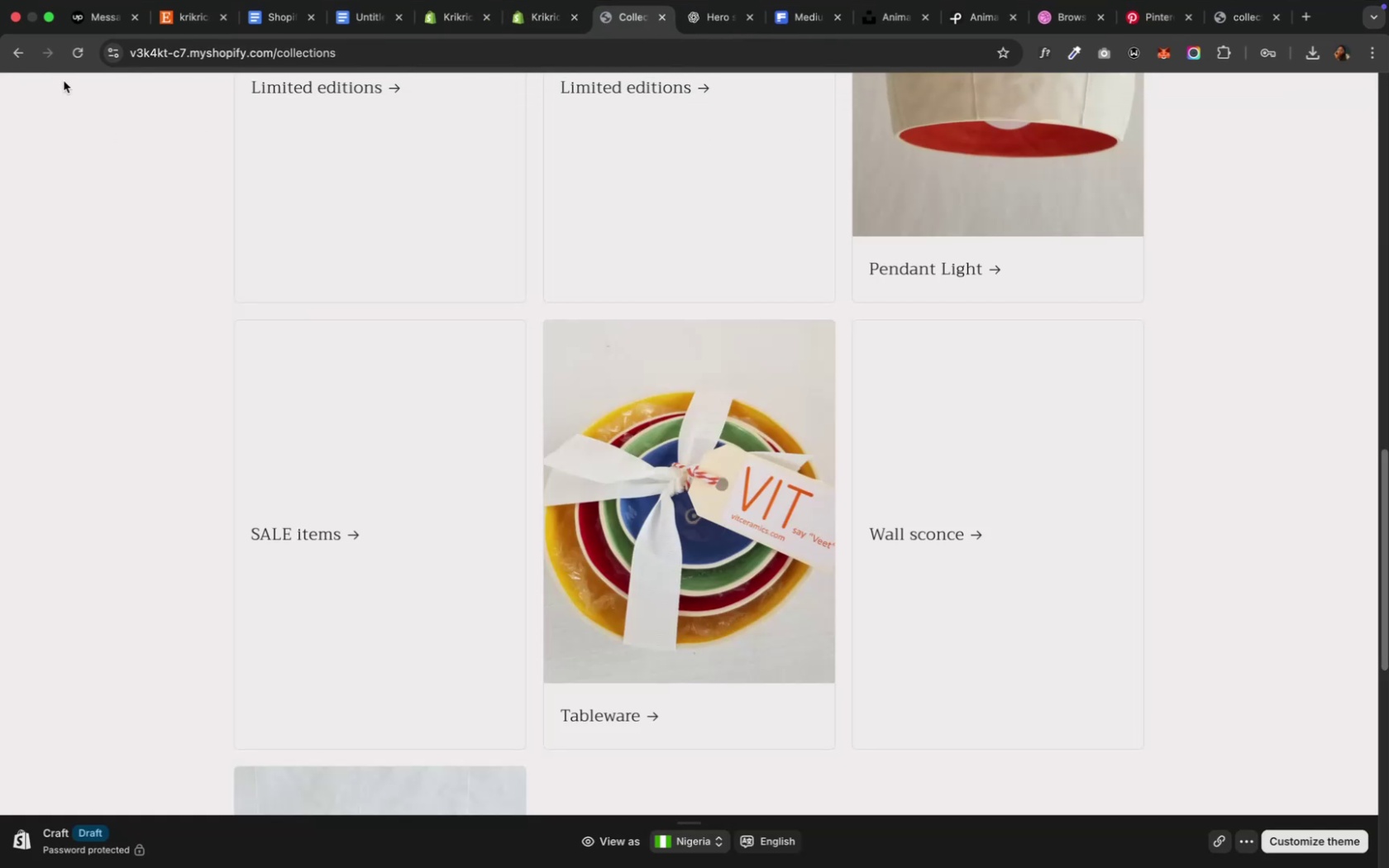 
left_click([76, 58])
 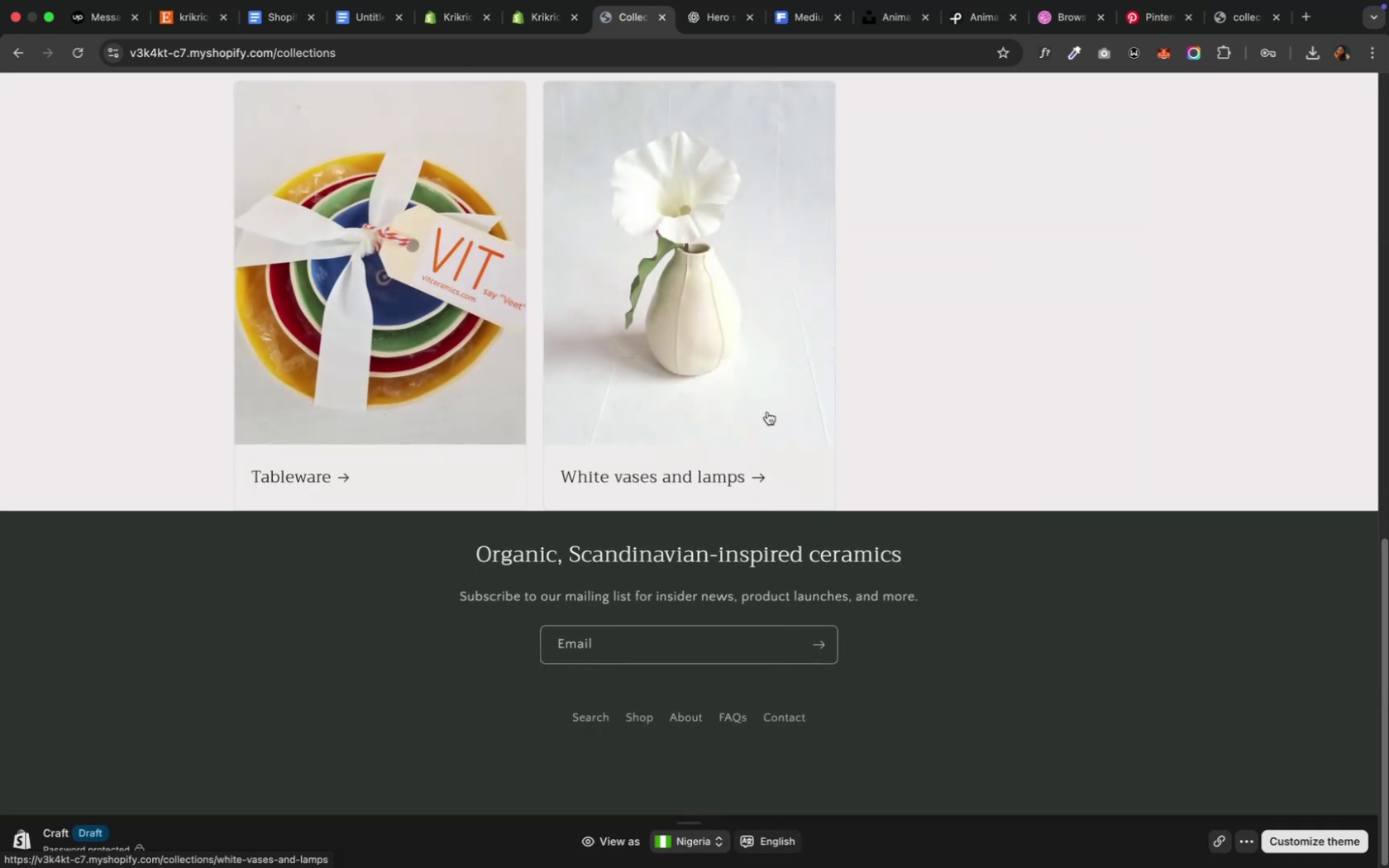 
scroll: coordinate [762, 416], scroll_direction: up, amount: 42.0
 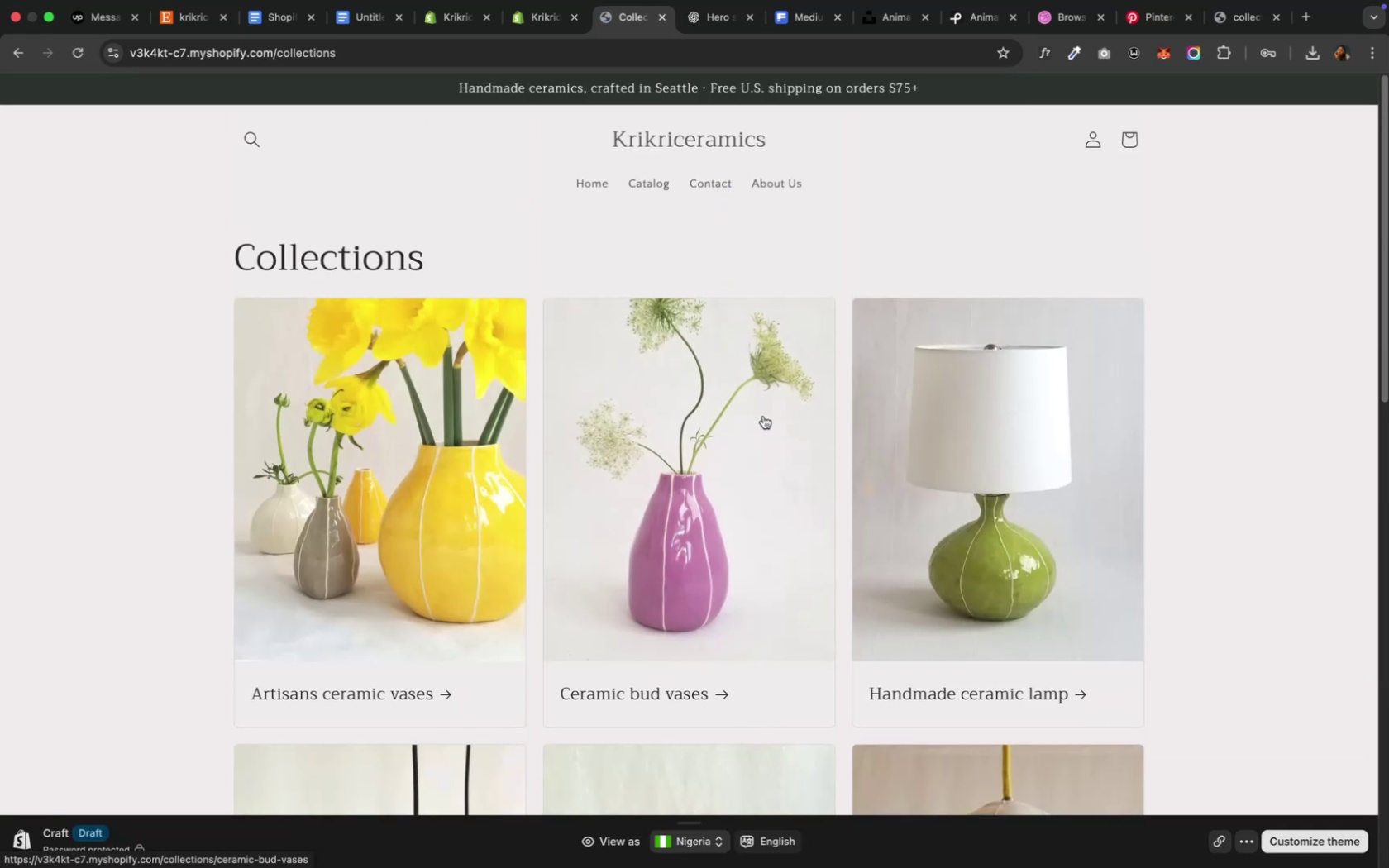 
scroll: coordinate [762, 416], scroll_direction: down, amount: 2.0
 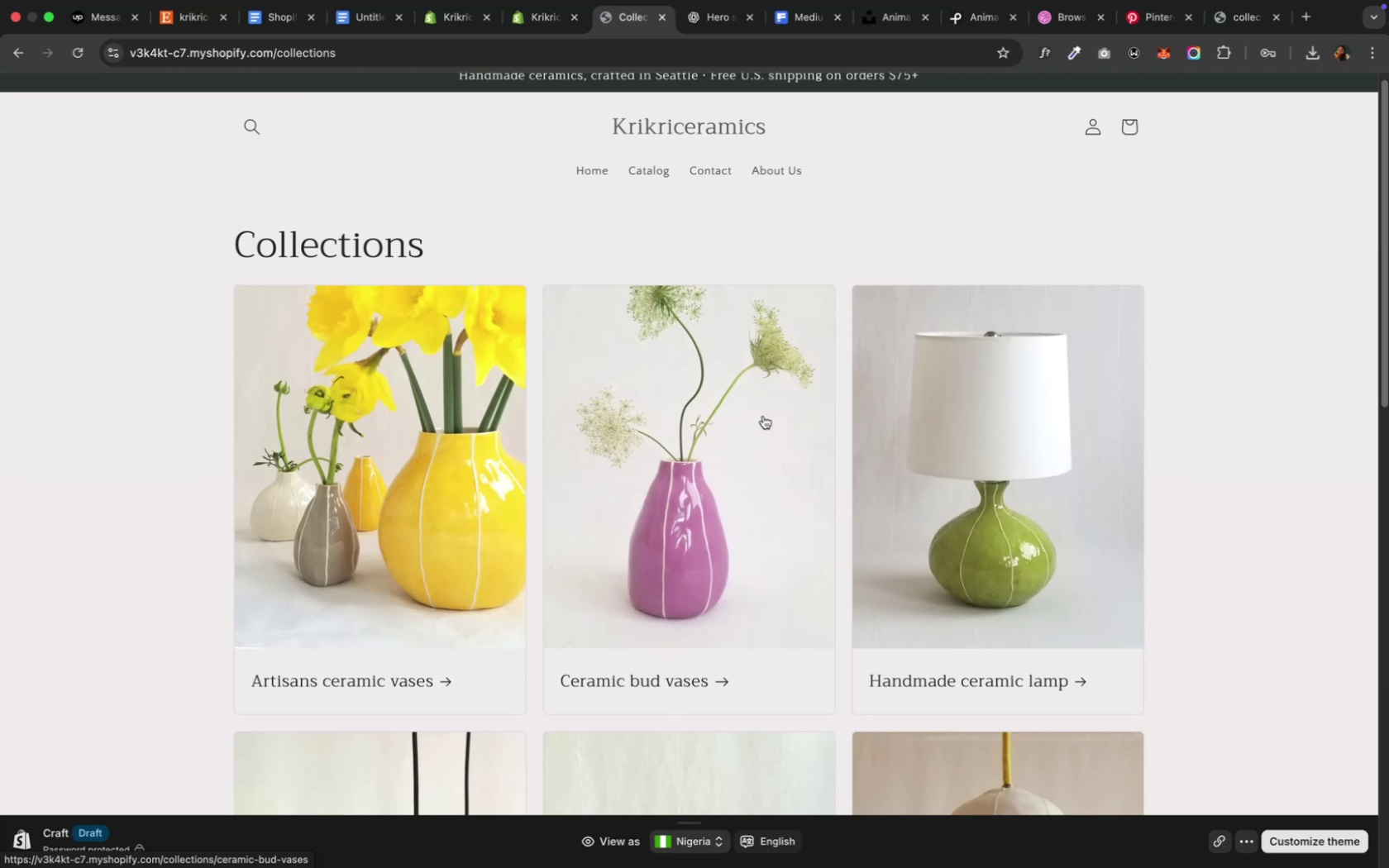 
wait(12.85)
 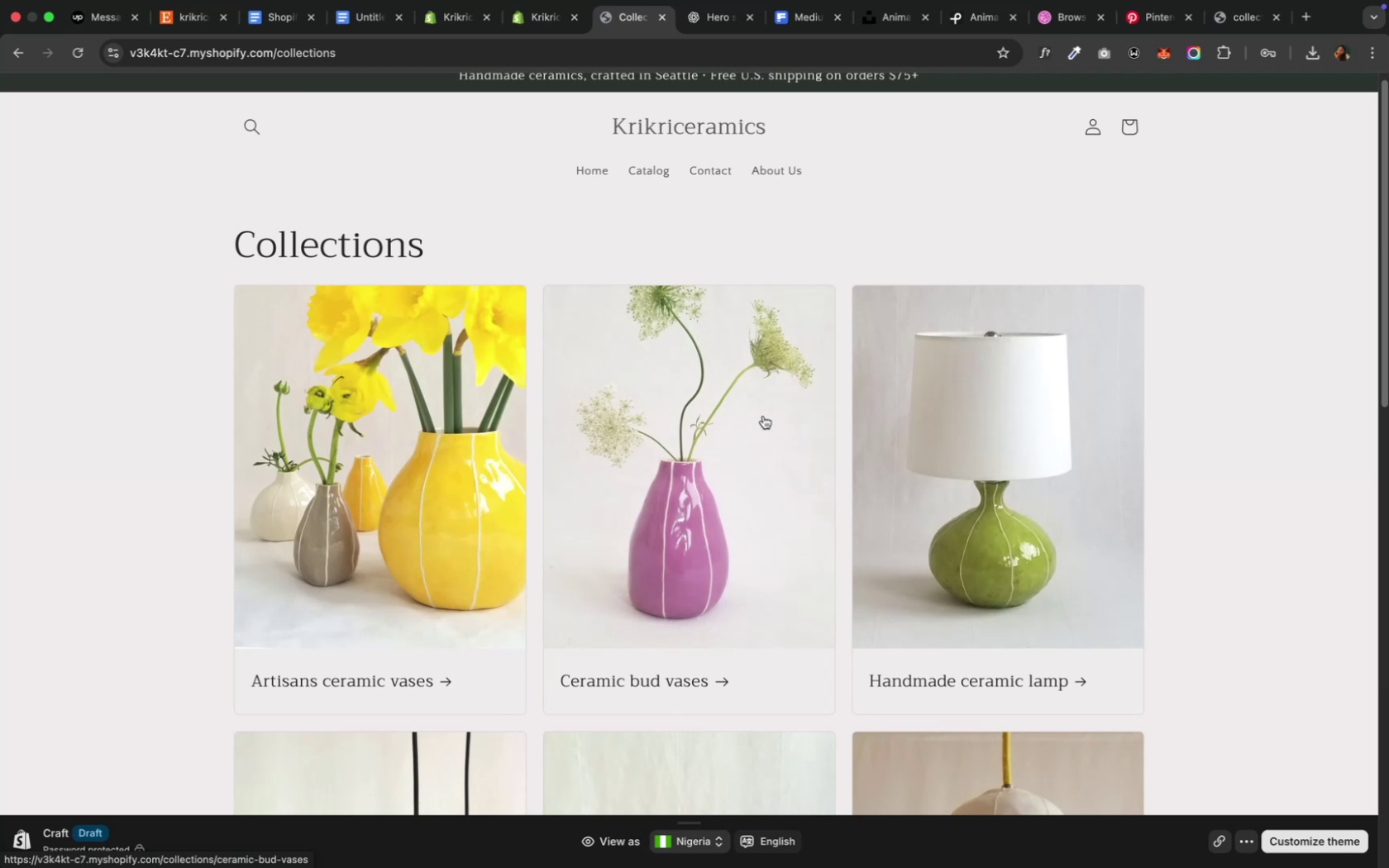 
scroll: coordinate [762, 415], scroll_direction: down, amount: 15.0
 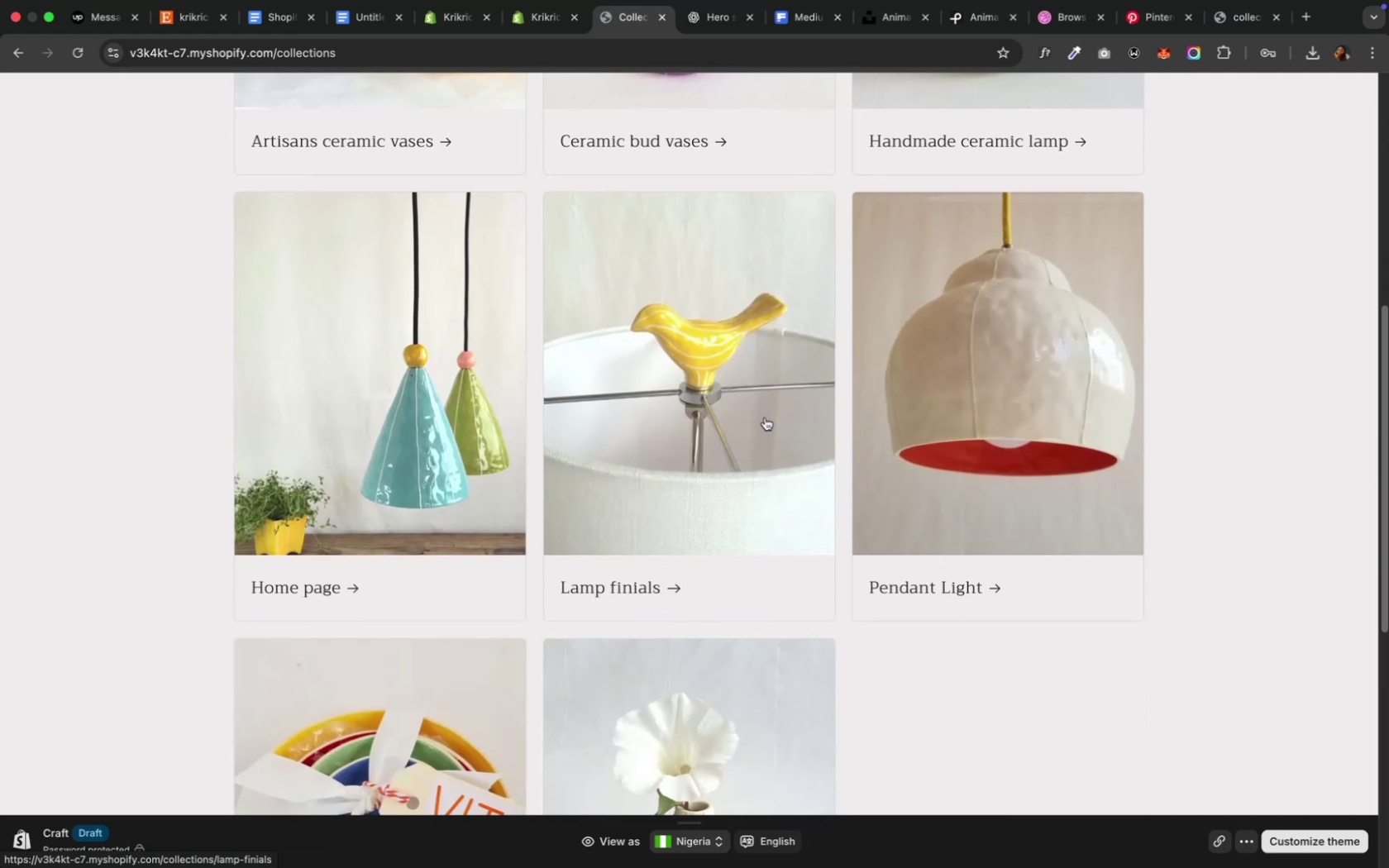 
wait(5.87)
 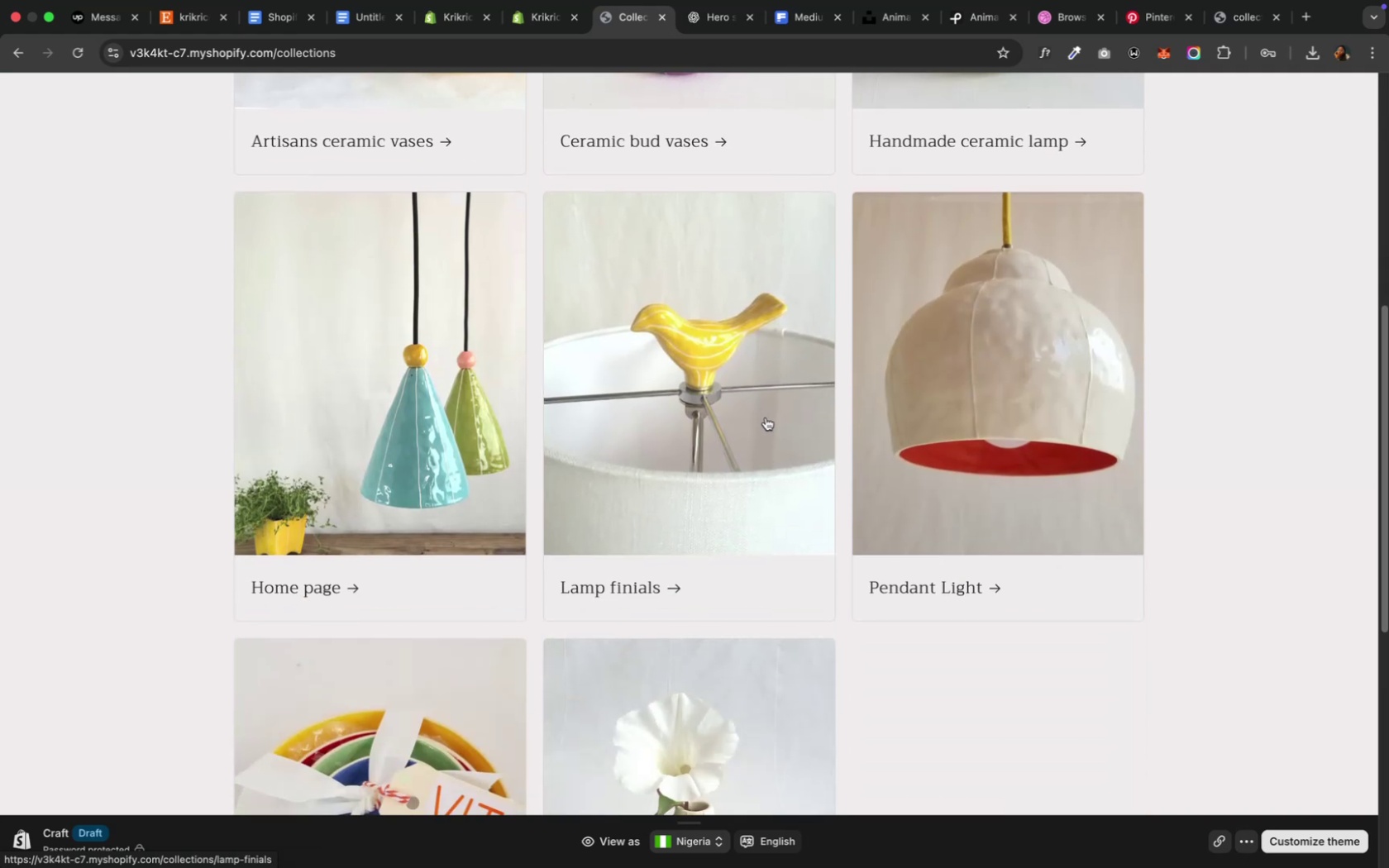 
scroll: coordinate [764, 417], scroll_direction: down, amount: 6.0
 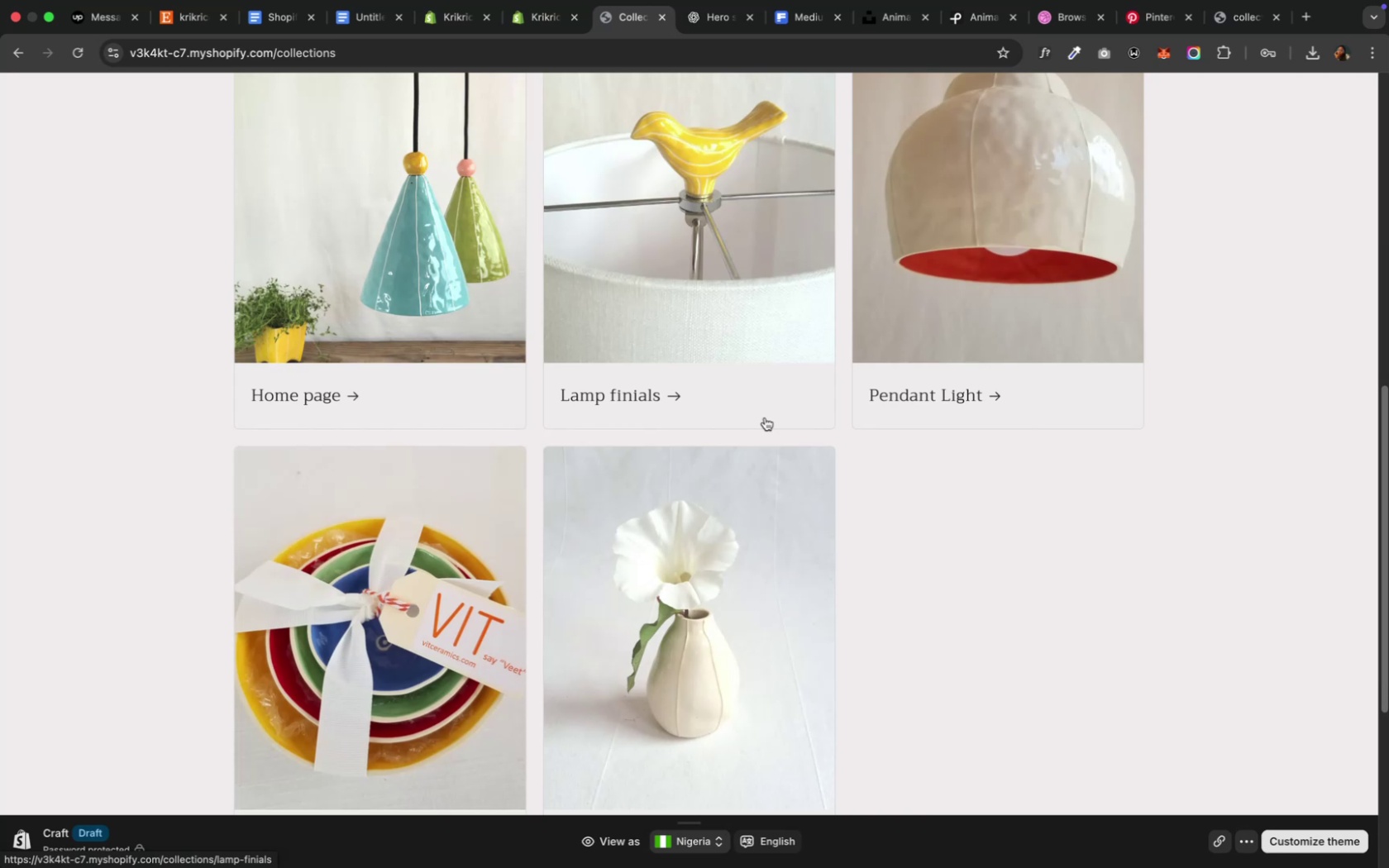 
scroll: coordinate [763, 422], scroll_direction: up, amount: 22.0
 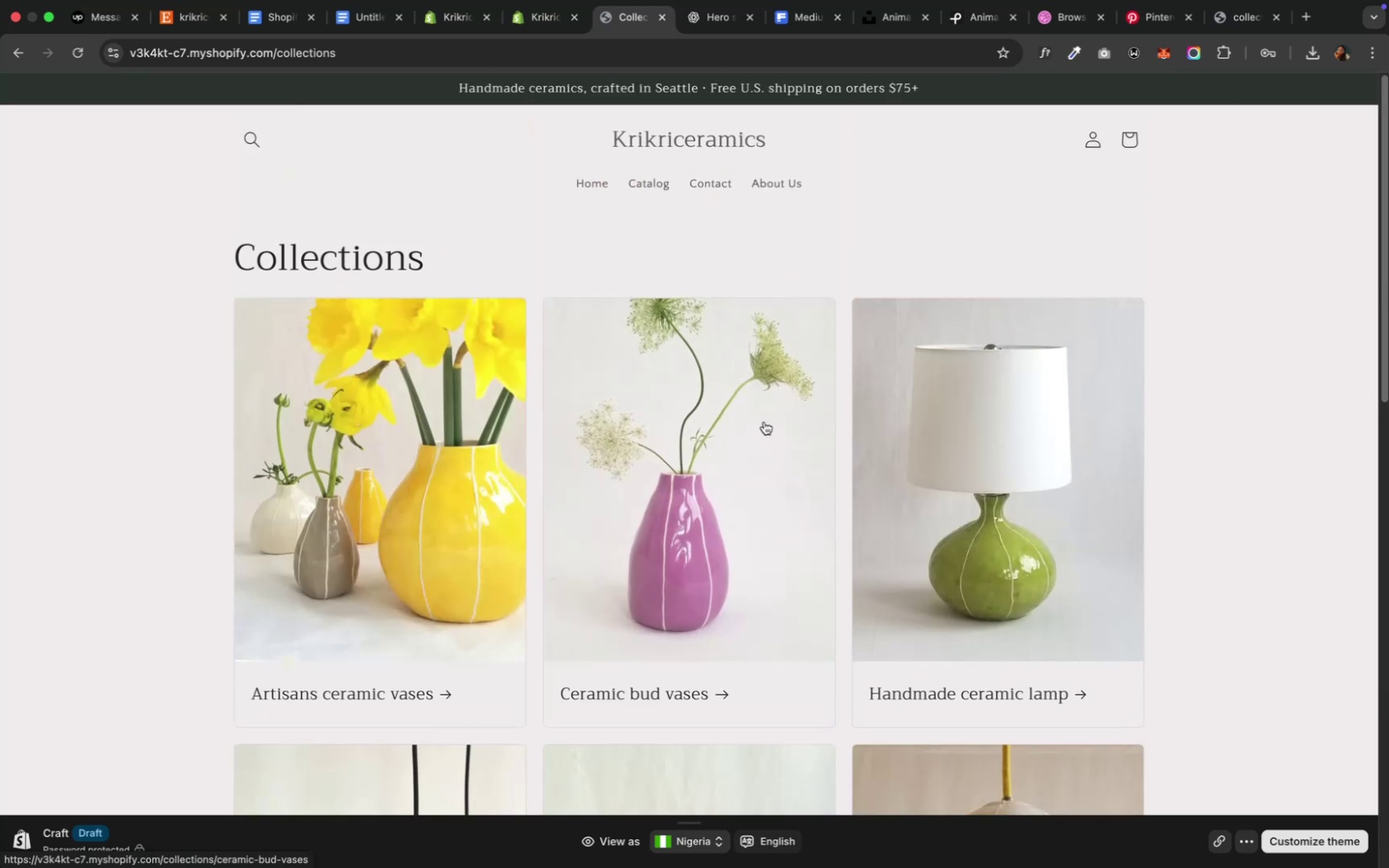 
wait(5.22)
 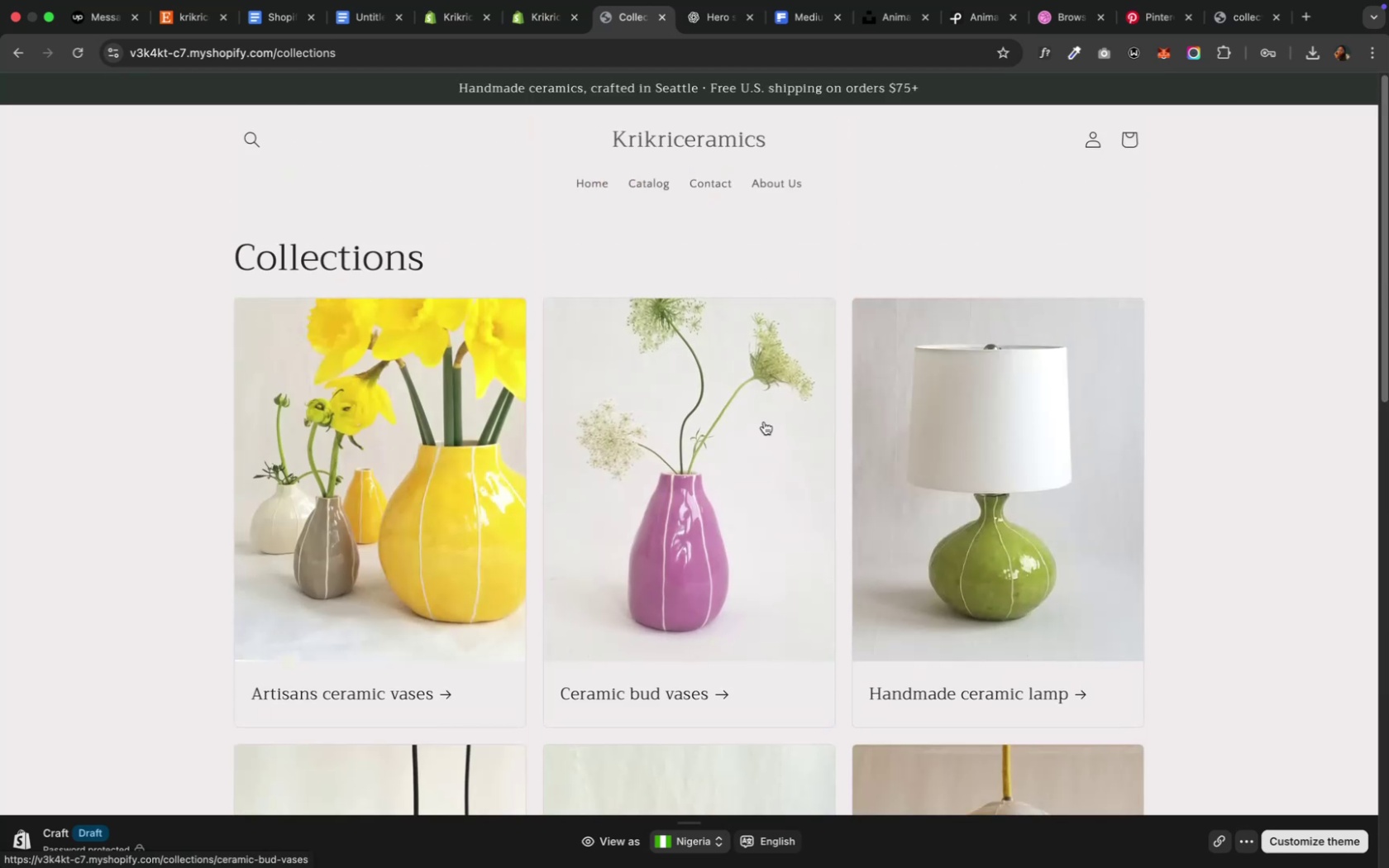 
scroll: coordinate [763, 422], scroll_direction: up, amount: 4.0
 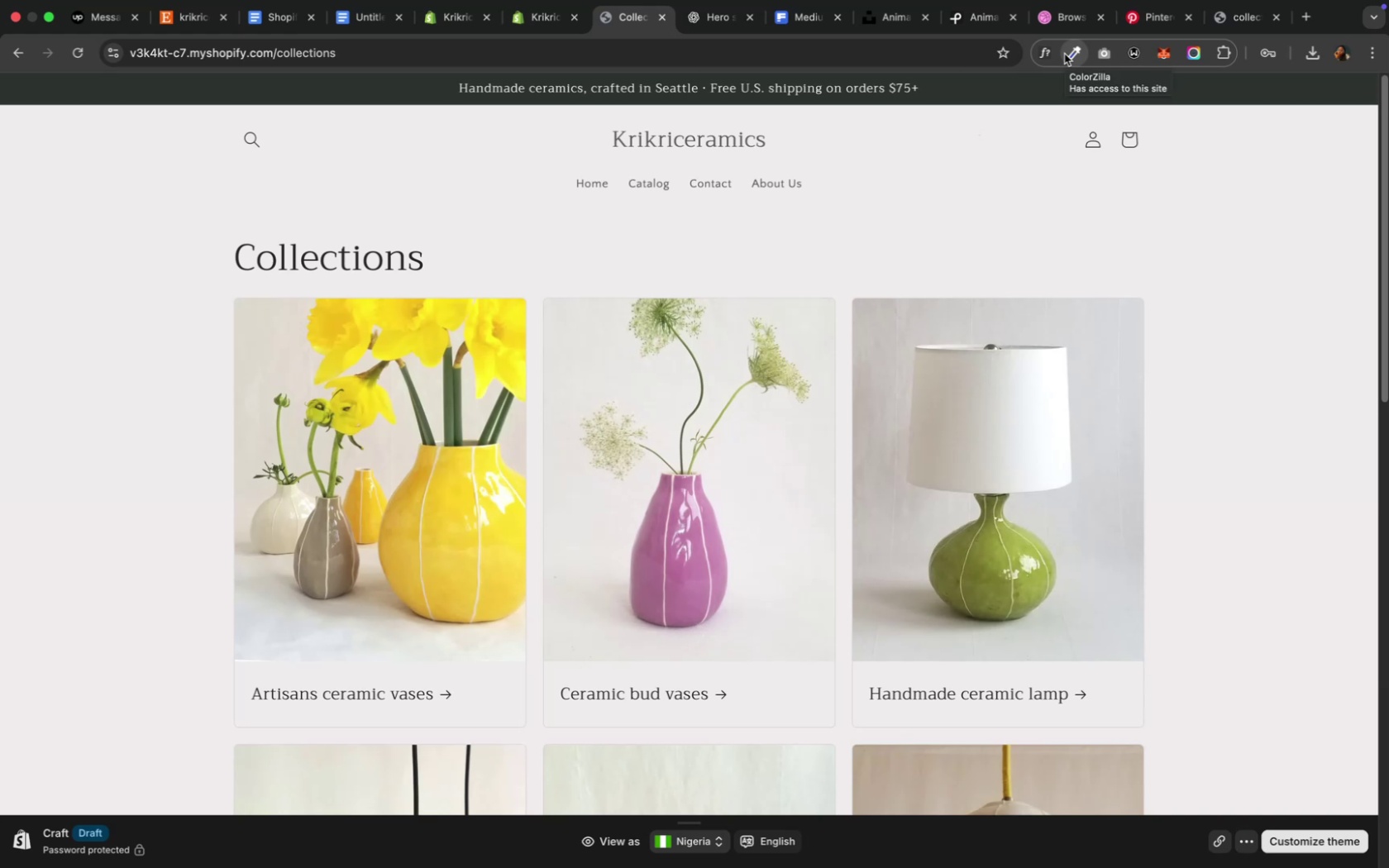 
wait(10.43)
 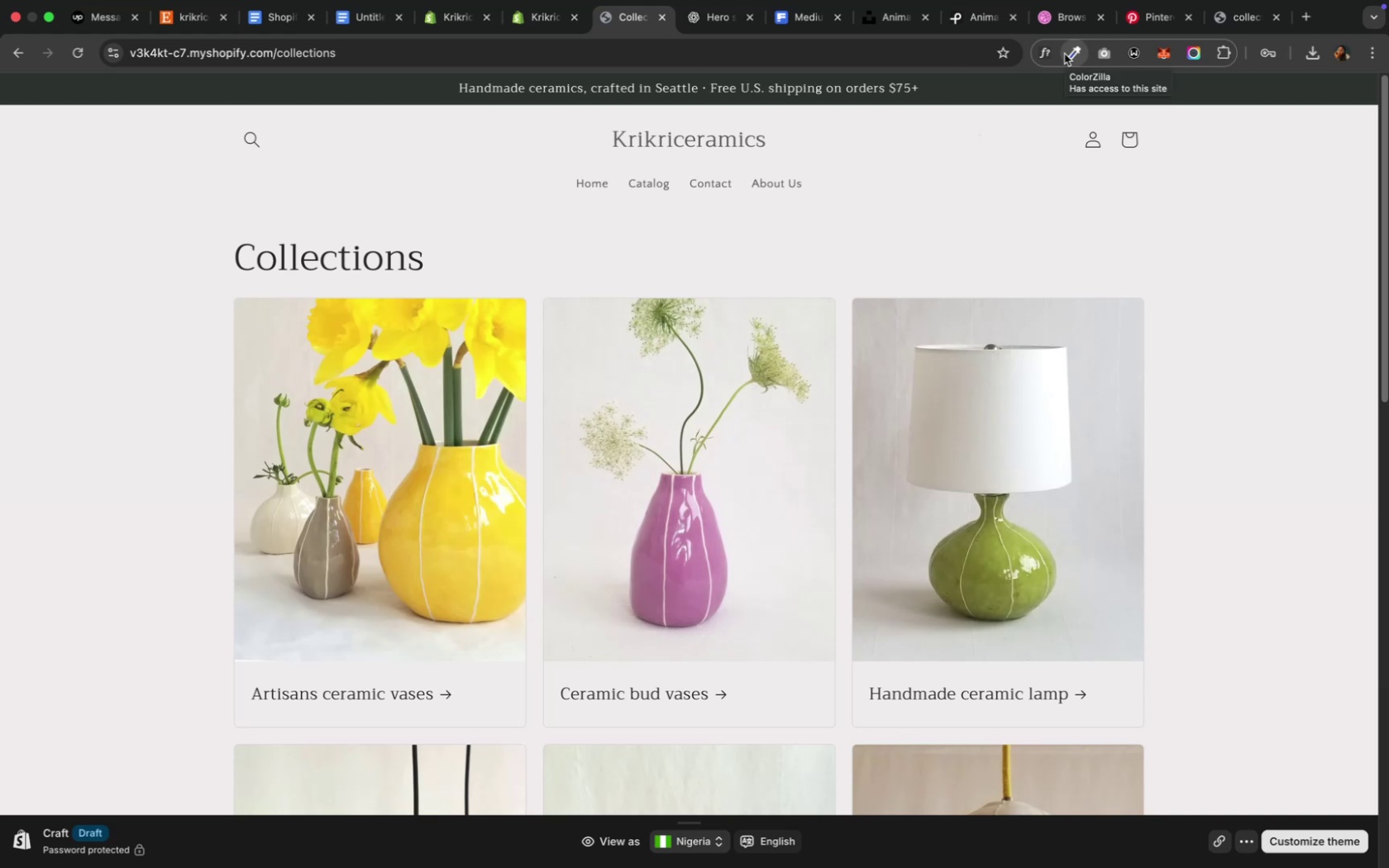 
left_click([706, 14])
 